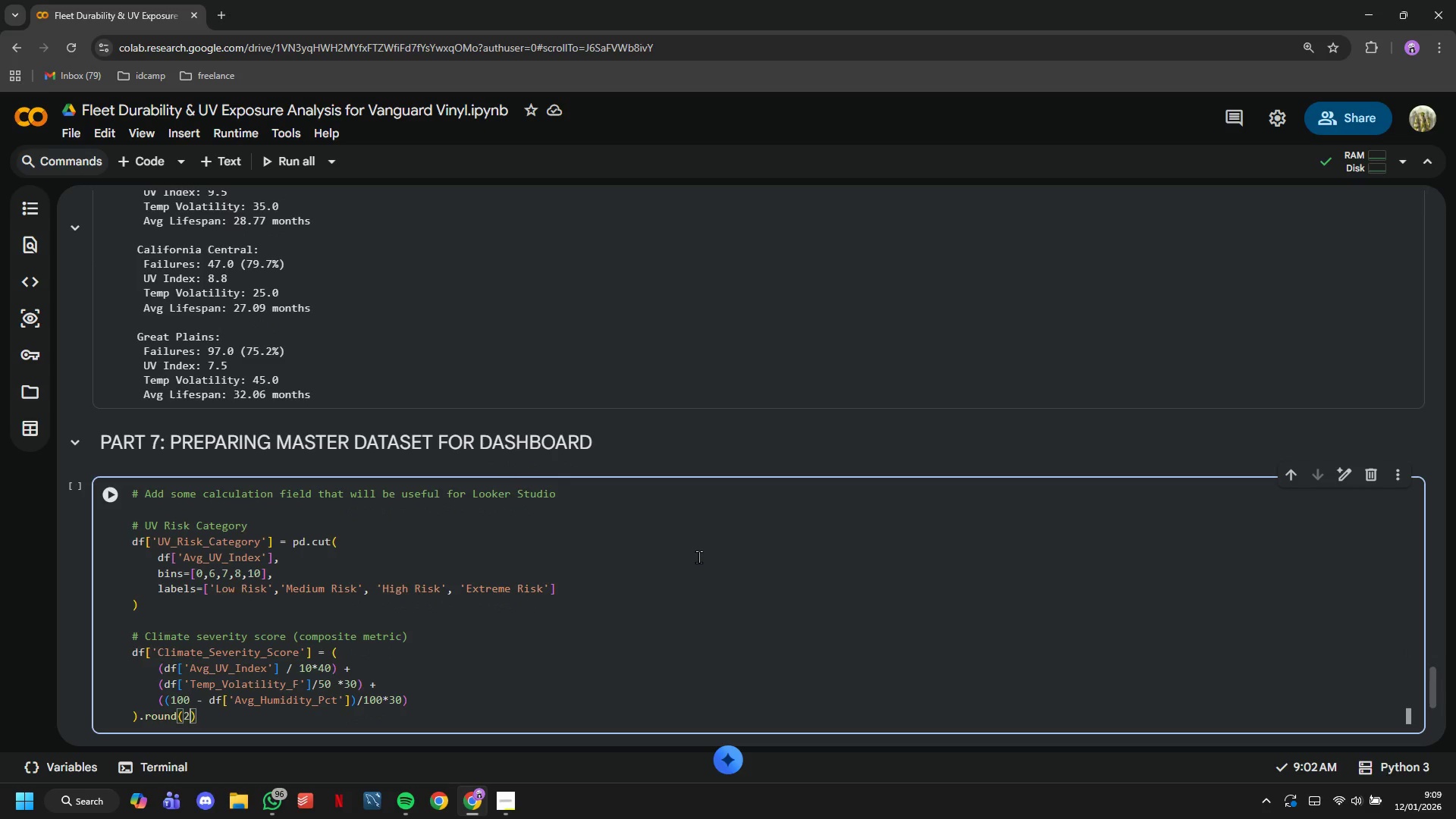 
key(ArrowRight)
 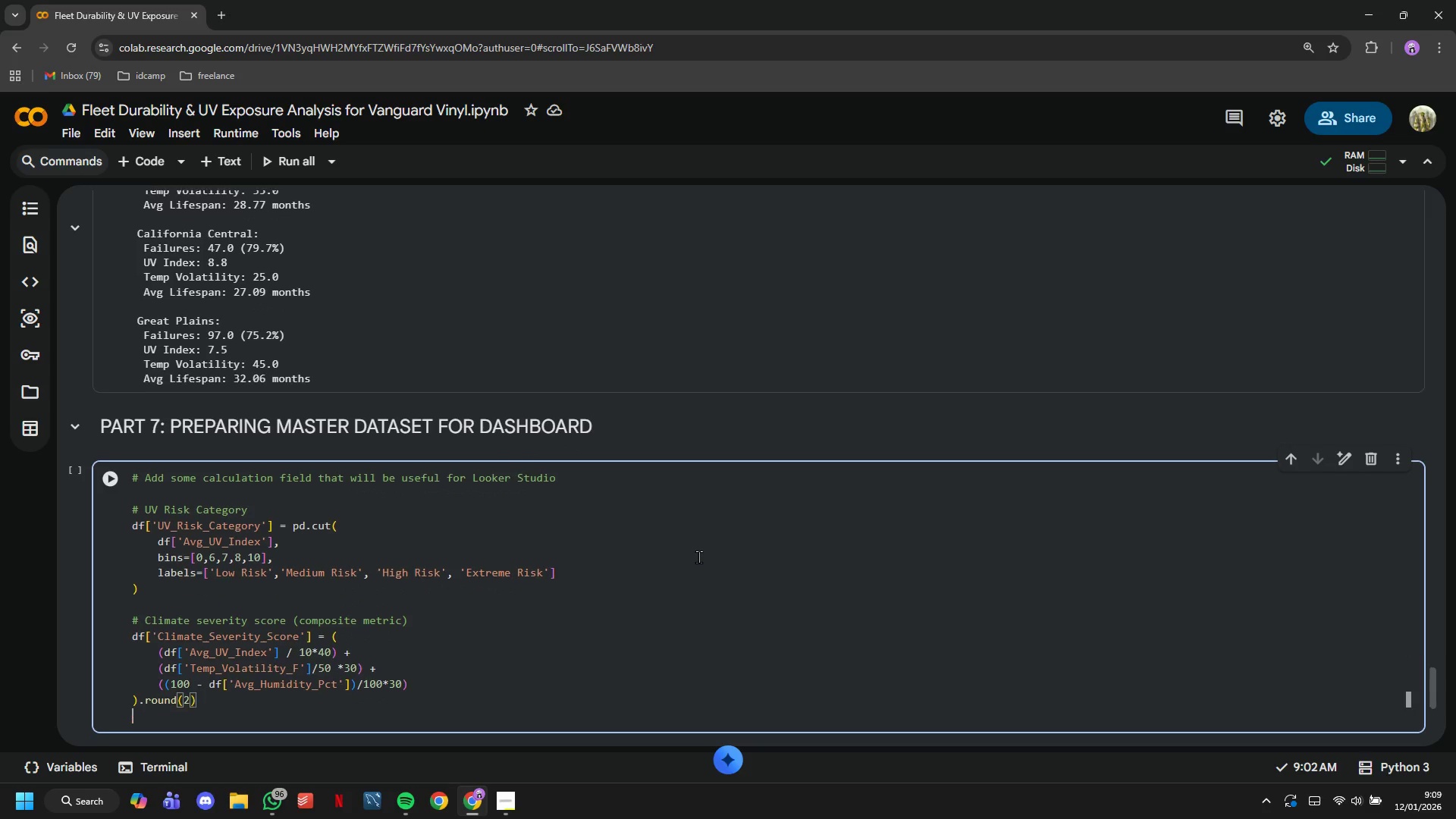 
key(Enter)
 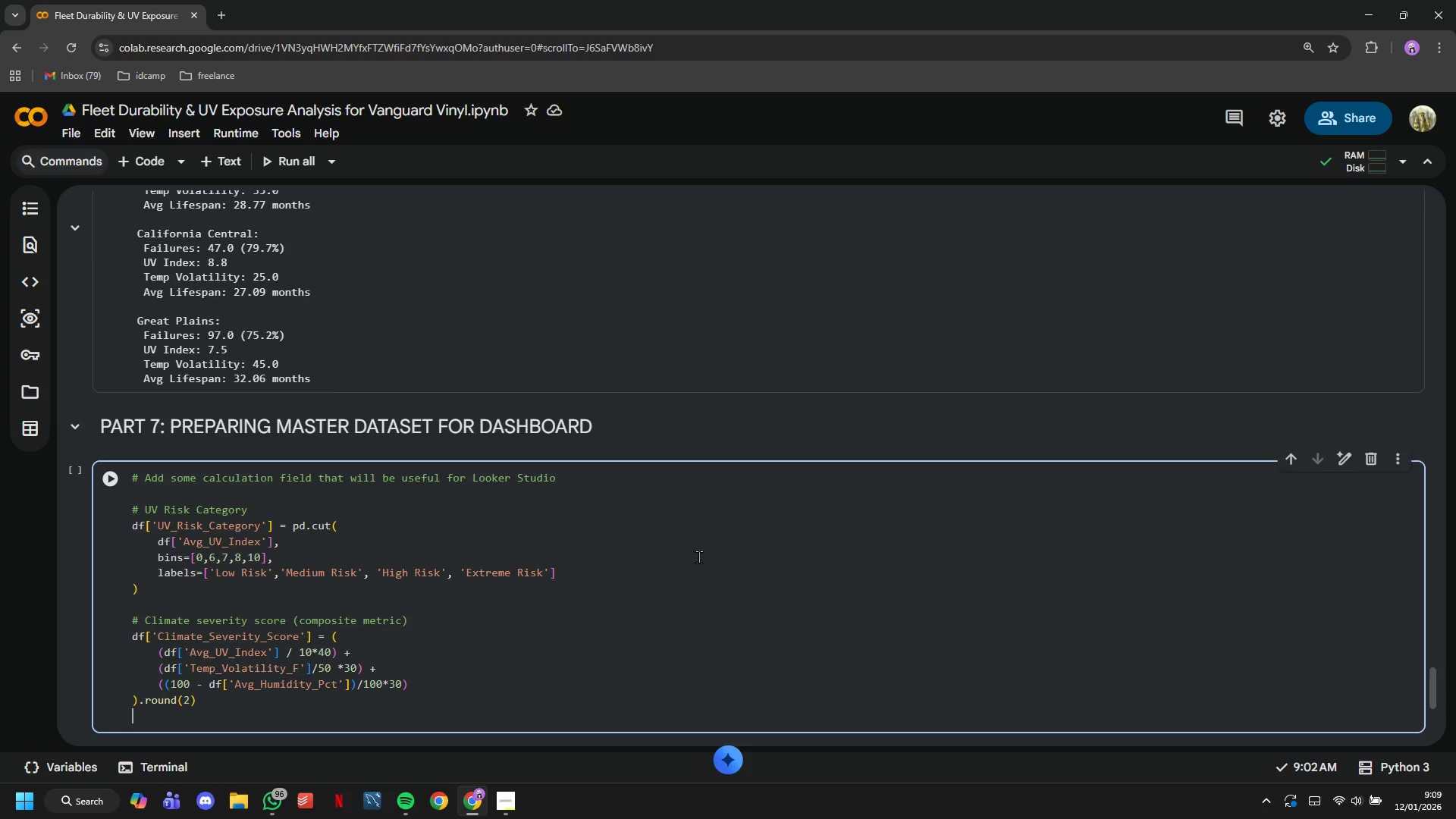 
key(Enter)
 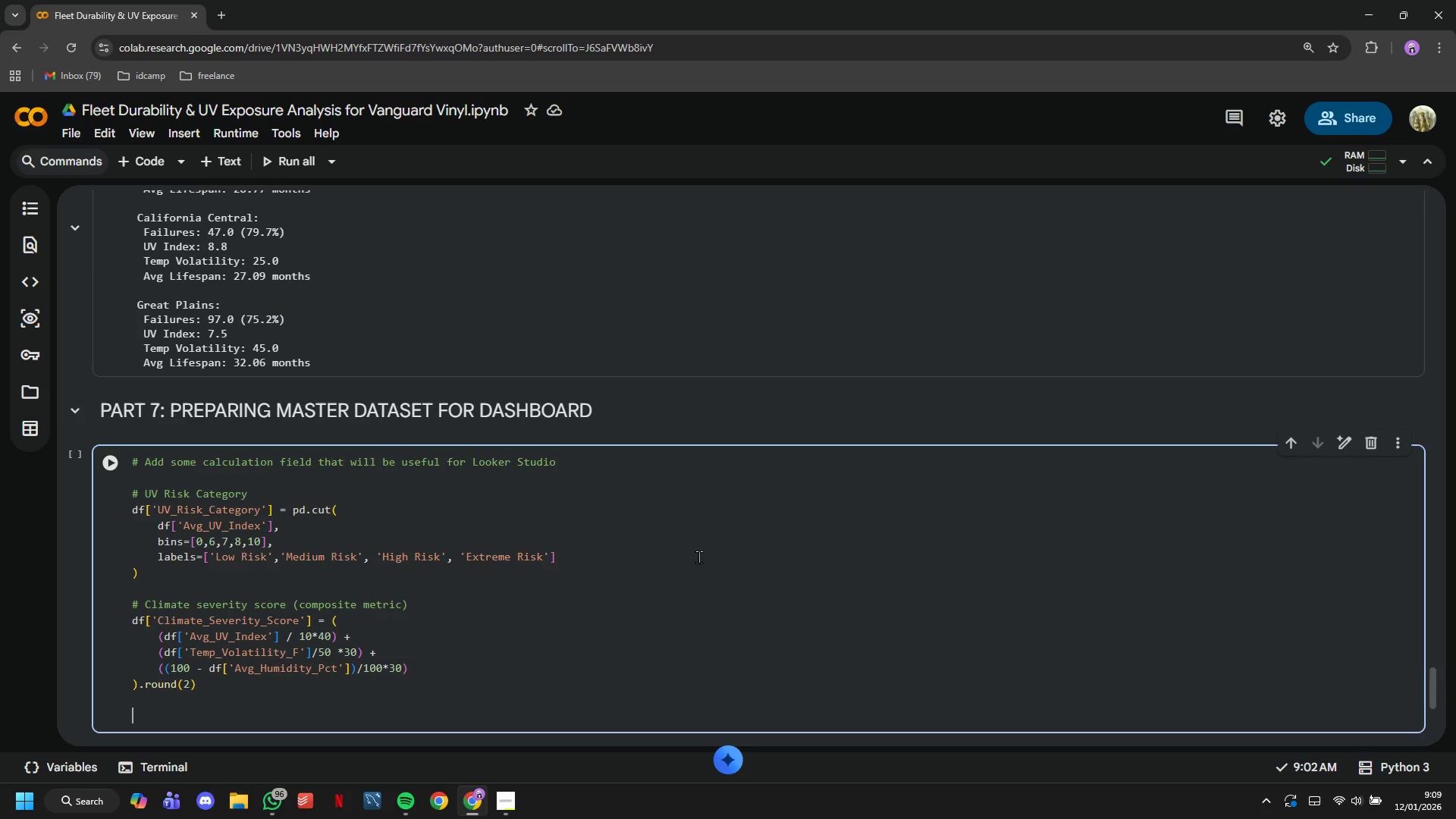 
type(# Cost per month of service )
 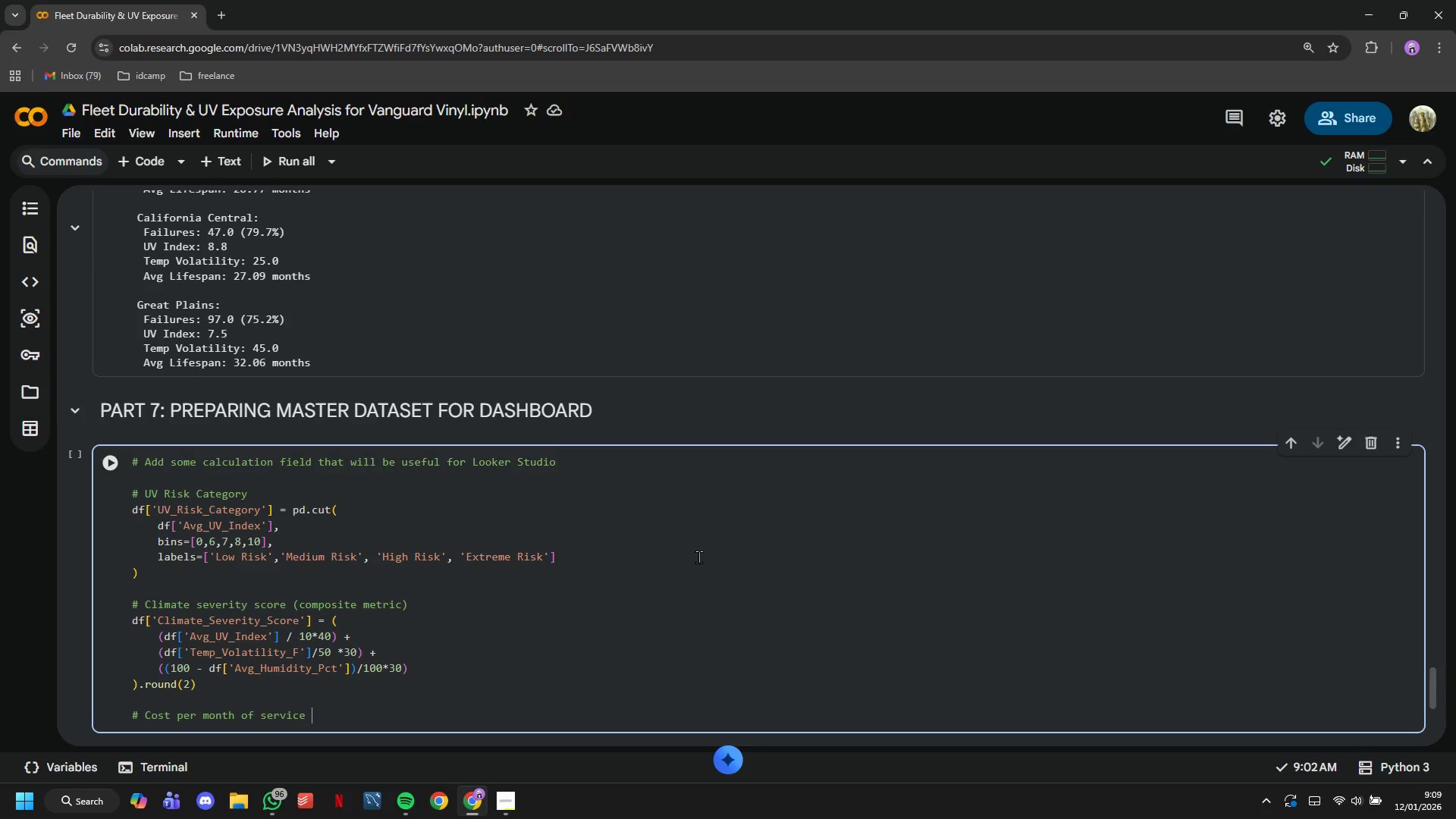 
key(Enter)
 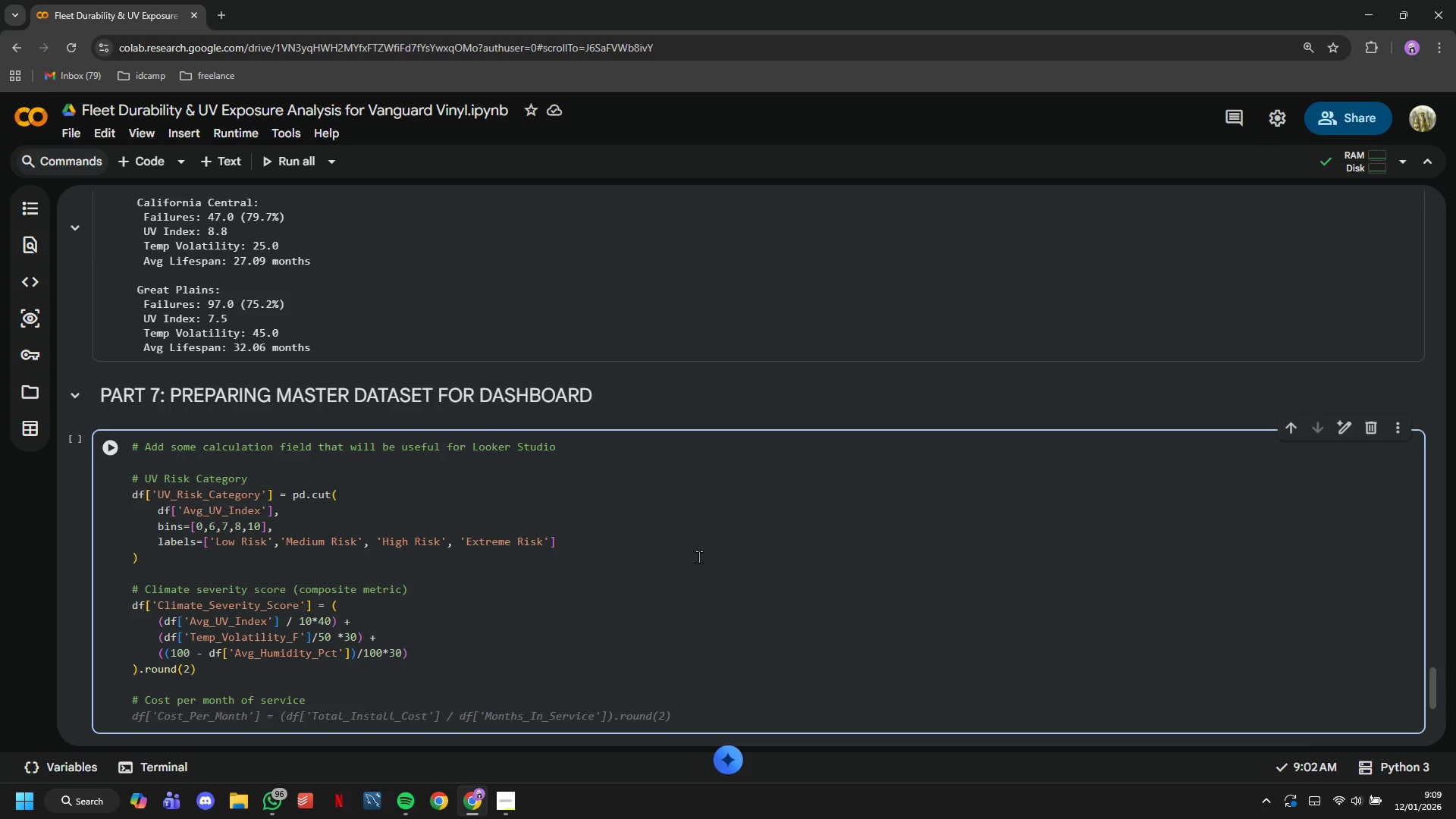 
key(Tab)
 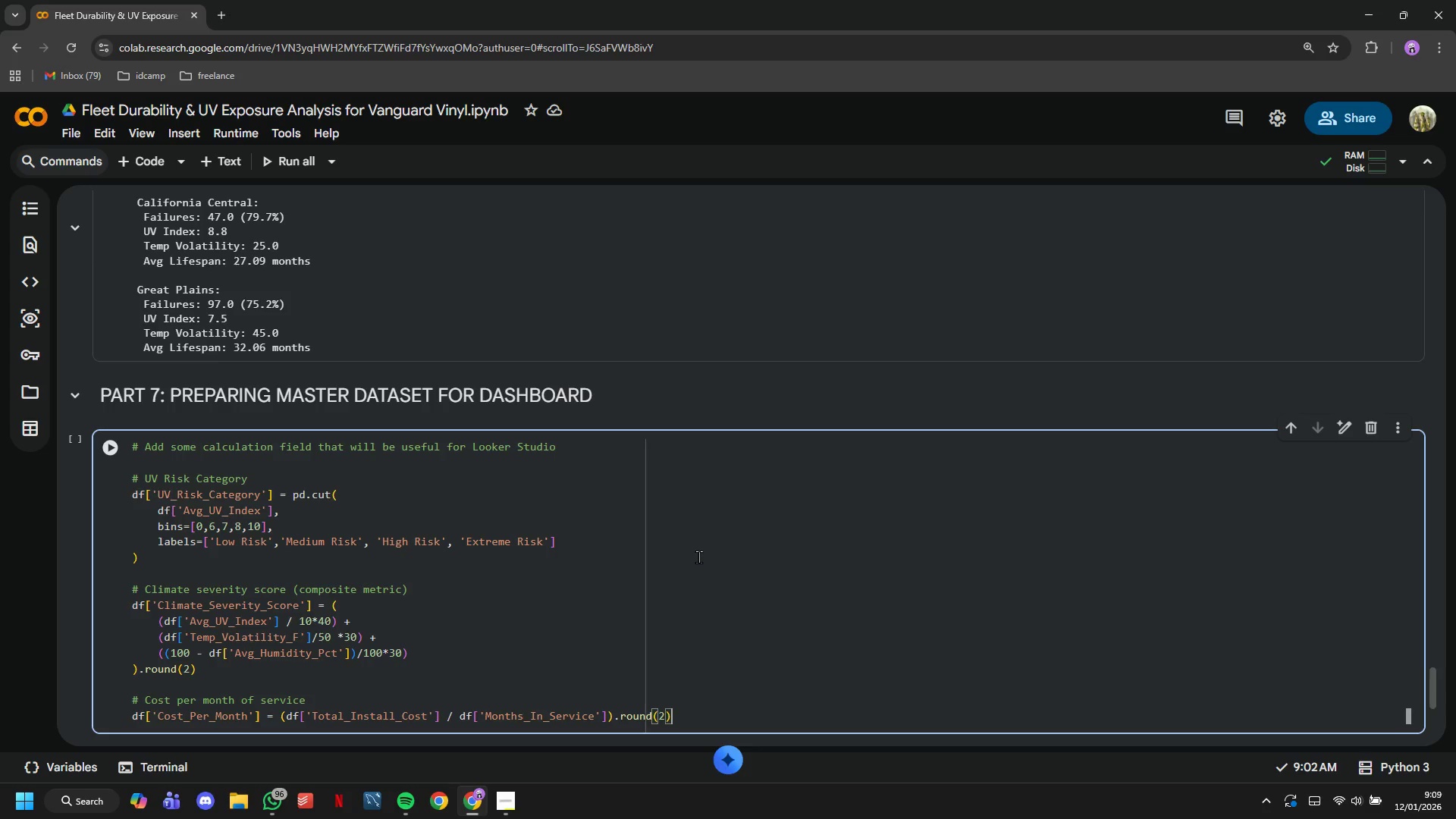 
wait(5.42)
 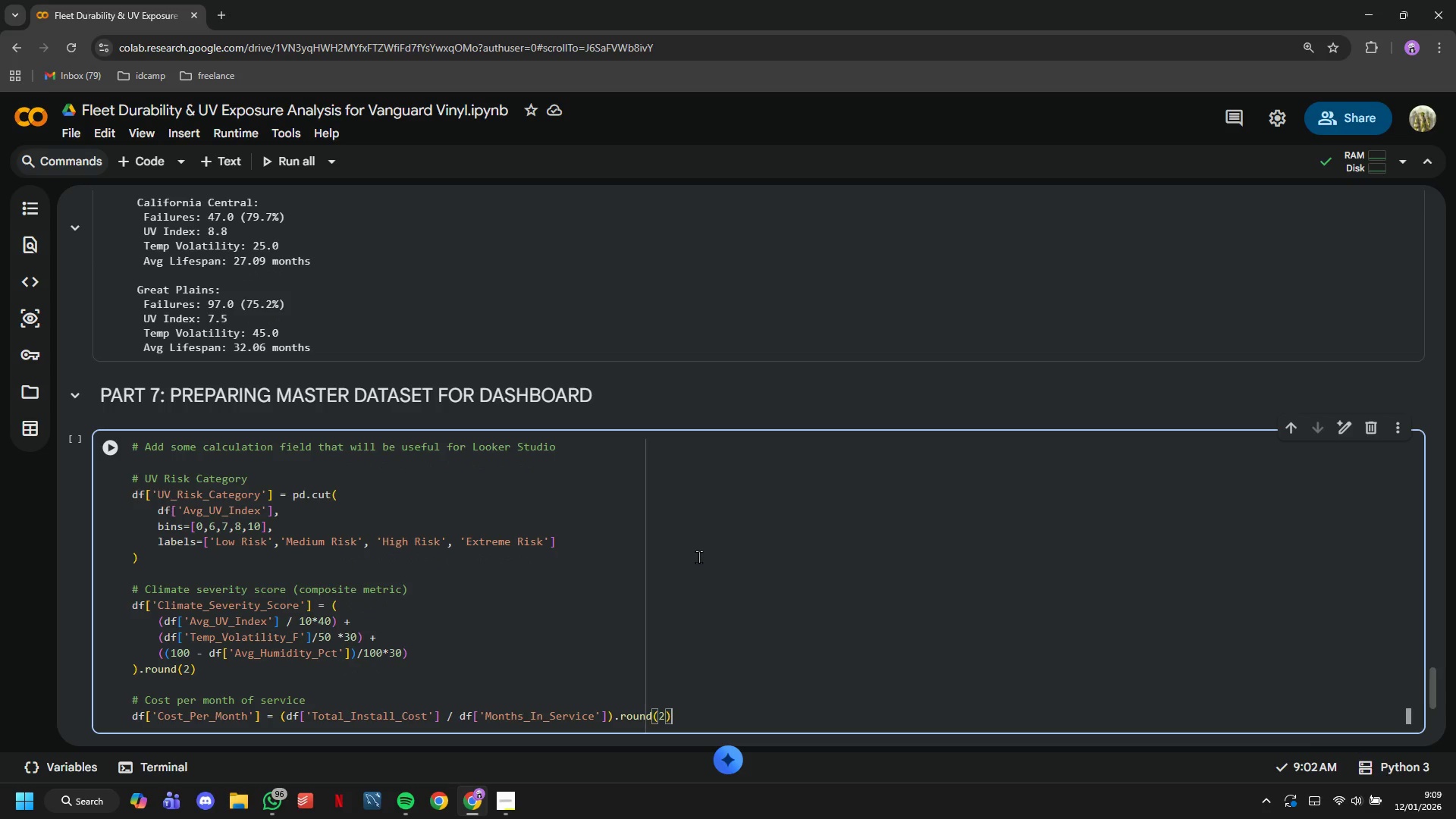 
key(Enter)
 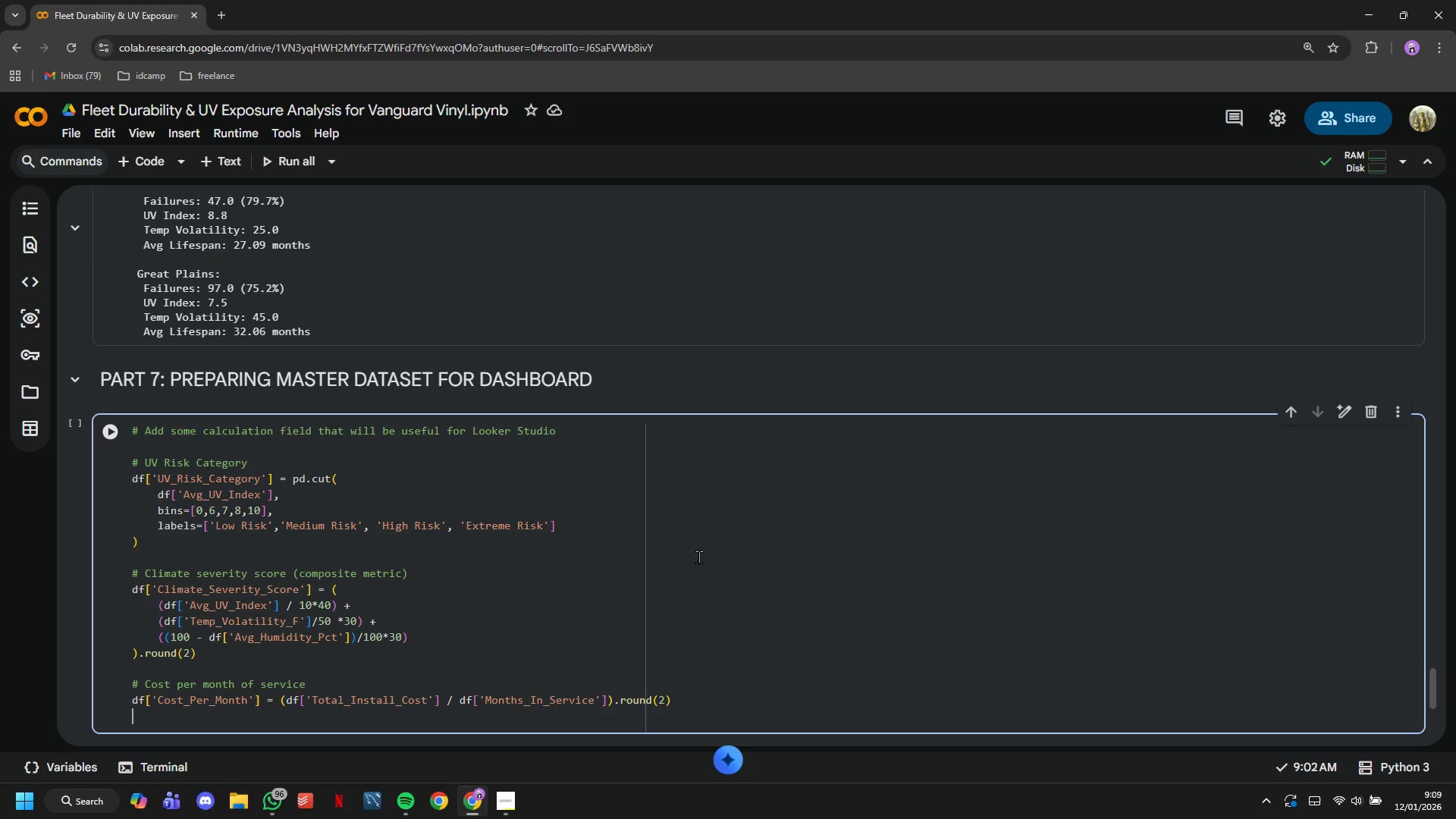 
key(Enter)
 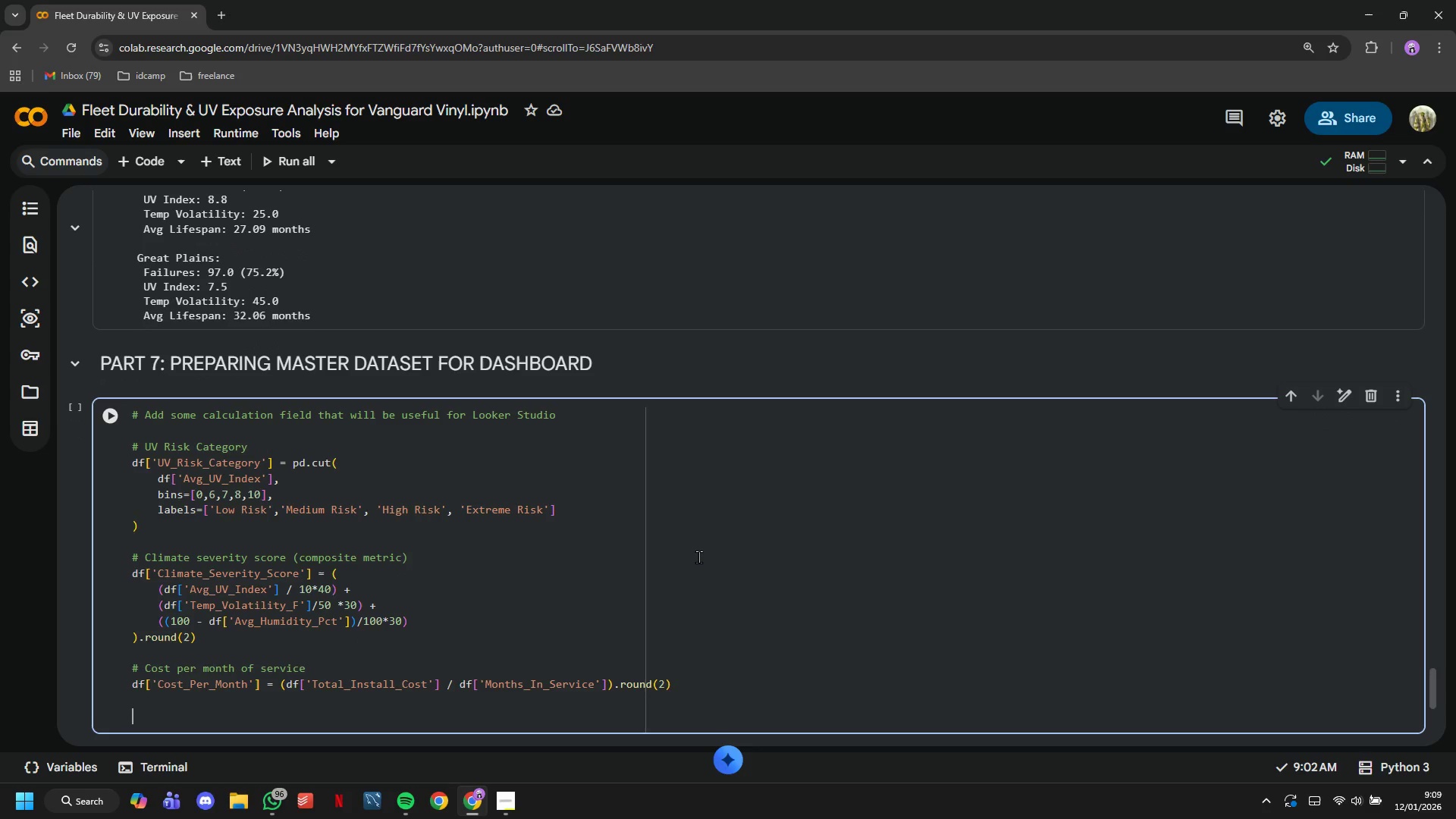 
type(# Warranty status)
 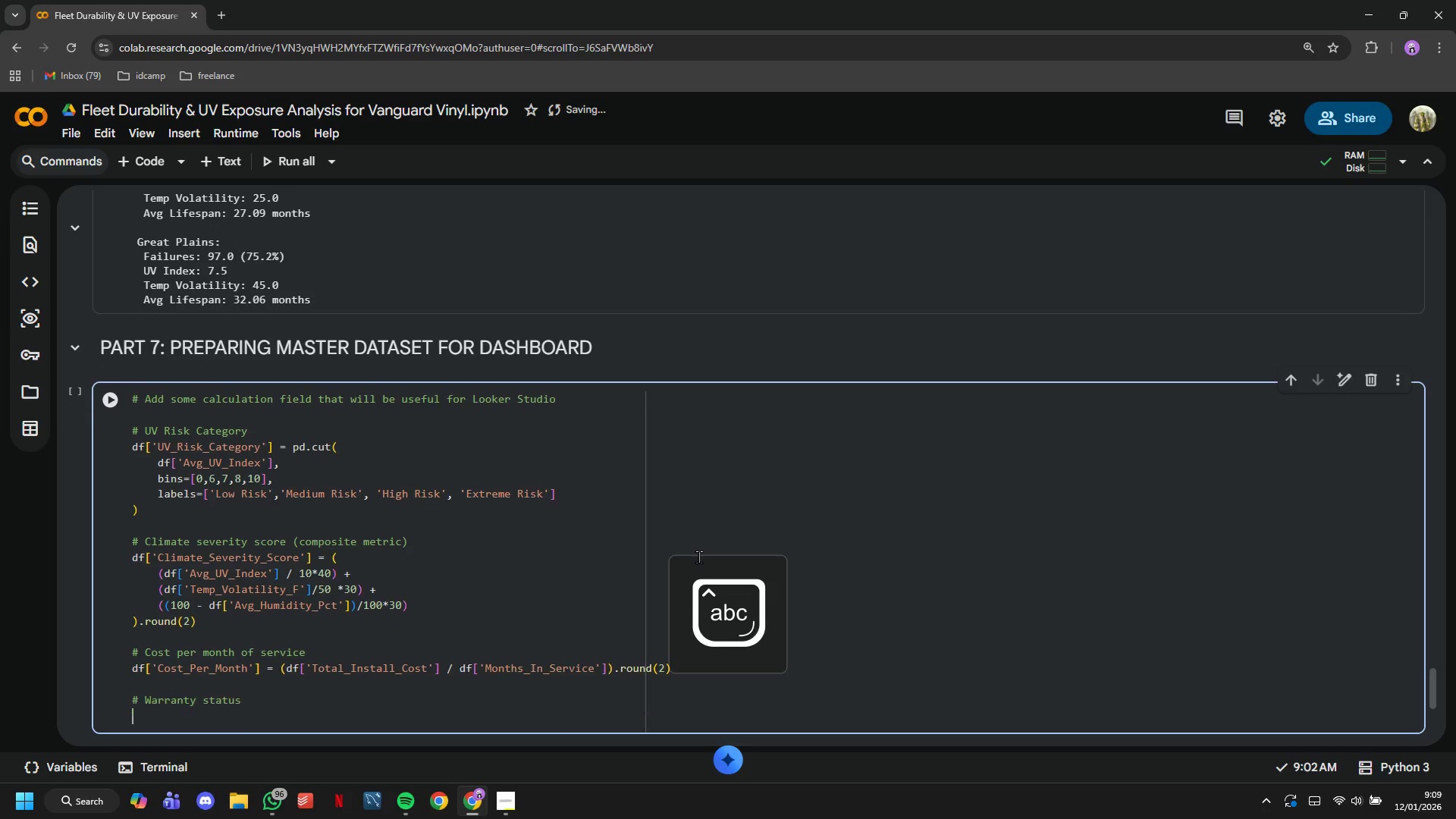 
key(Enter)
 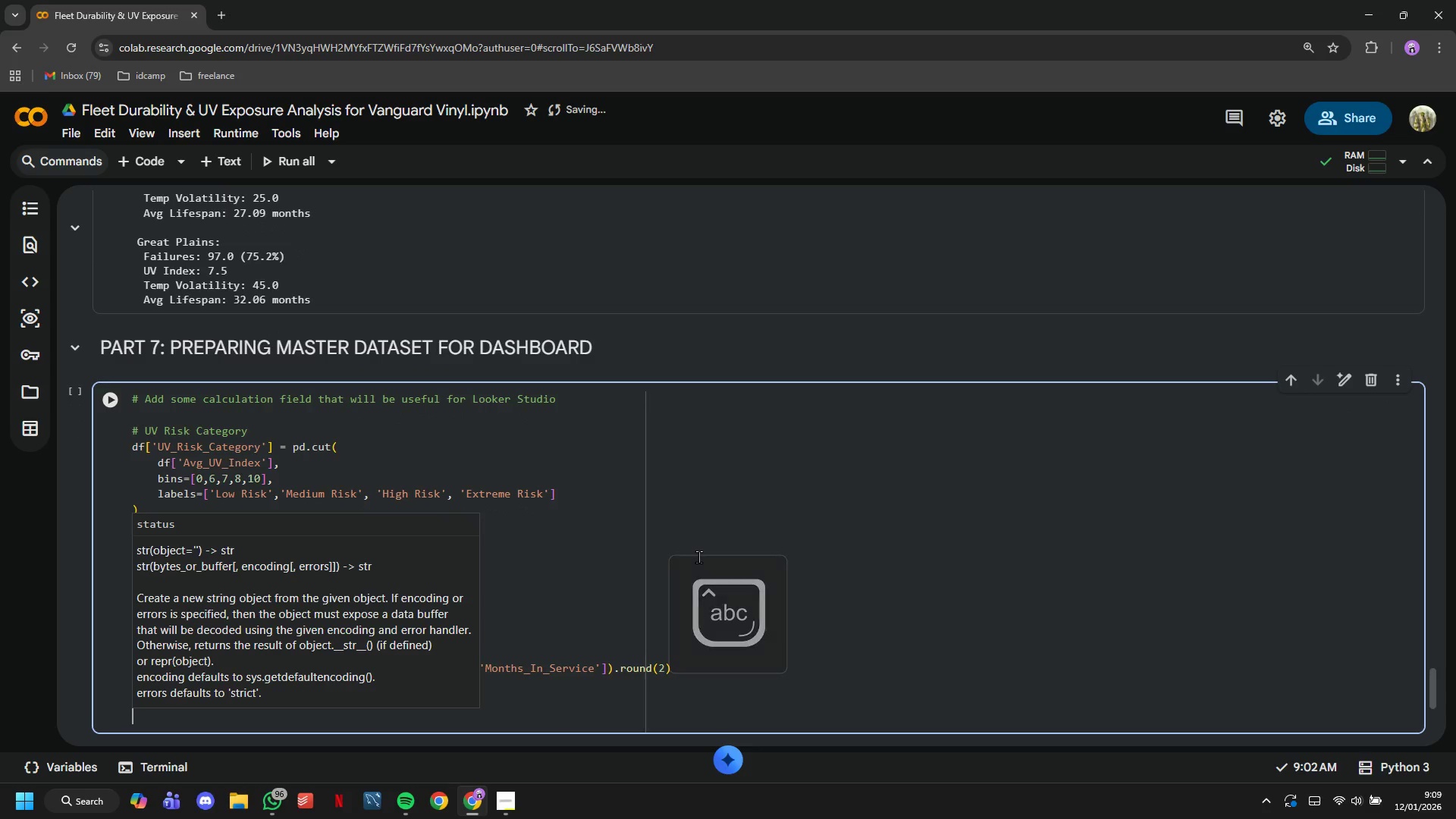 
type(df['Within)
key(Tab)
 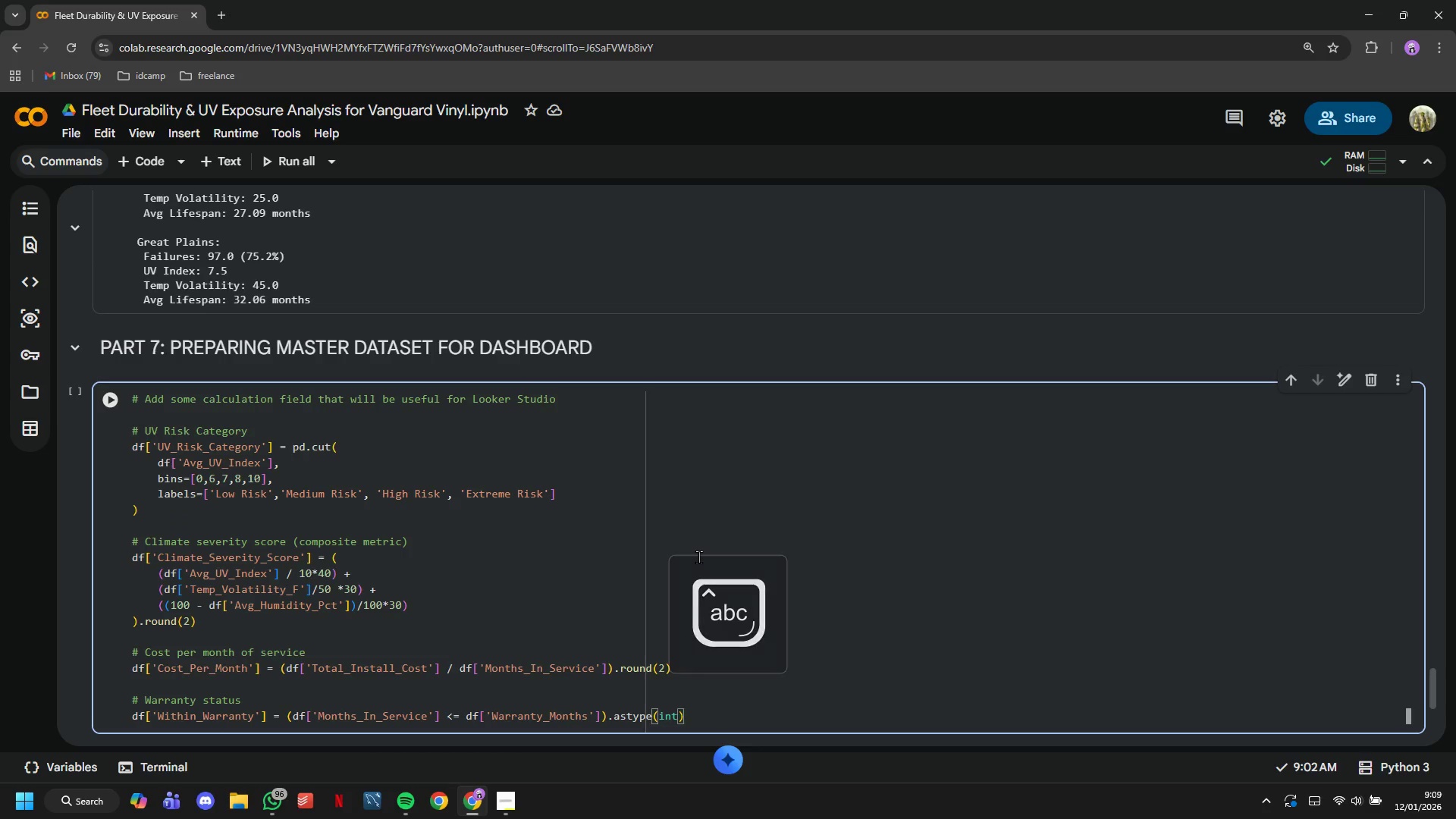 
key(Enter)
 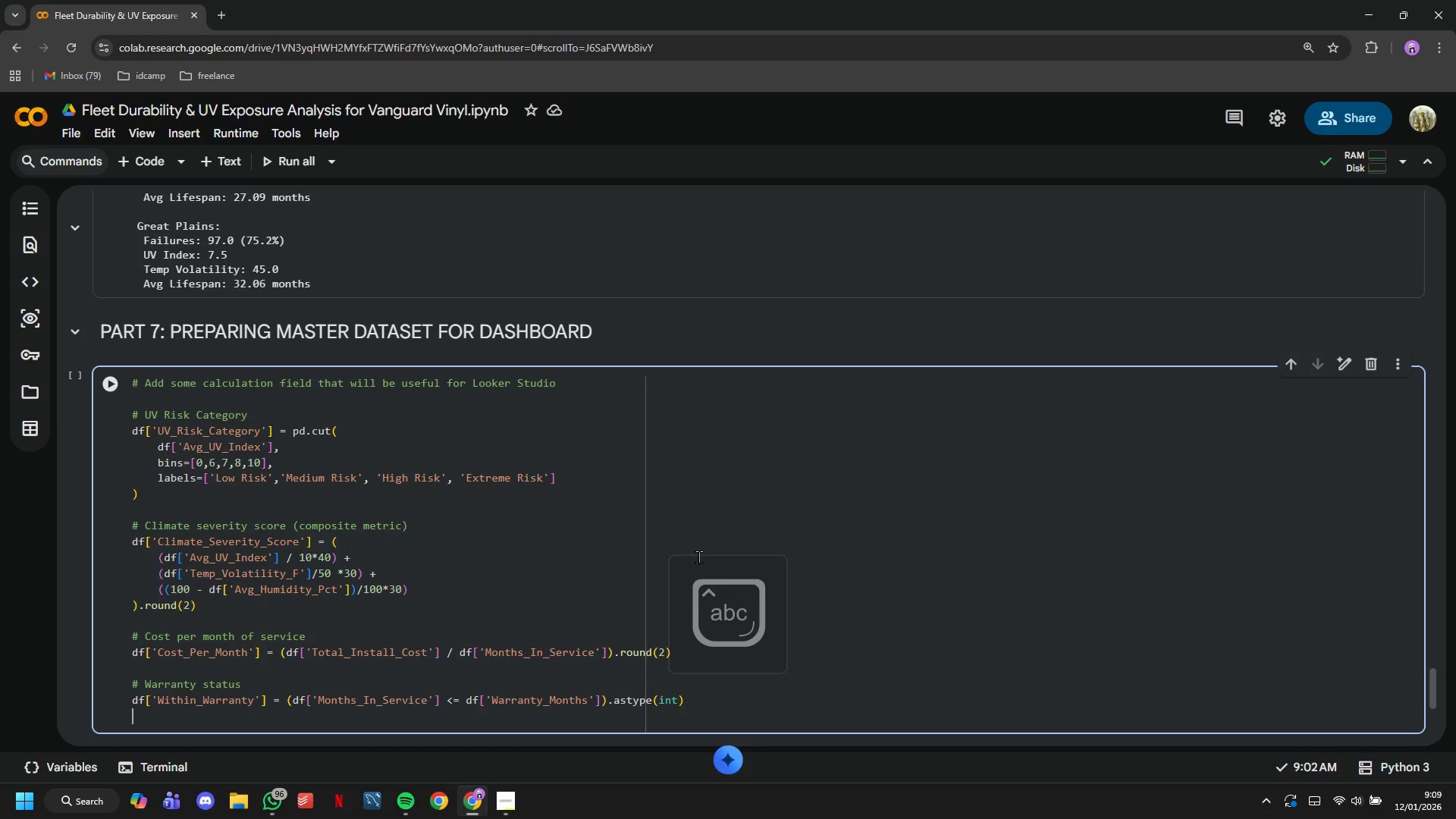 
key(Enter)
 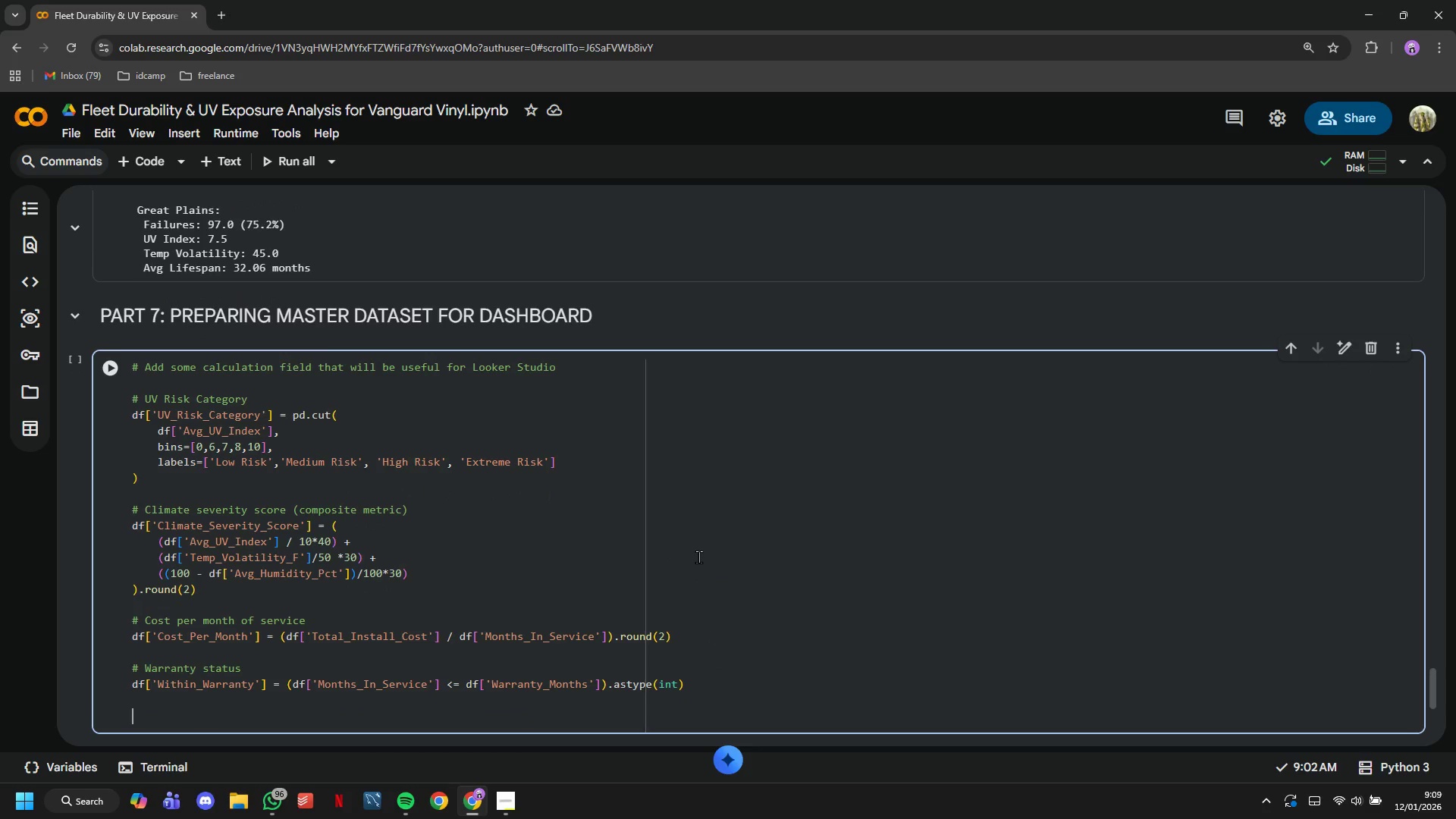 
key(Shift+3)
 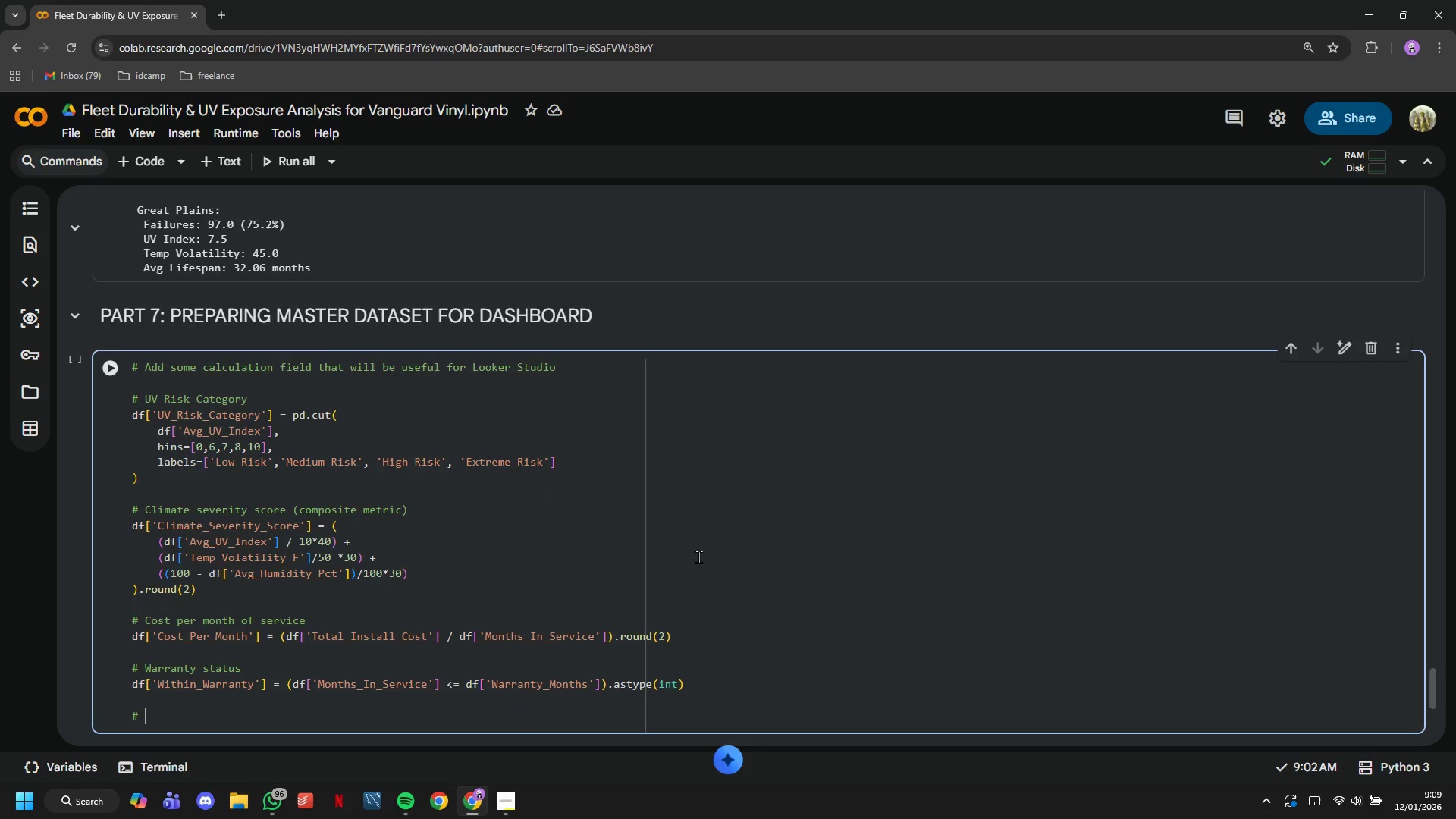 
key(Space)
 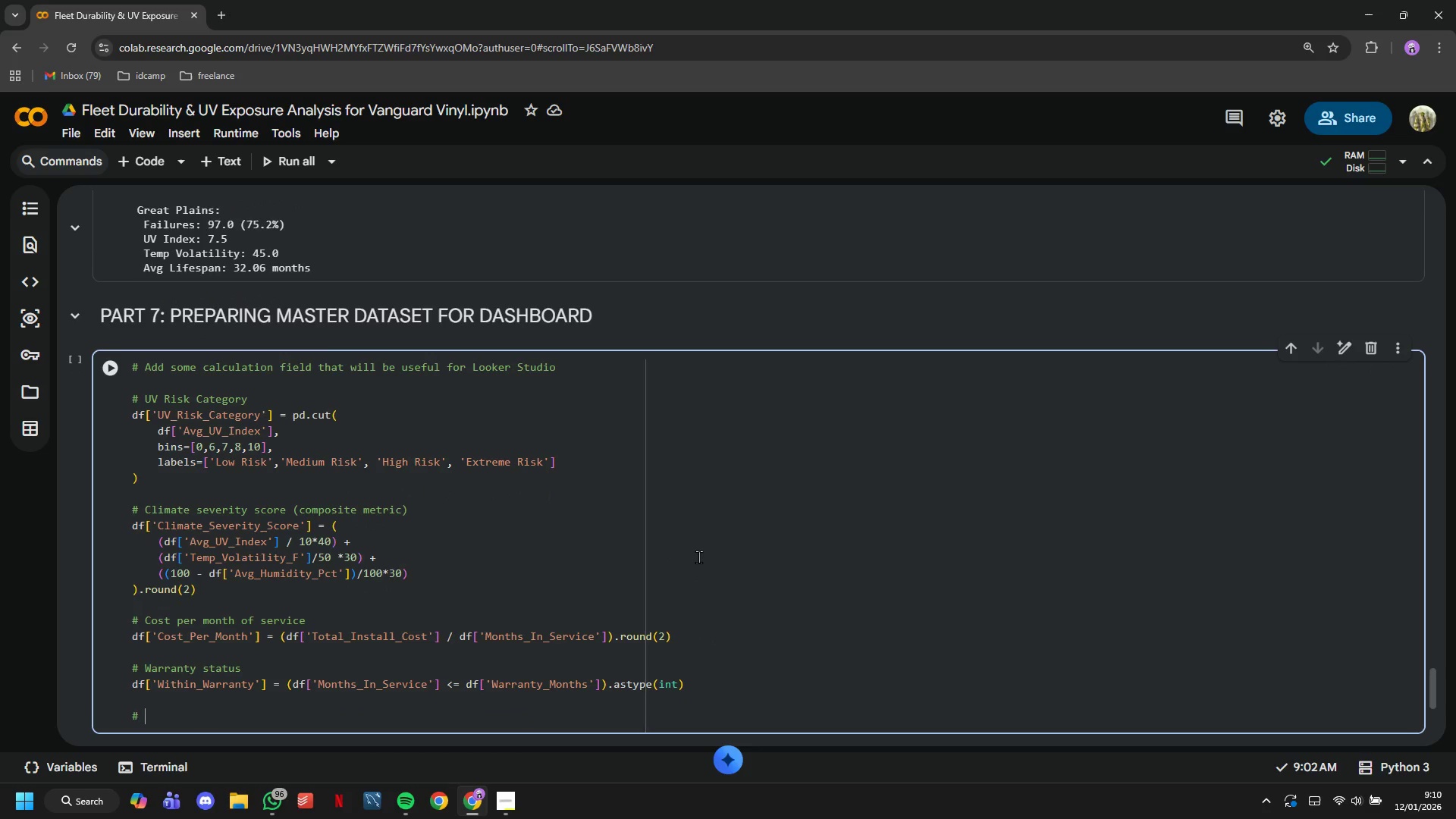 
wait(8.3)
 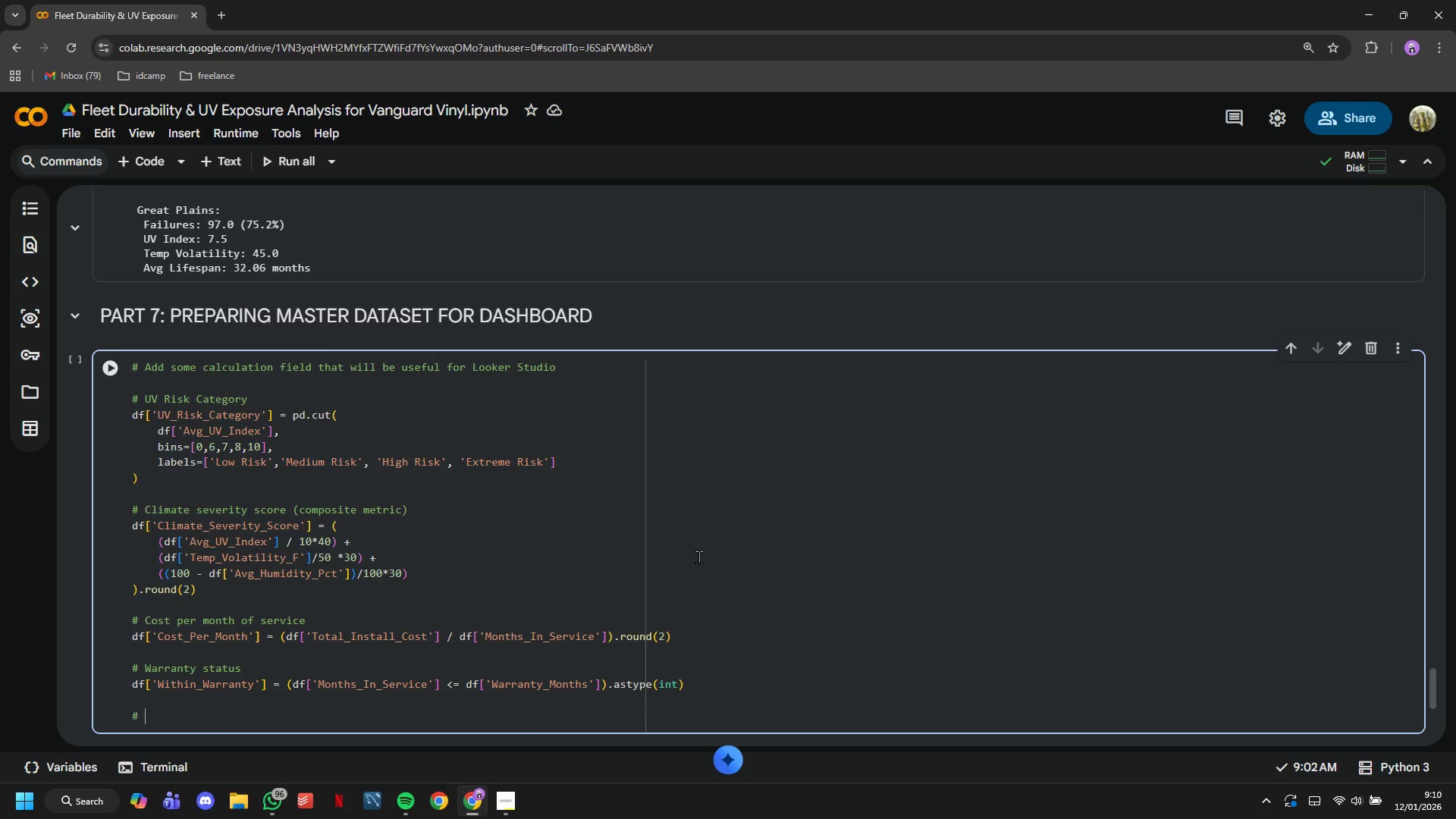 
type(Wxpected Remainingf)
key(Backspace)
type( Life (for c)
key(Backspace)
type(active wraps)
 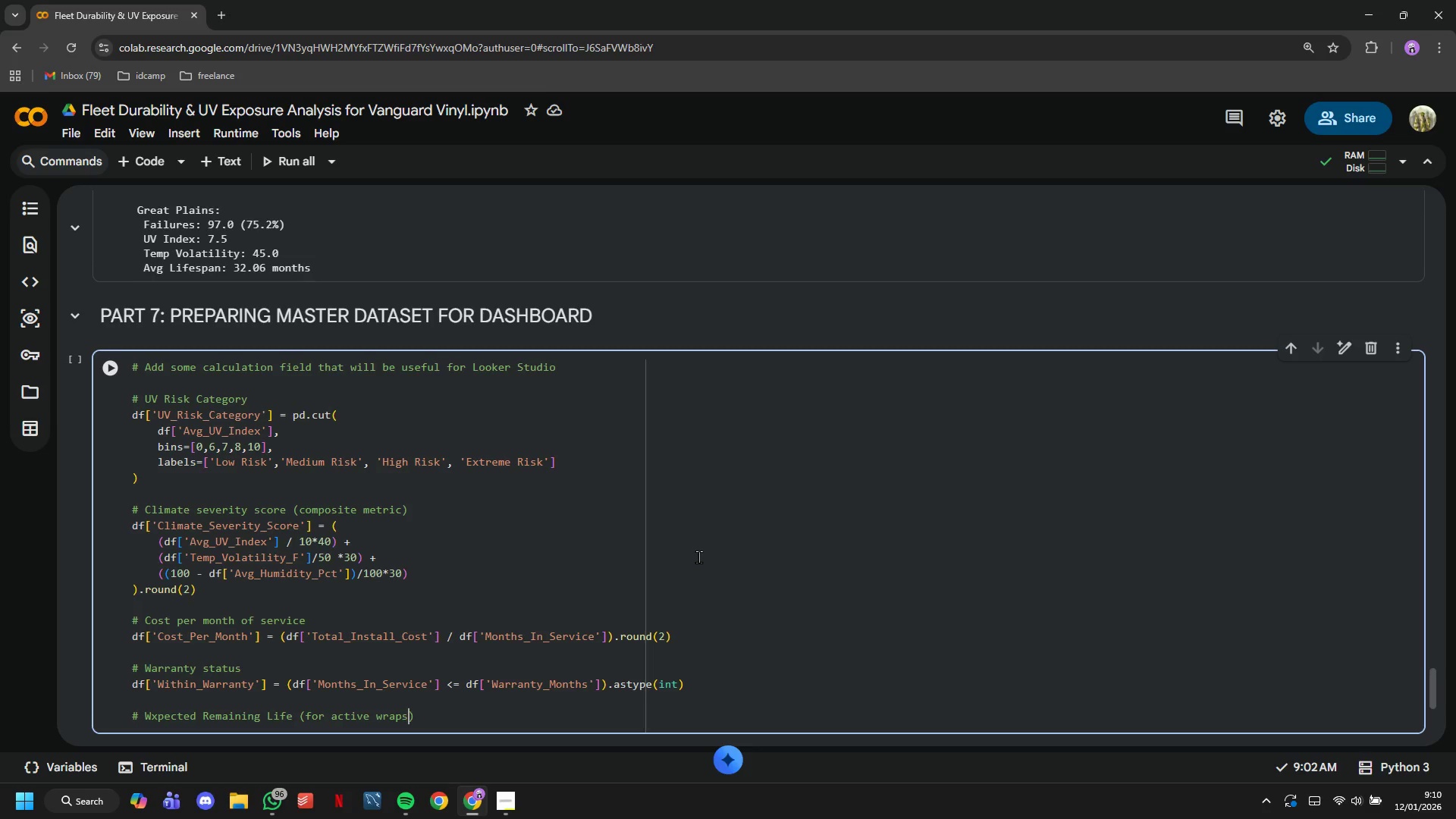 
 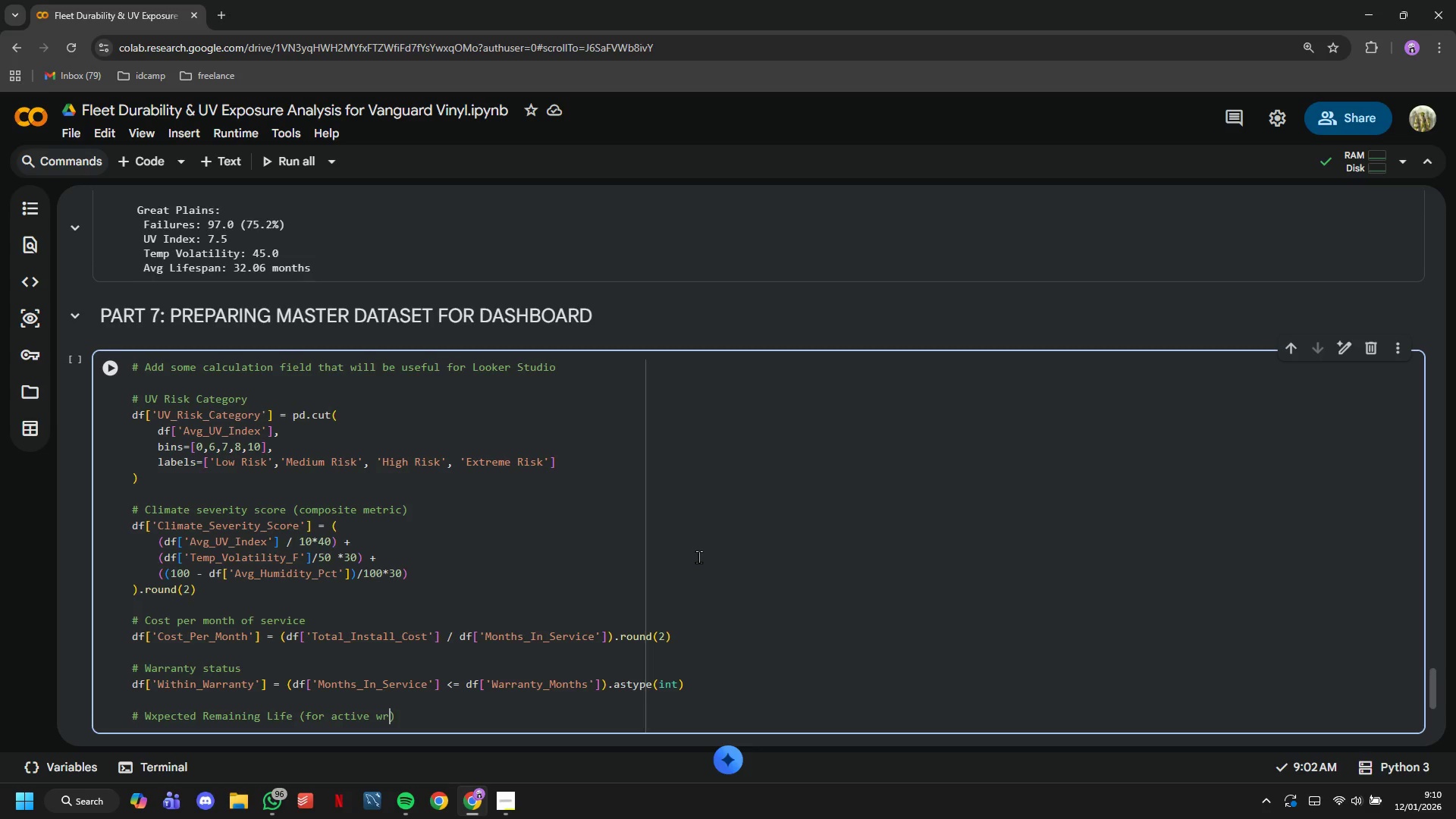 
key(ArrowRight)
 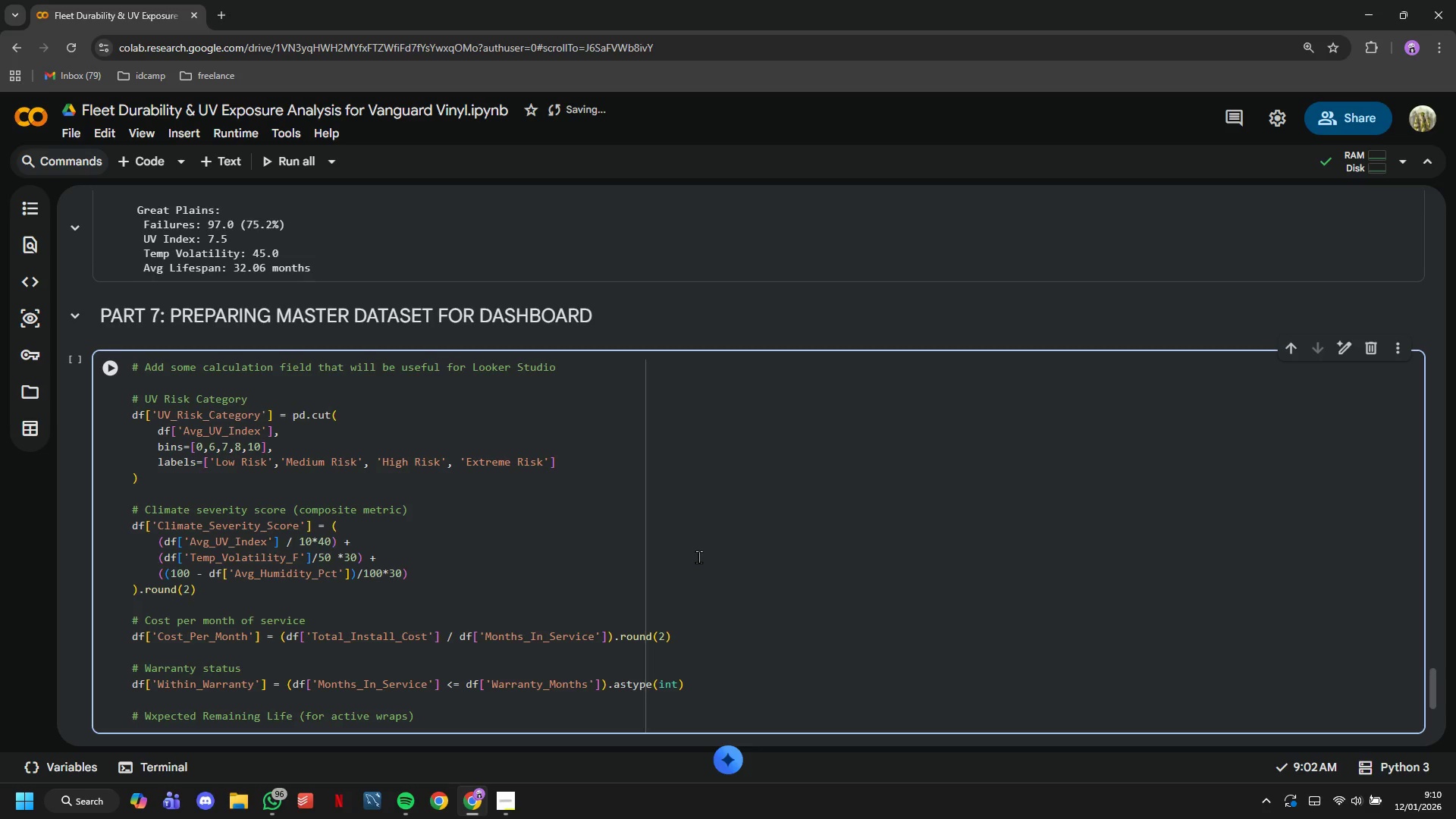 
key(Enter)
 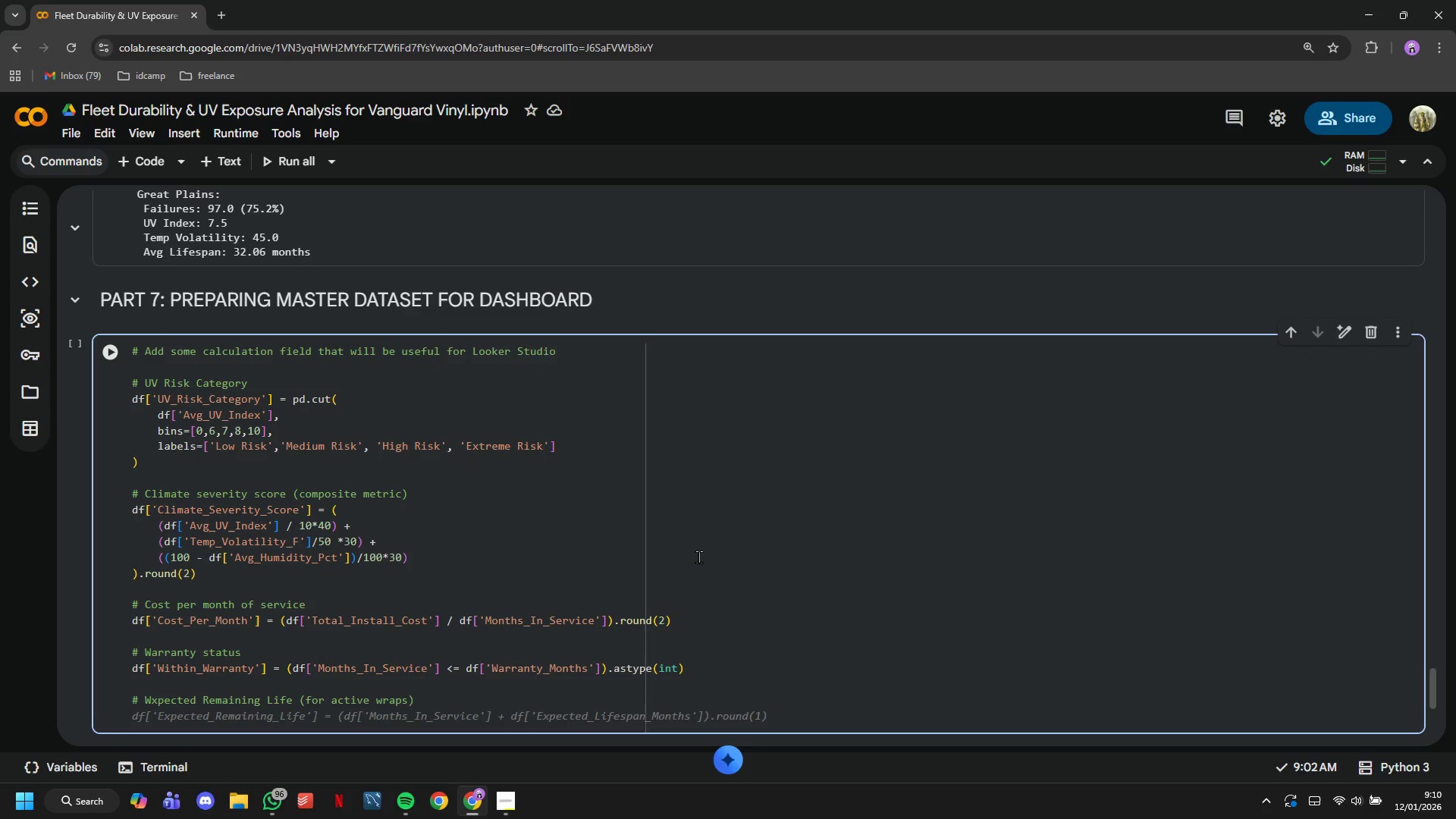 
wait(8.86)
 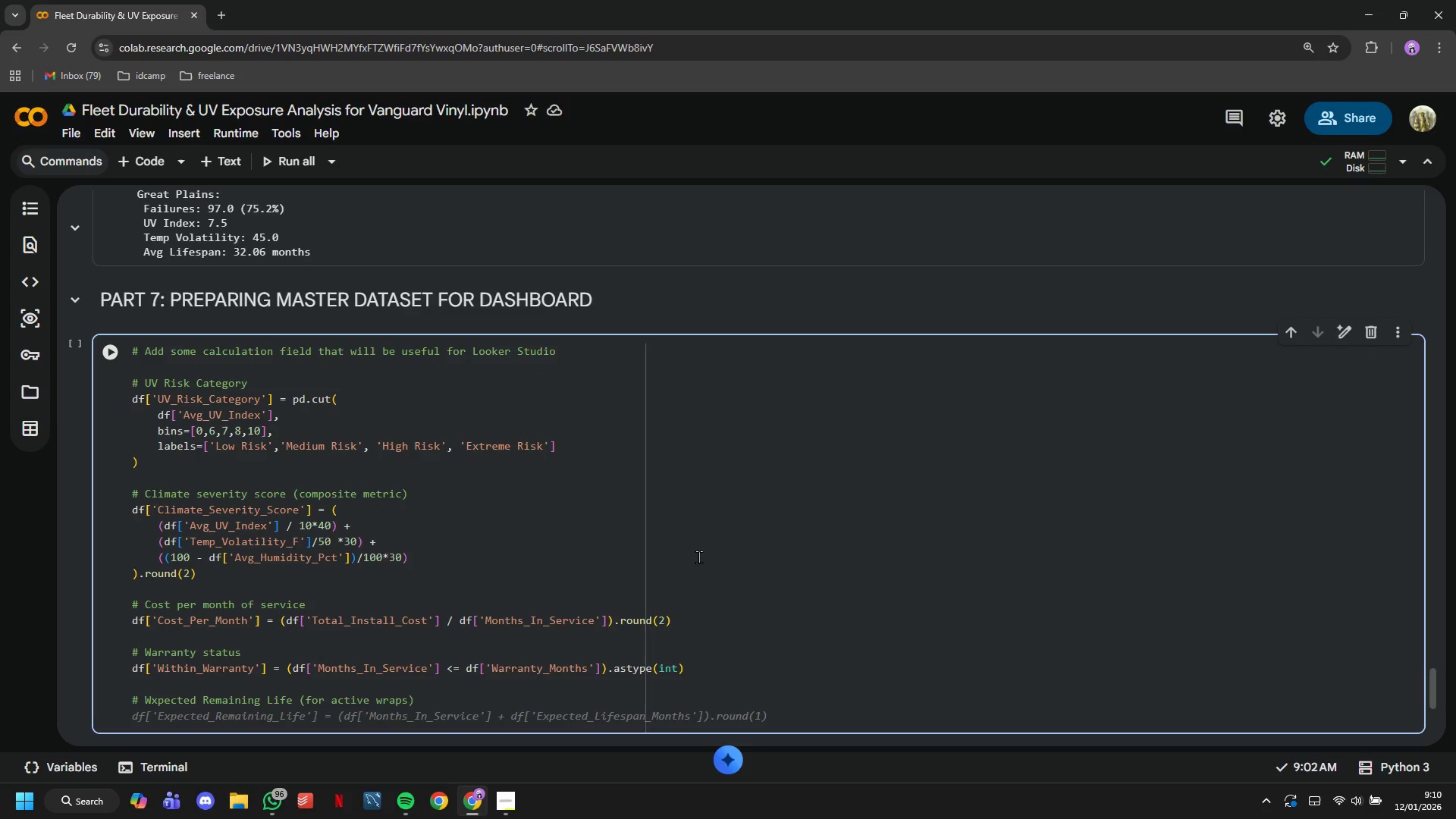 
type(df['Expected_Remaining_Months)
 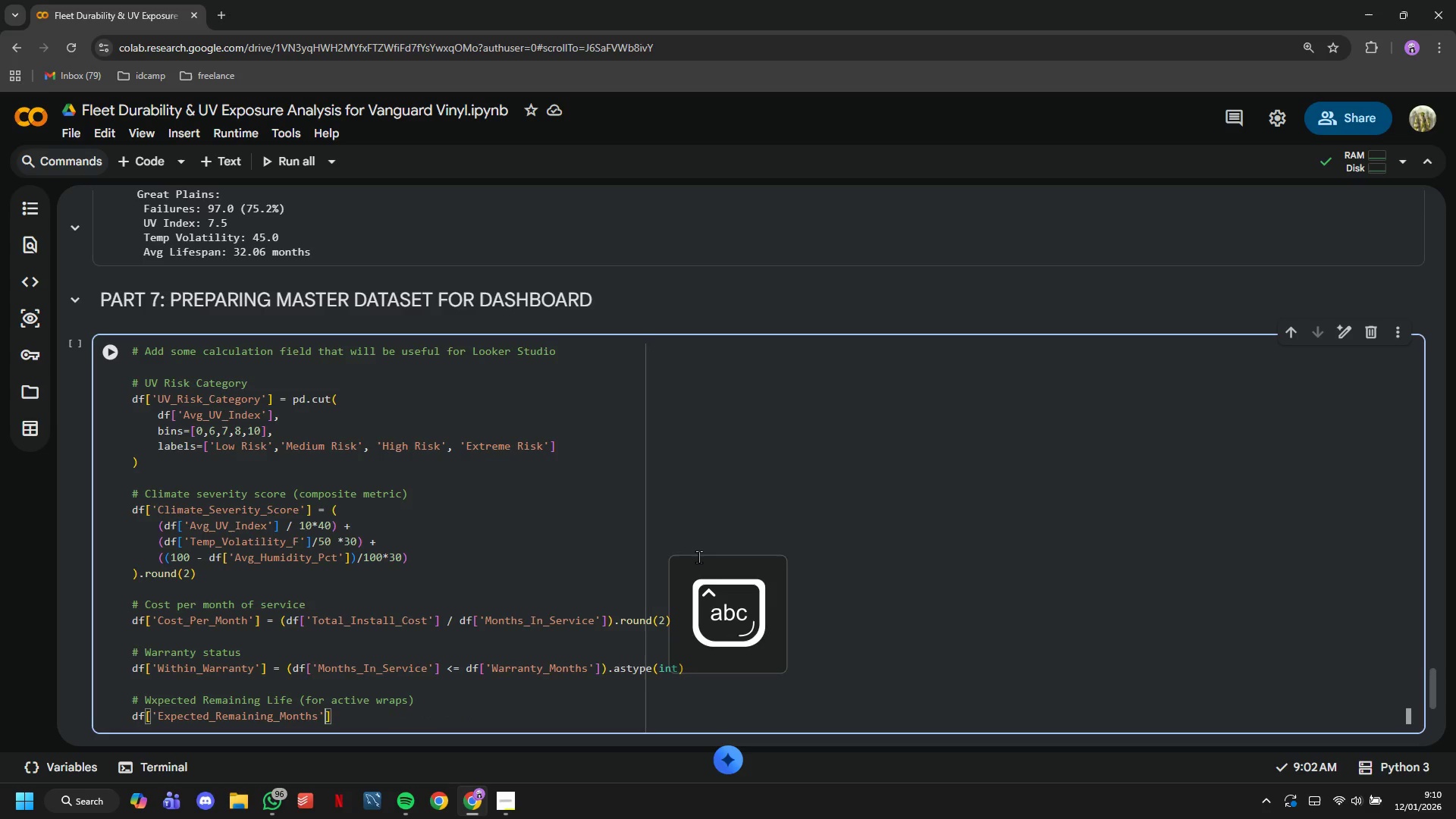 
 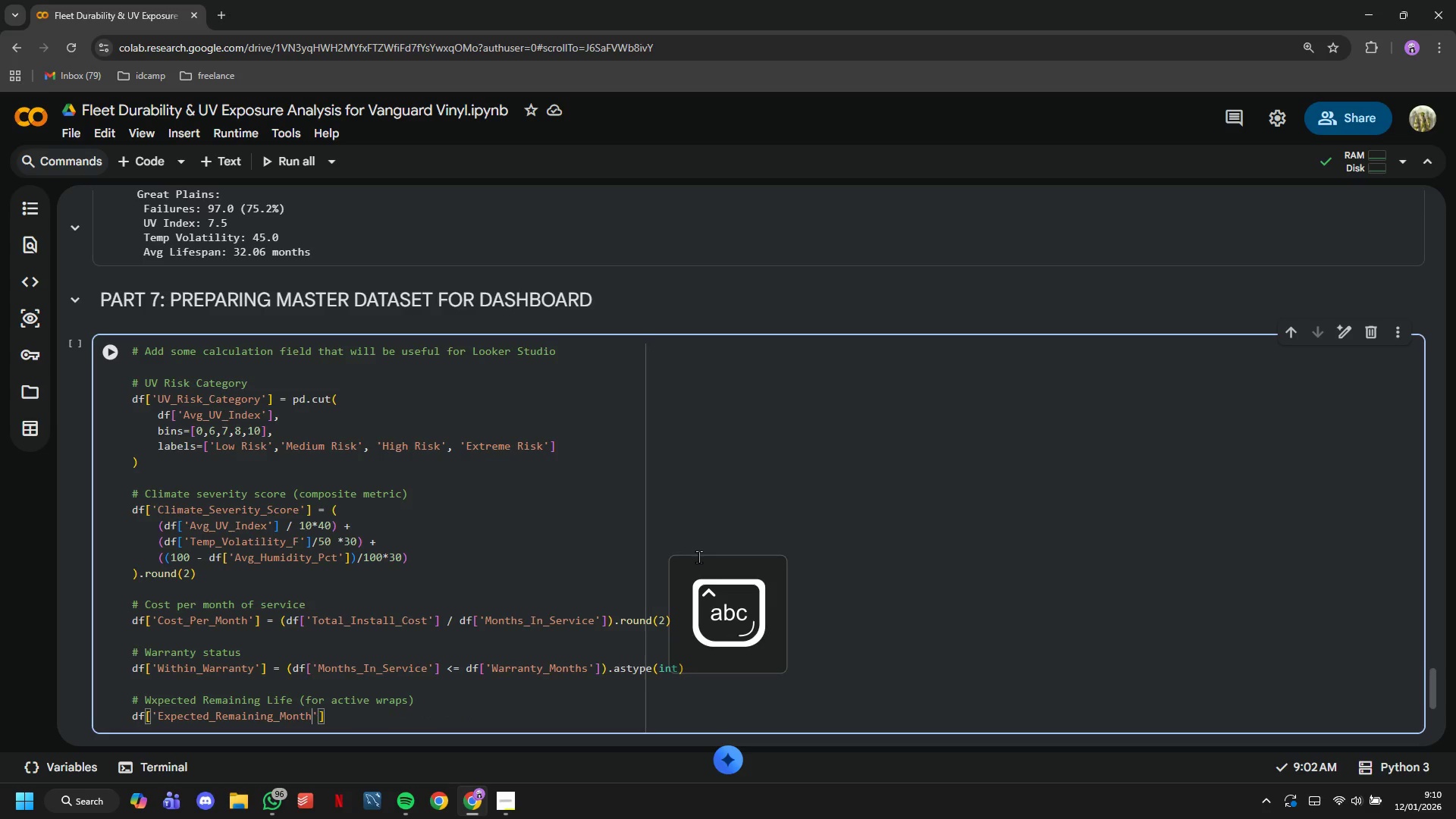 
key(ArrowRight)
 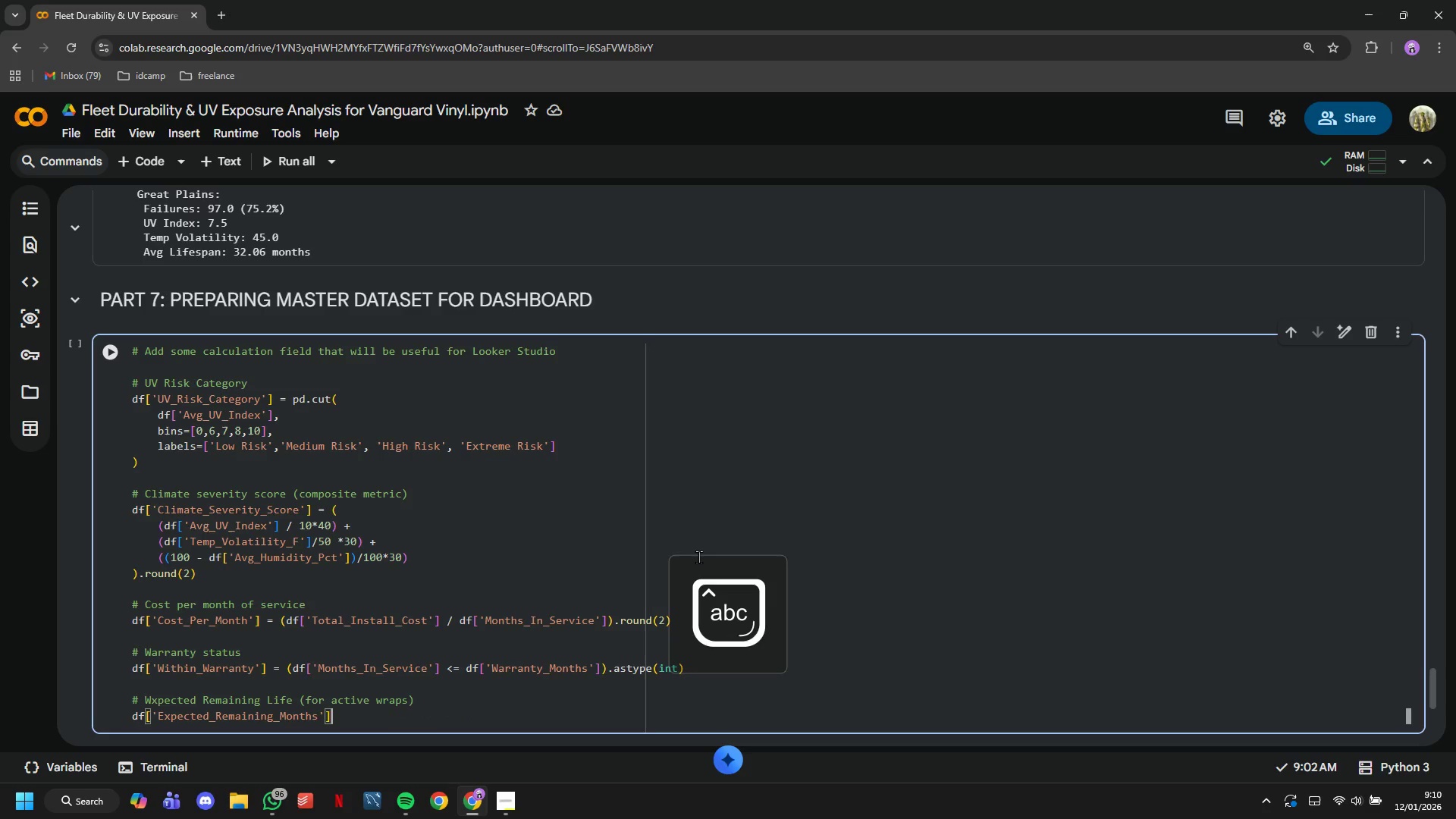 
key(ArrowRight)
 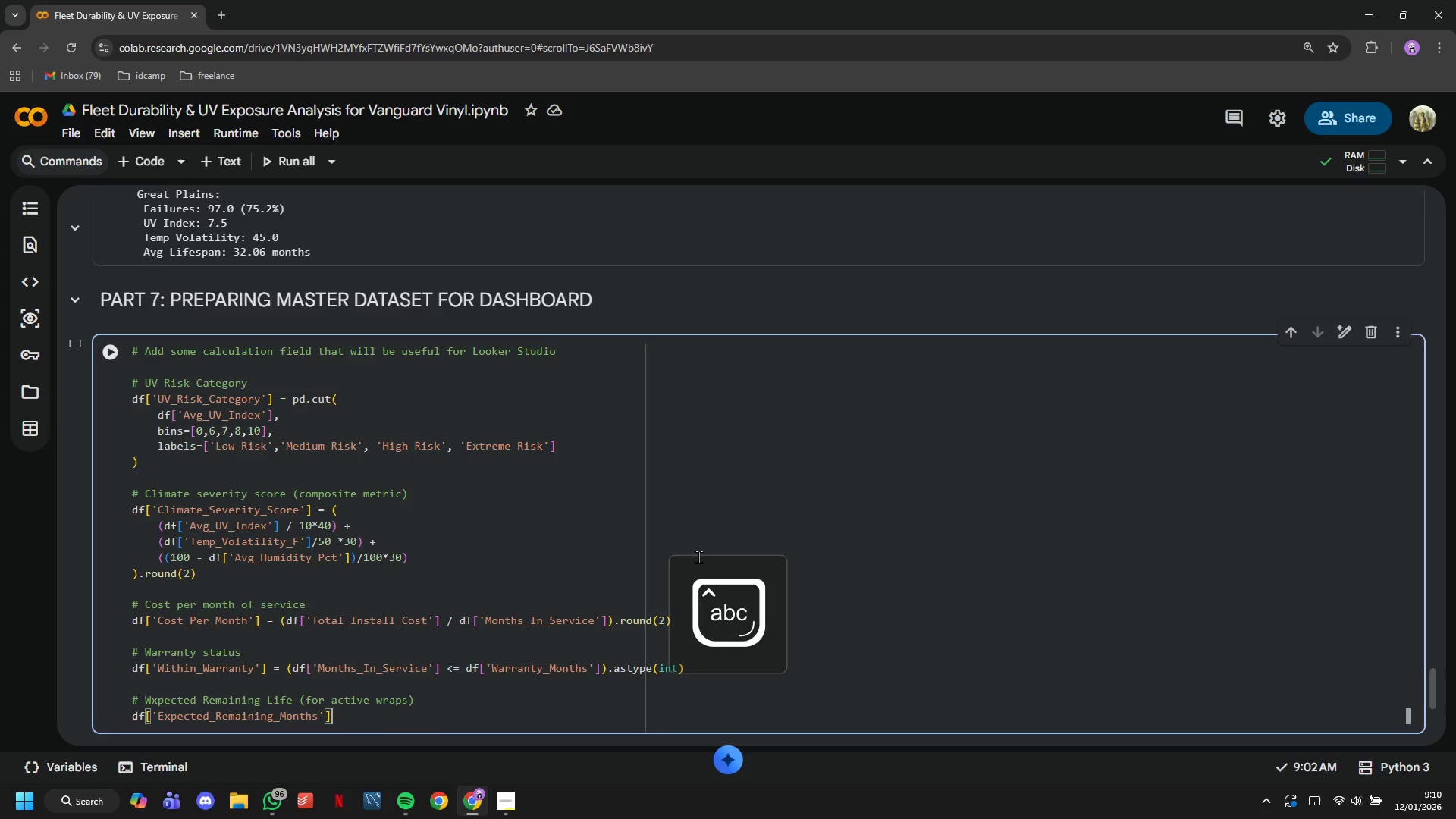 
type( = np.where()
 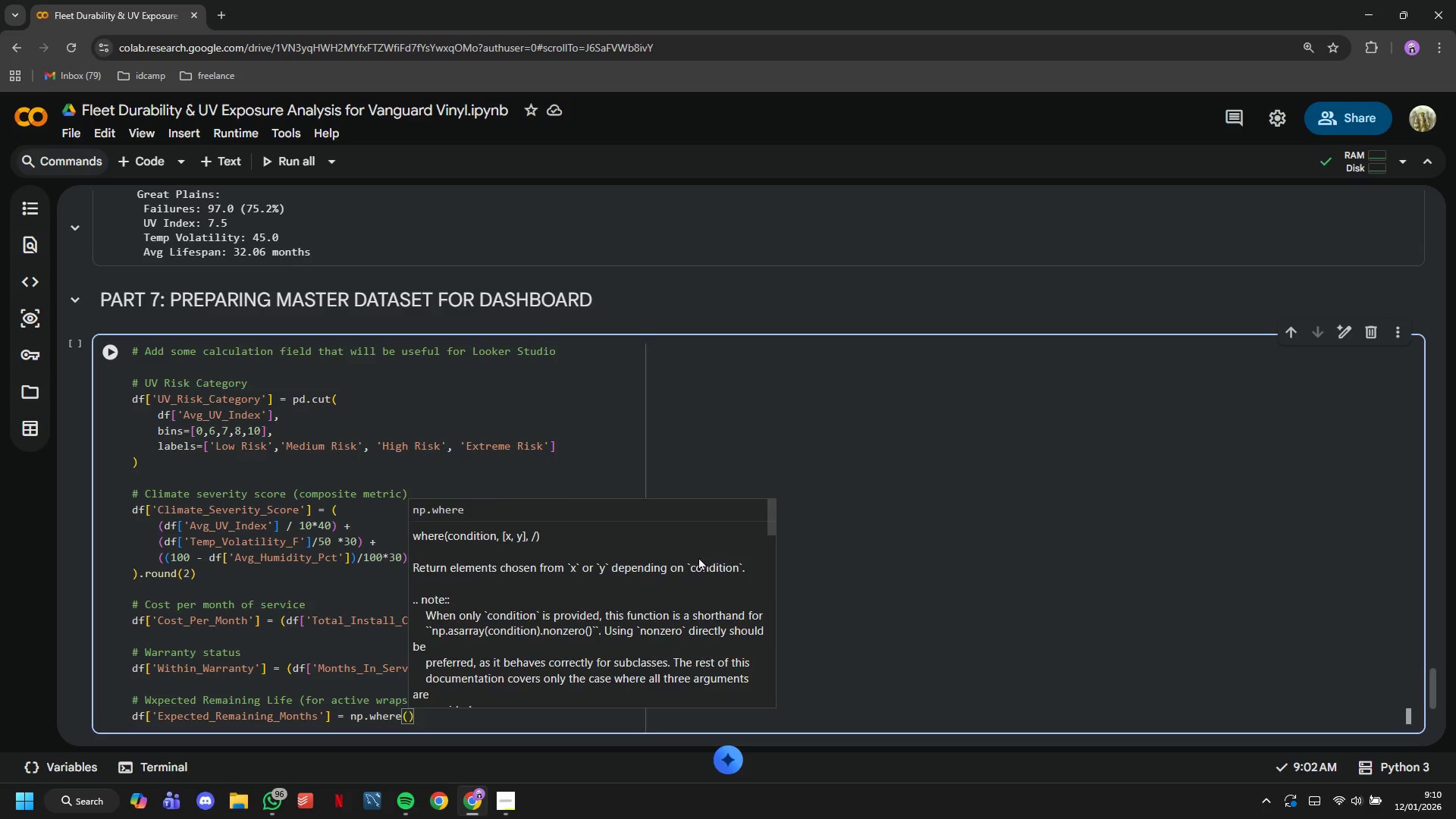 
key(Enter)
 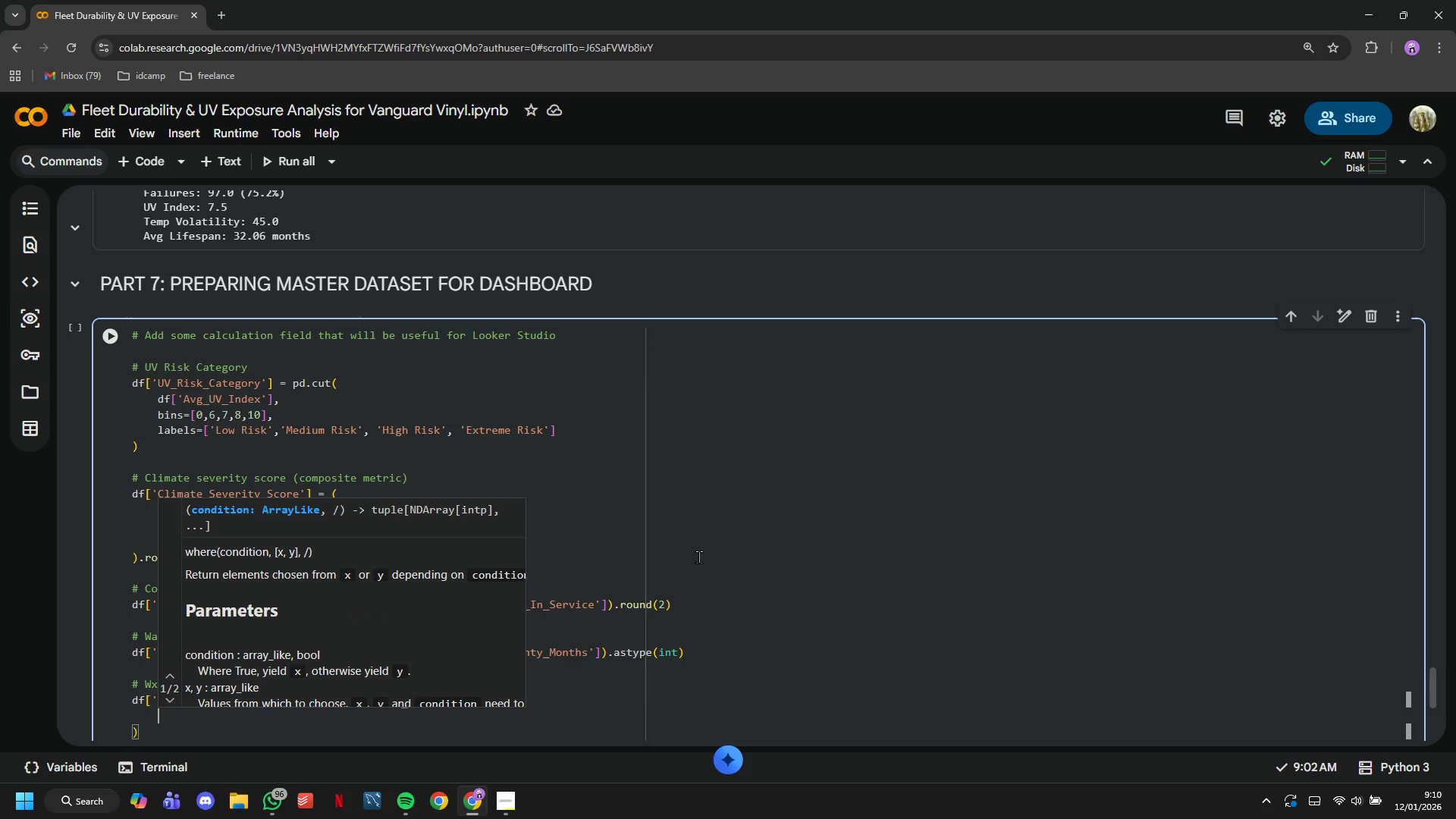 
type(df['Status)
 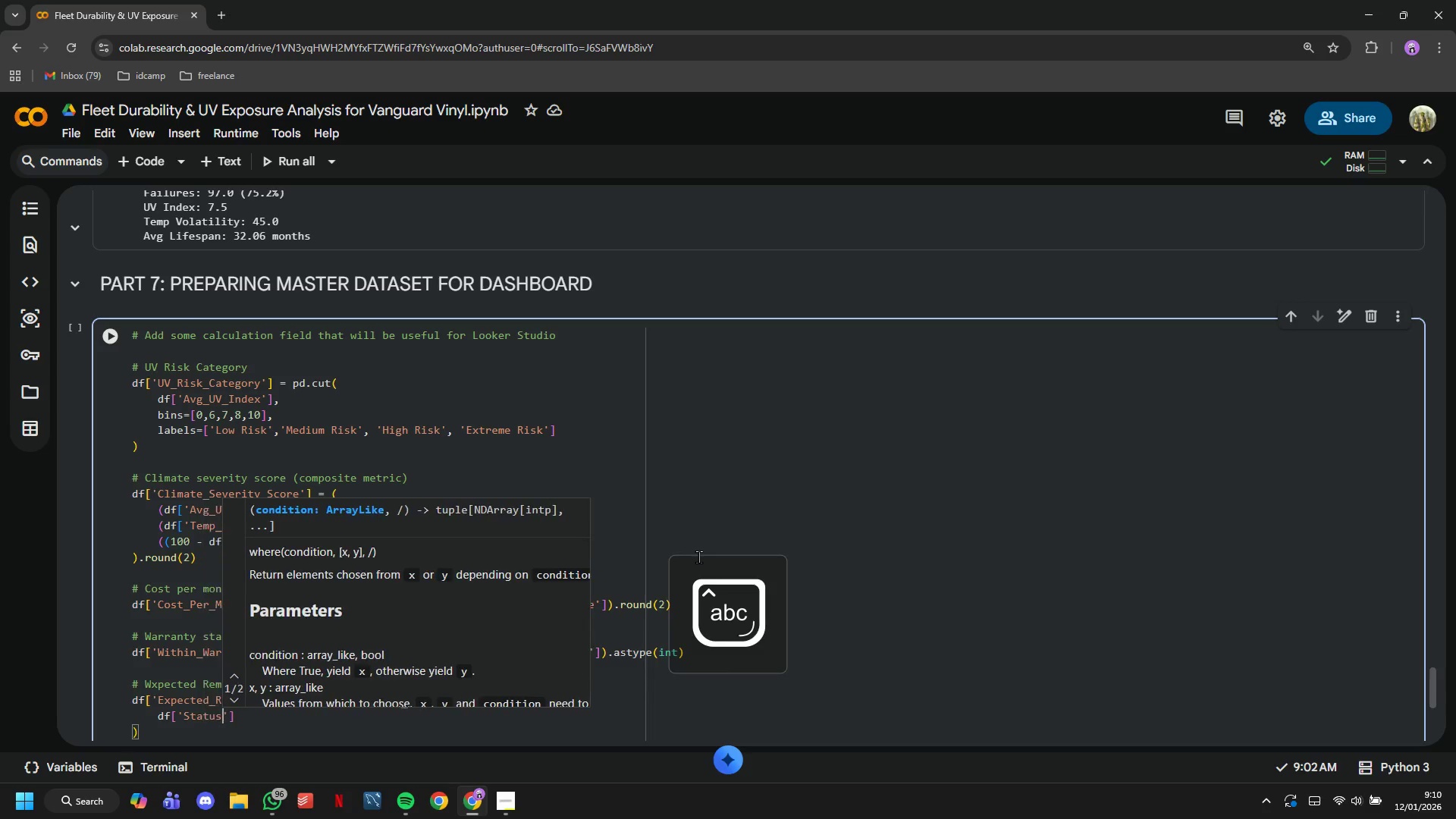 
key(ArrowRight)
 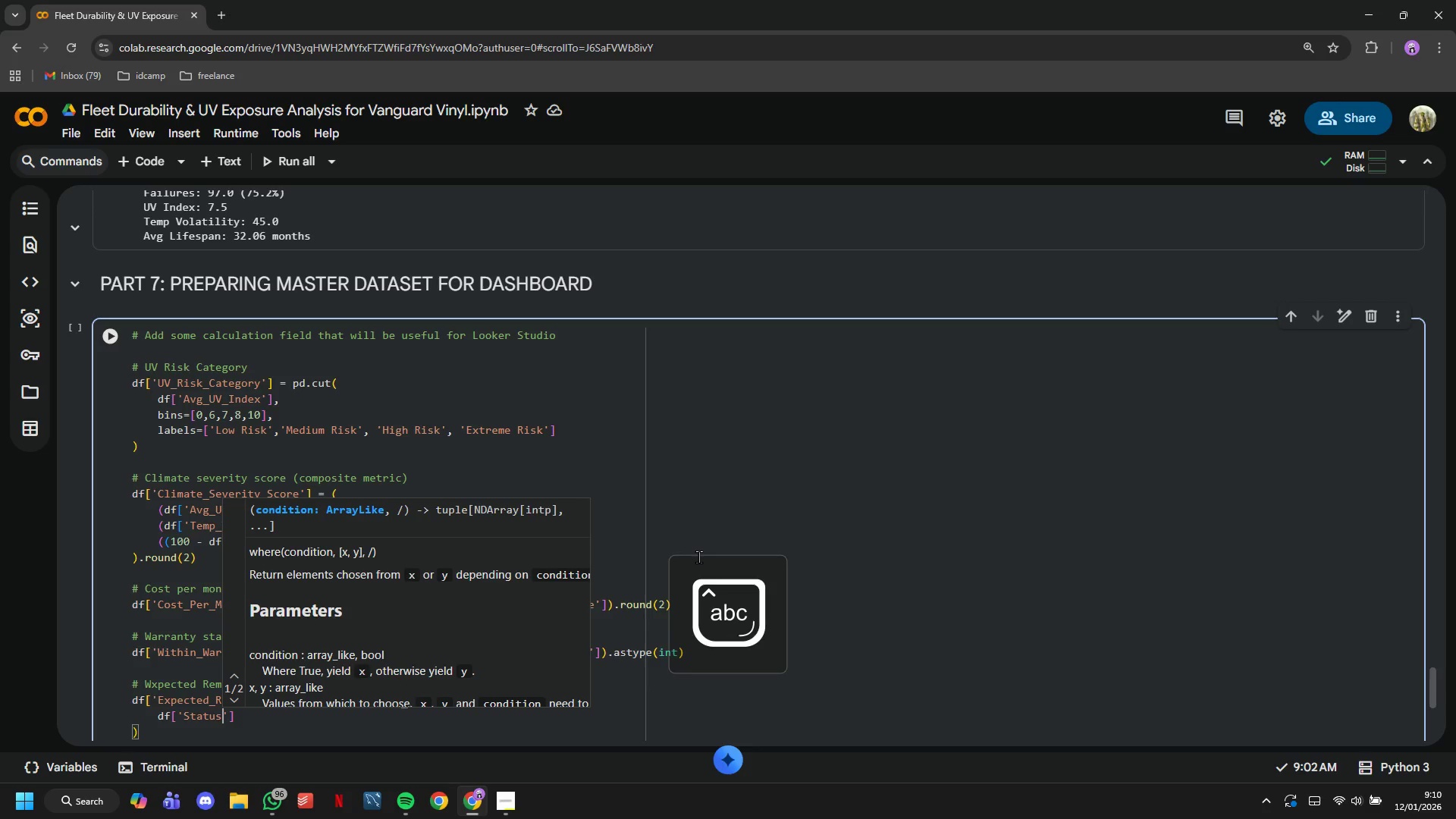 
key(ArrowRight)
 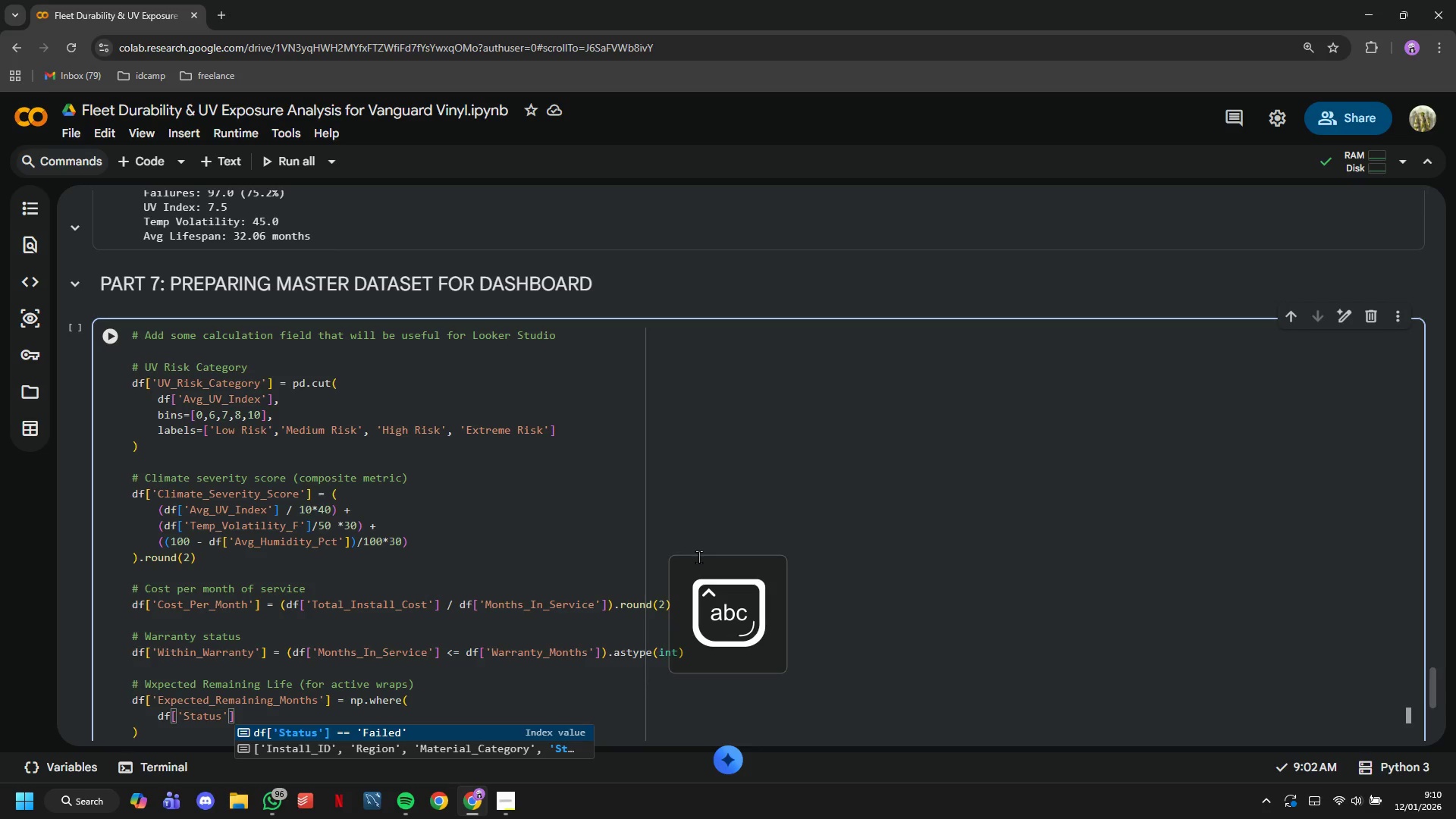 
type( = =)
key(Backspace)
key(Backspace)
type(= 'Active)
 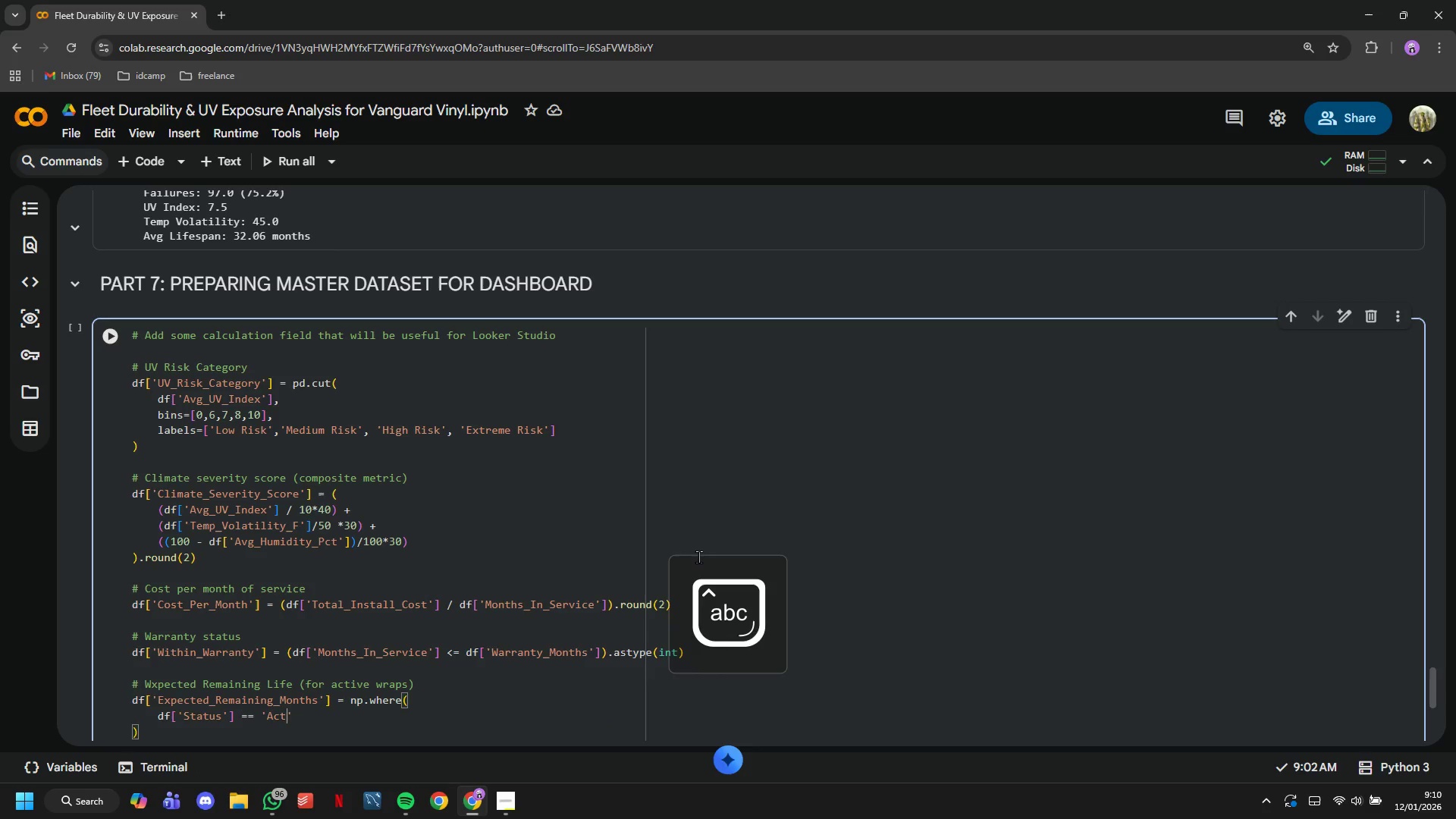 
key(ArrowRight)
 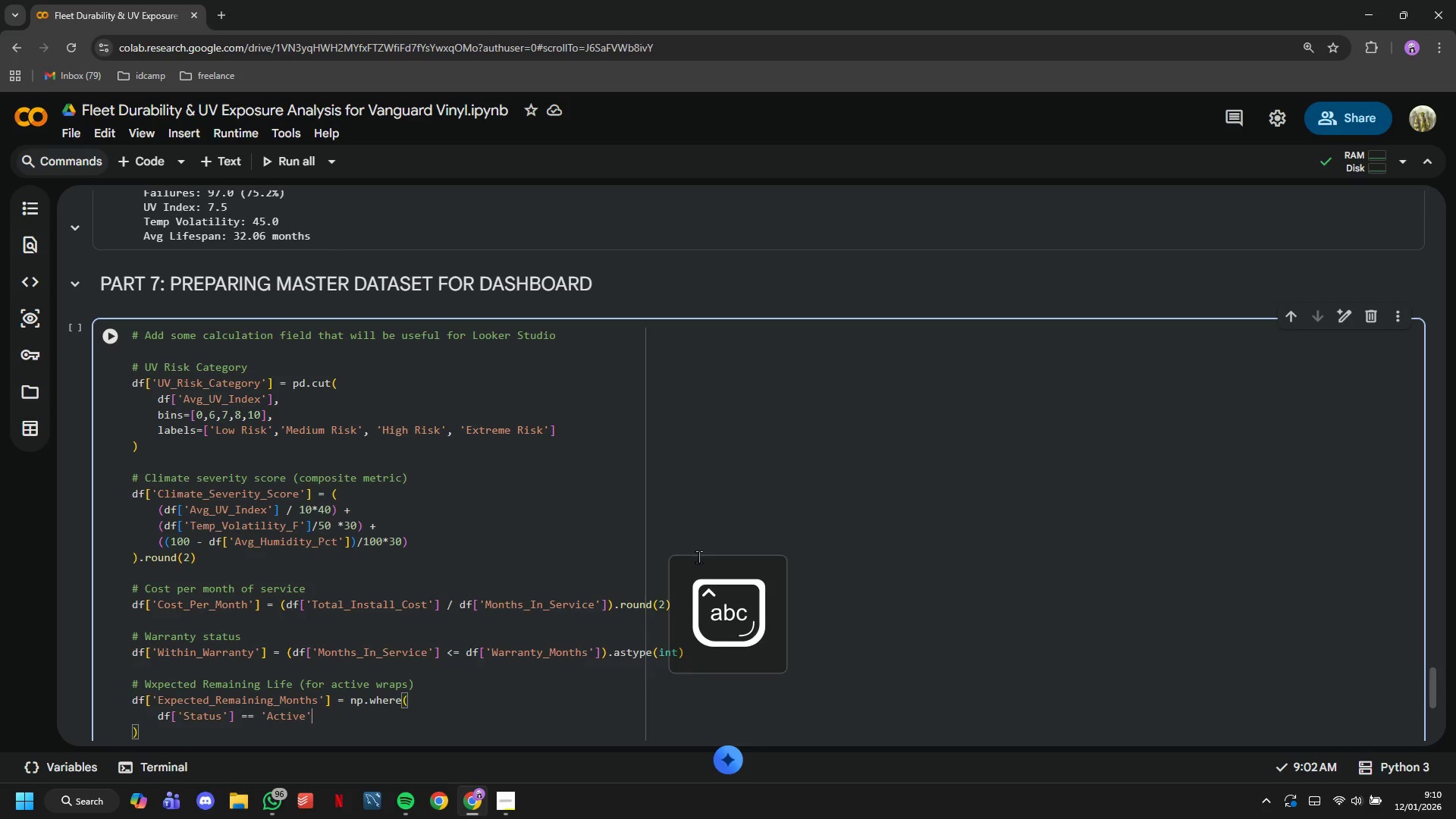 
key(Comma)
 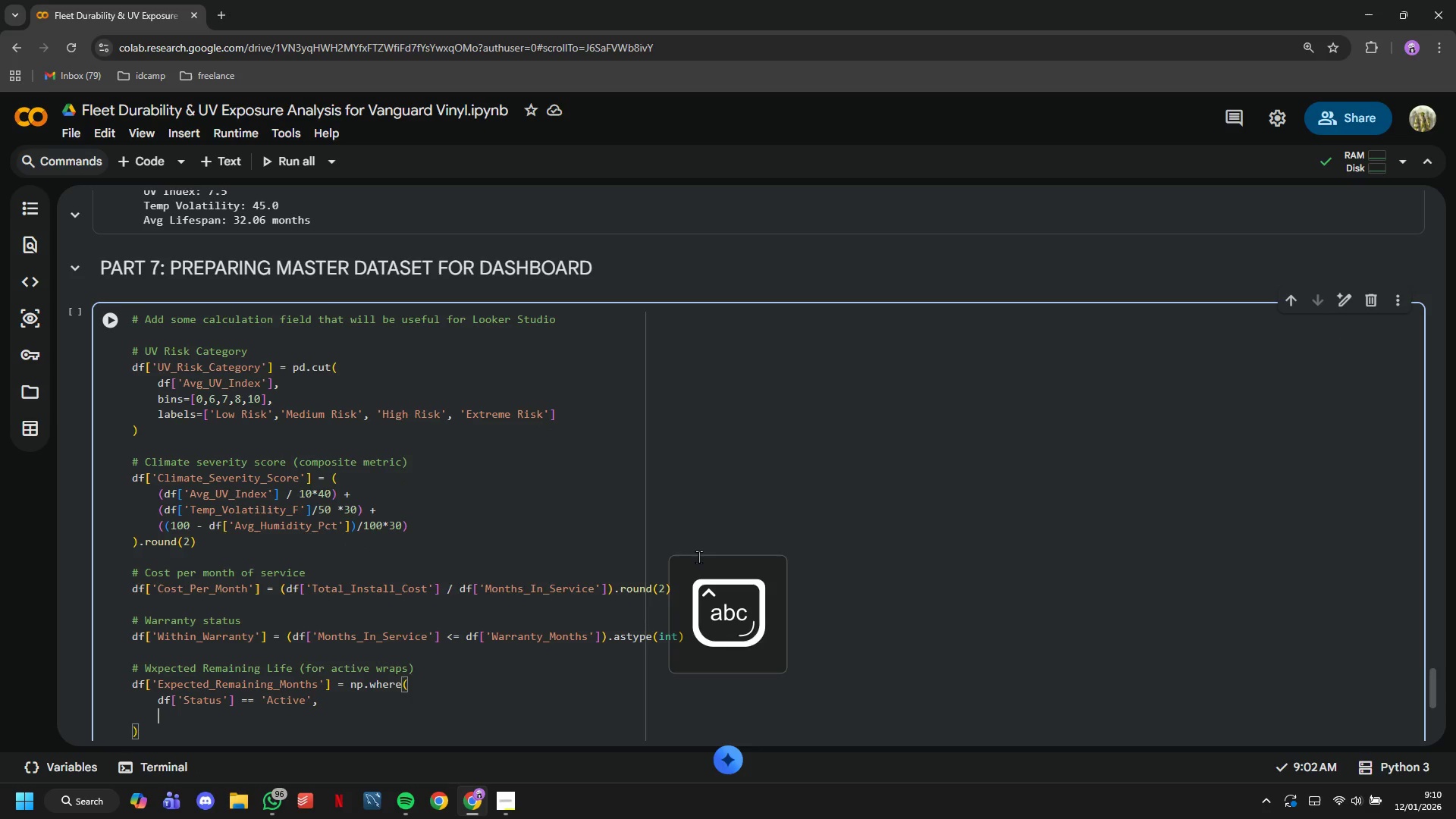 
key(Enter)
 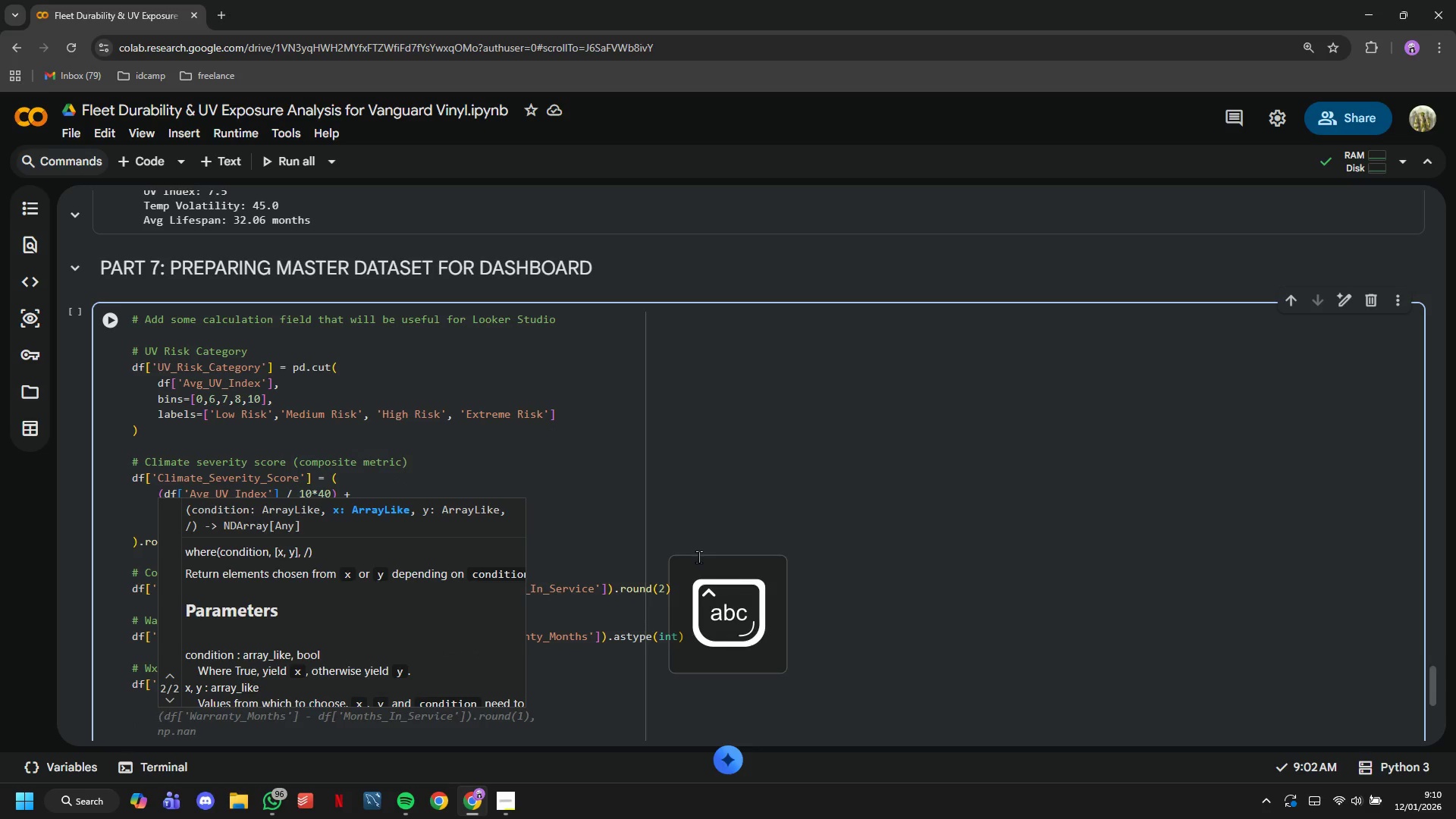 
type((df['Ec)
 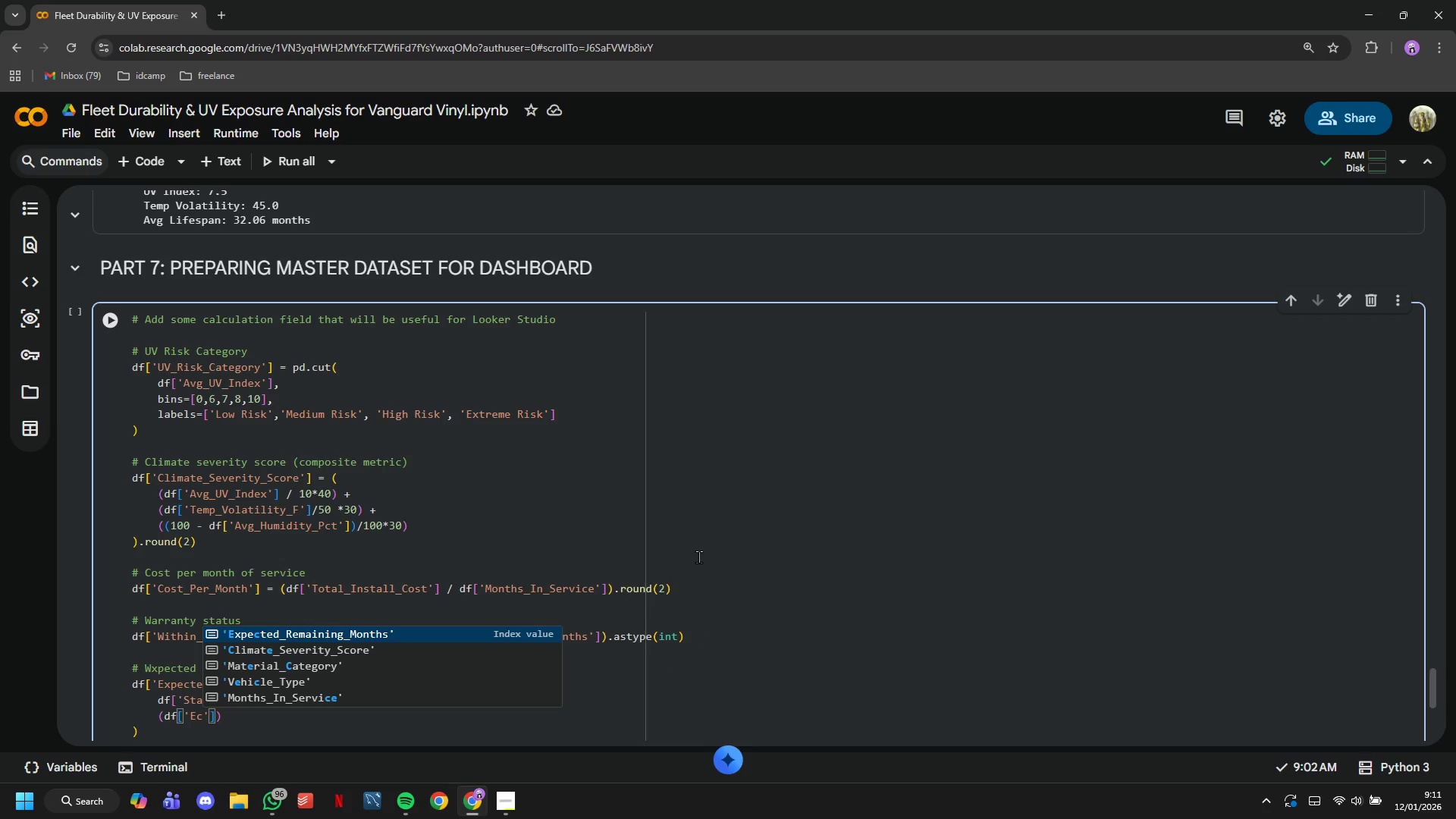 
wait(5.12)
 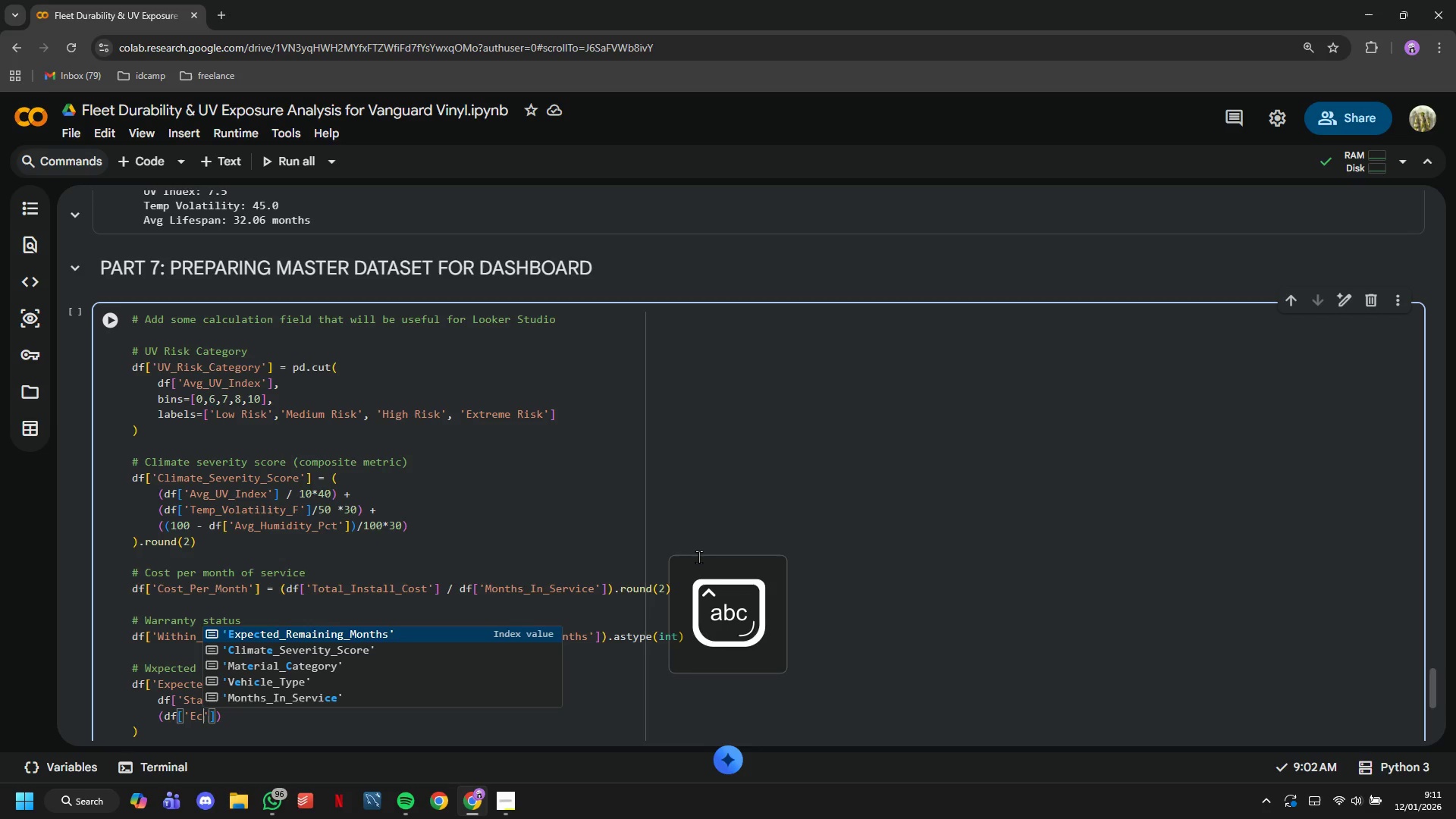 
key(Backspace)
 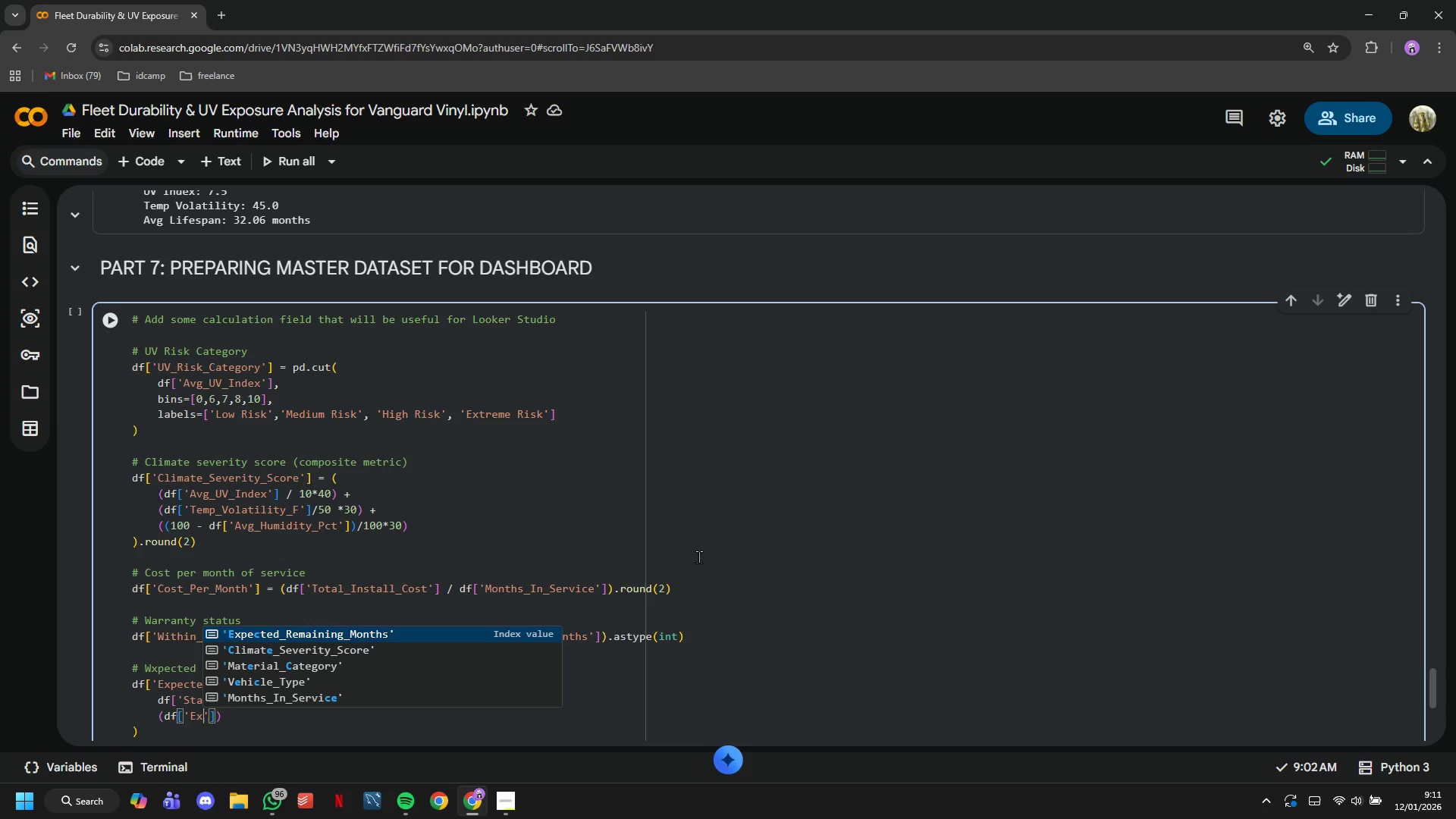 
key(X)
 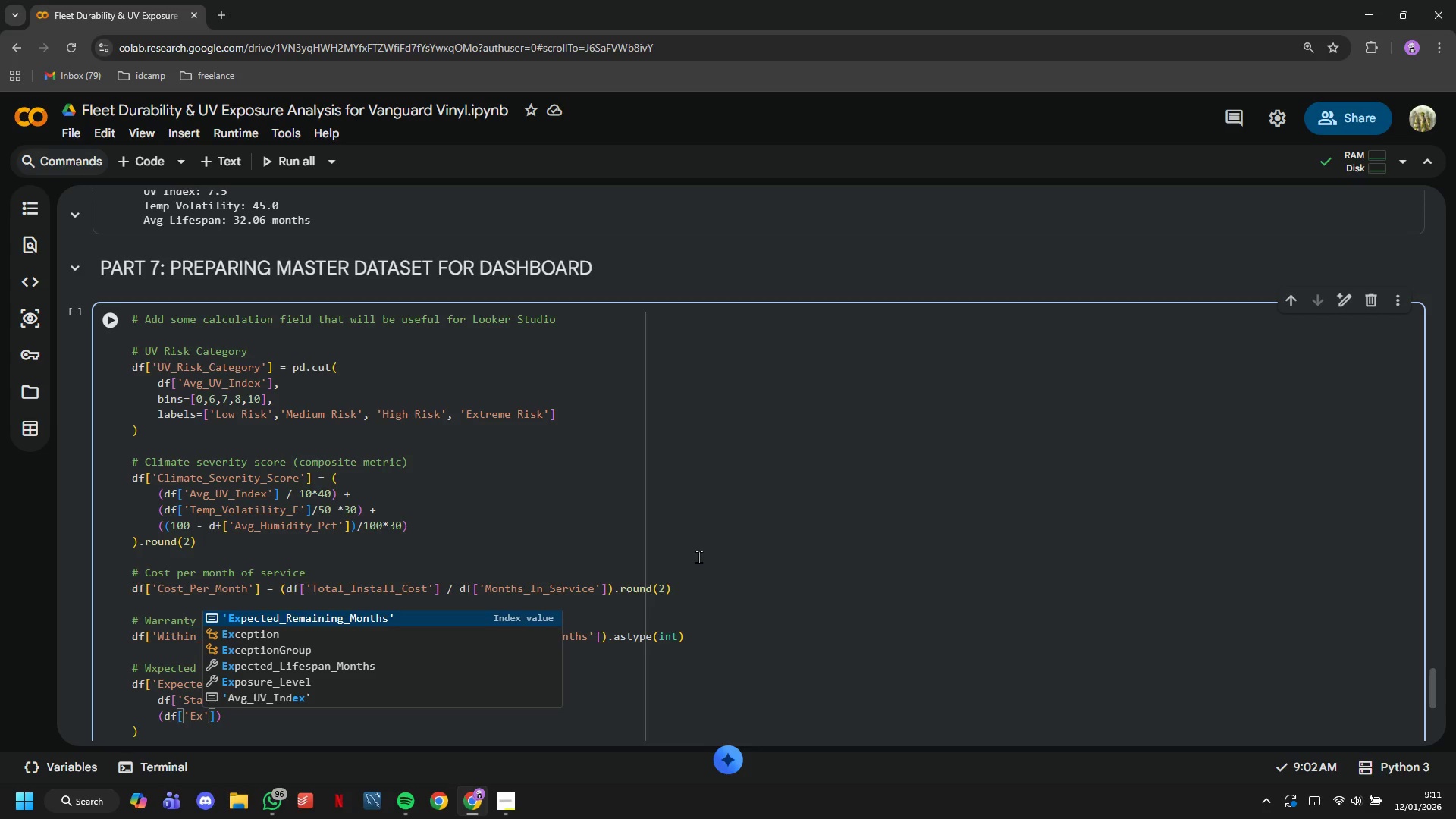 
key(ArrowDown)
 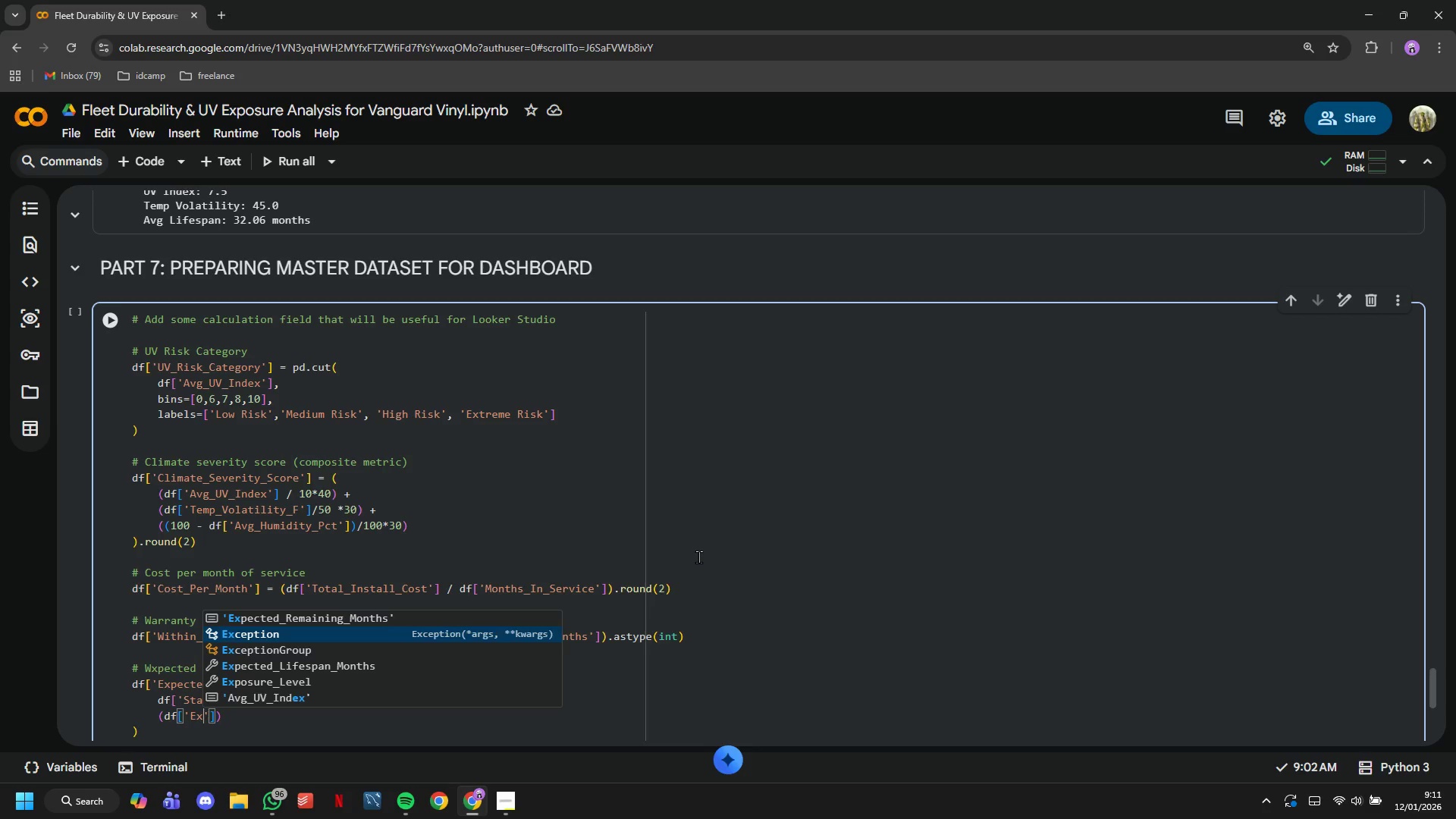 
key(ArrowDown)
 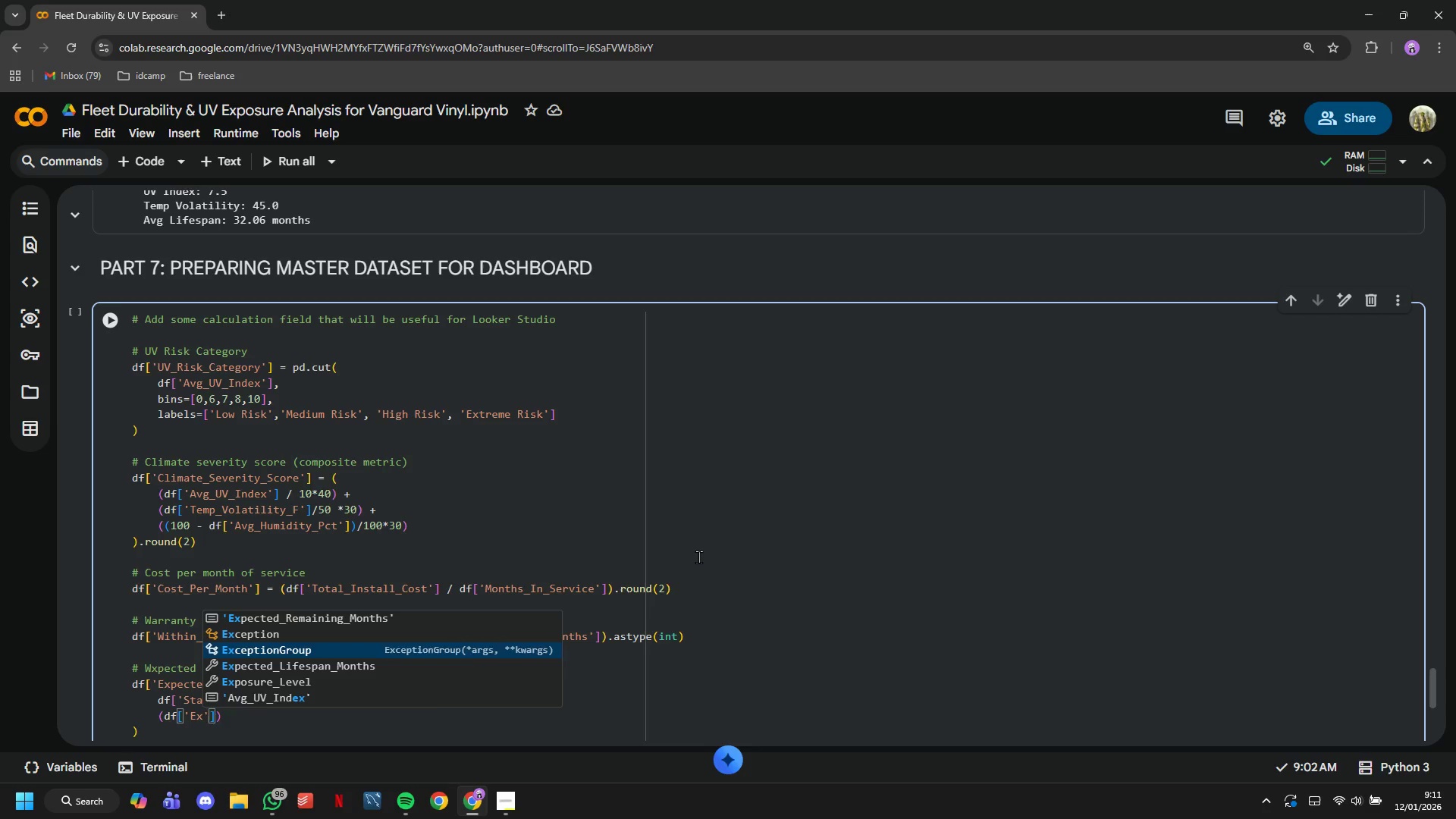 
key(ArrowDown)
 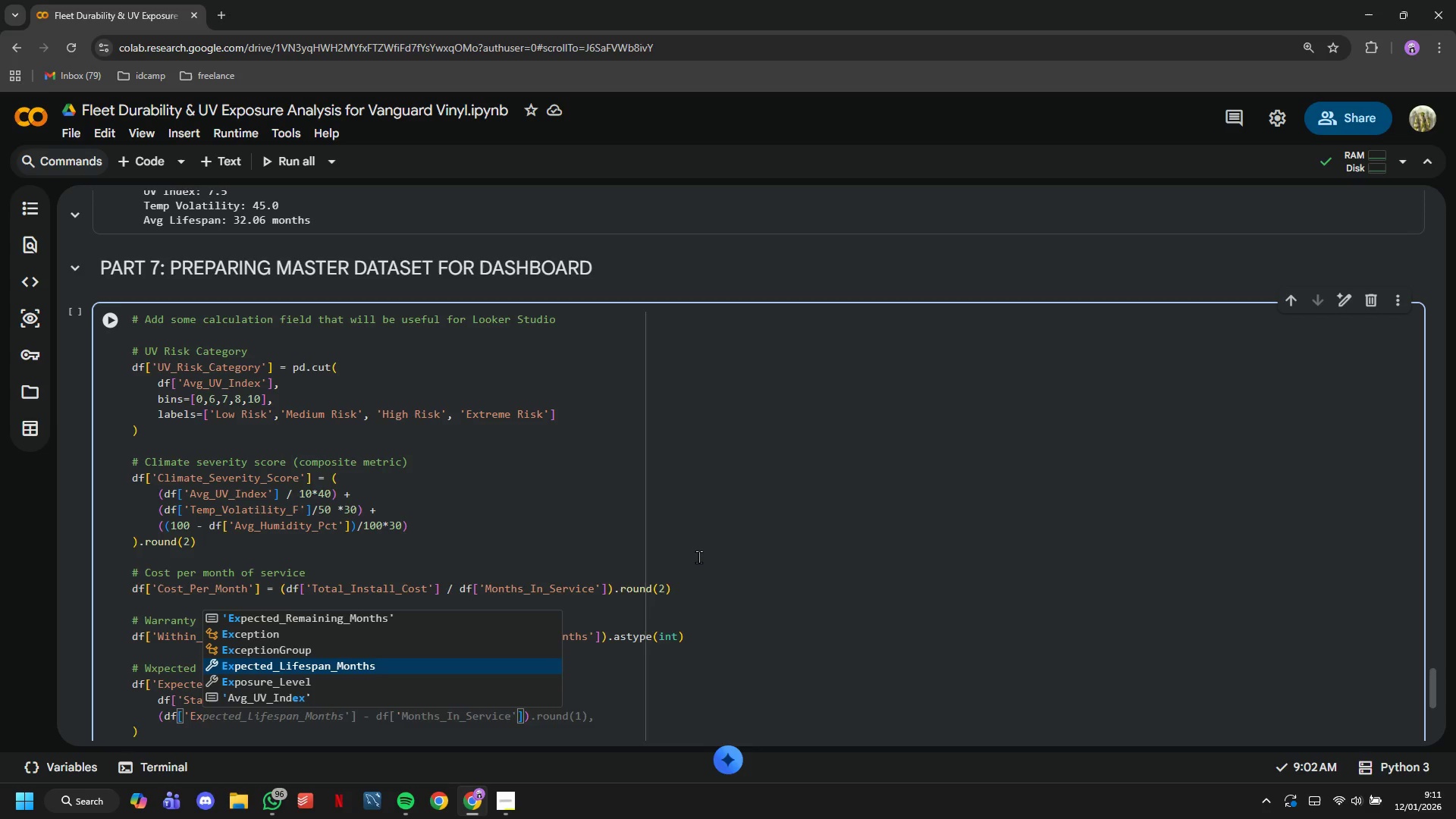 
key(Enter)
 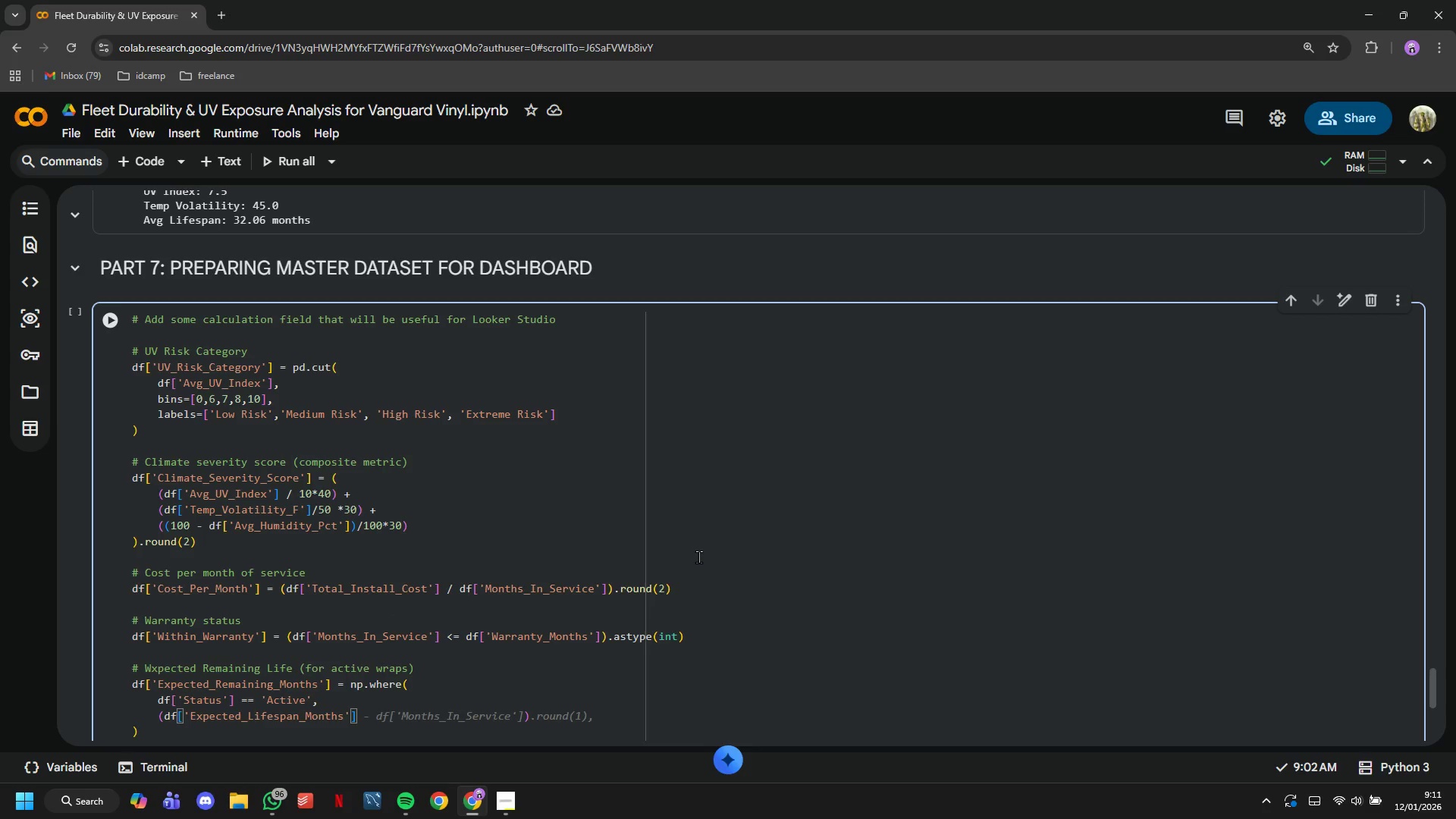 
key(ArrowRight)
 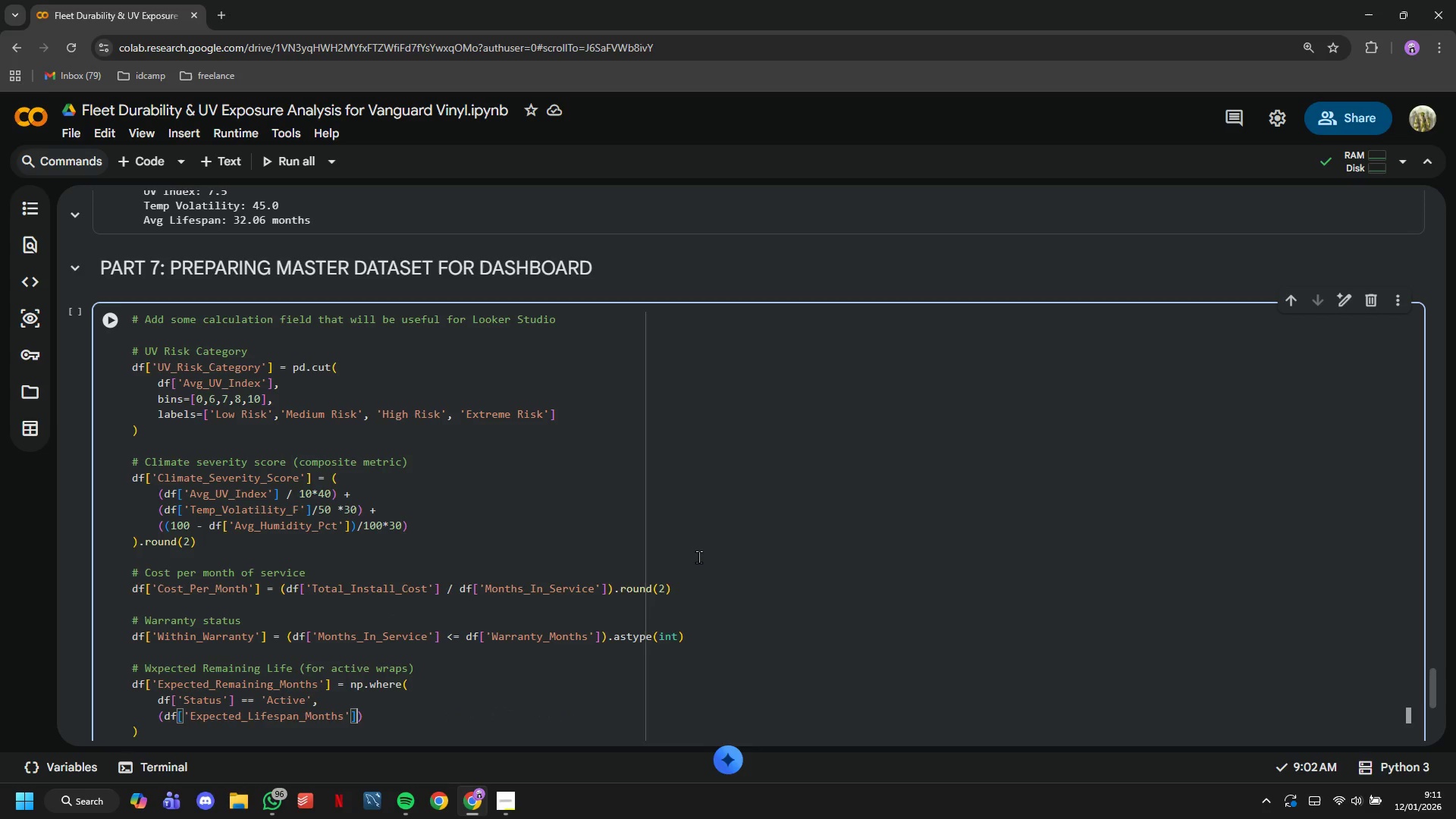 
key(ArrowRight)
 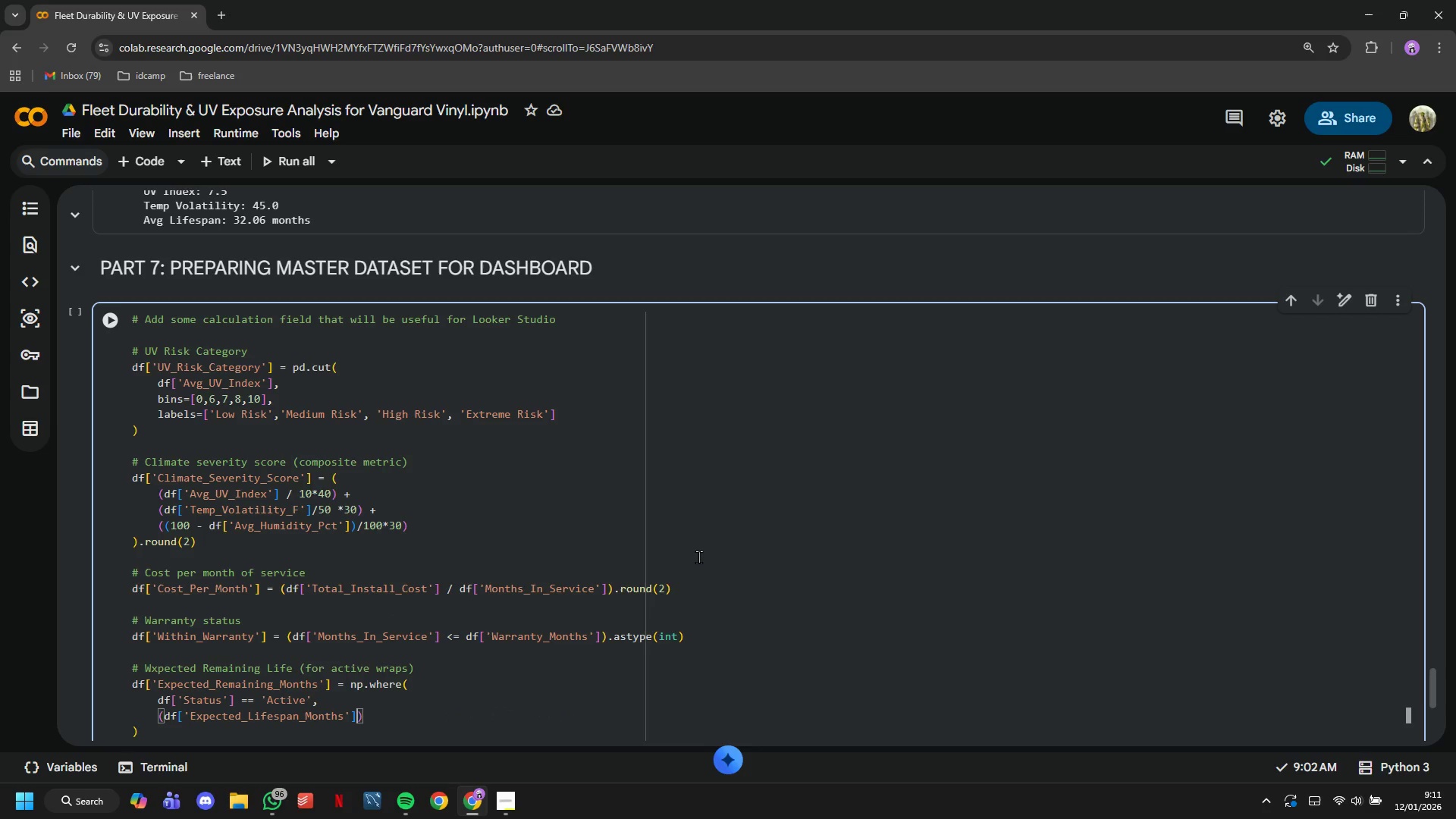 
type( - df['Mon)
 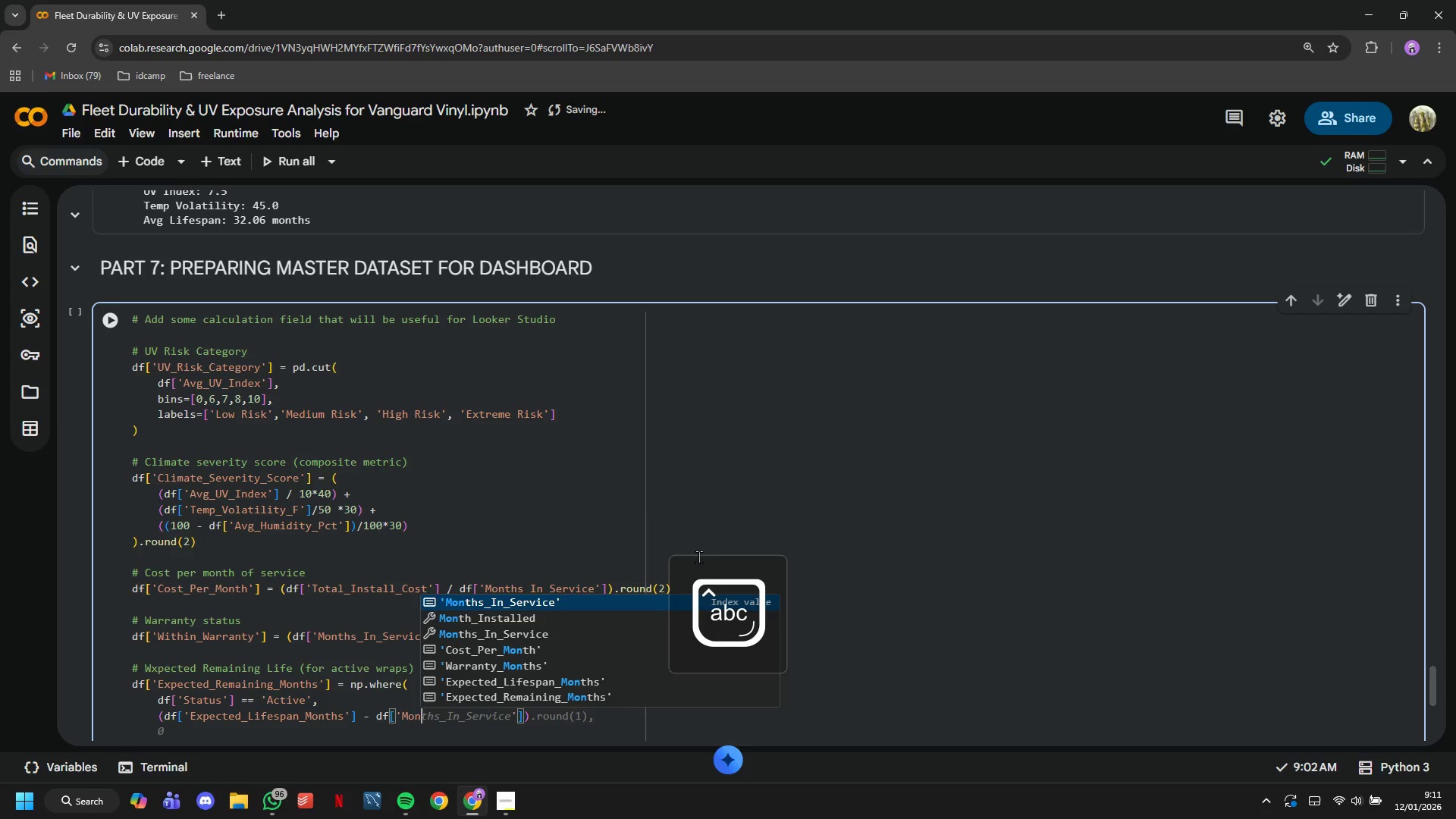 
key(ArrowDown)
 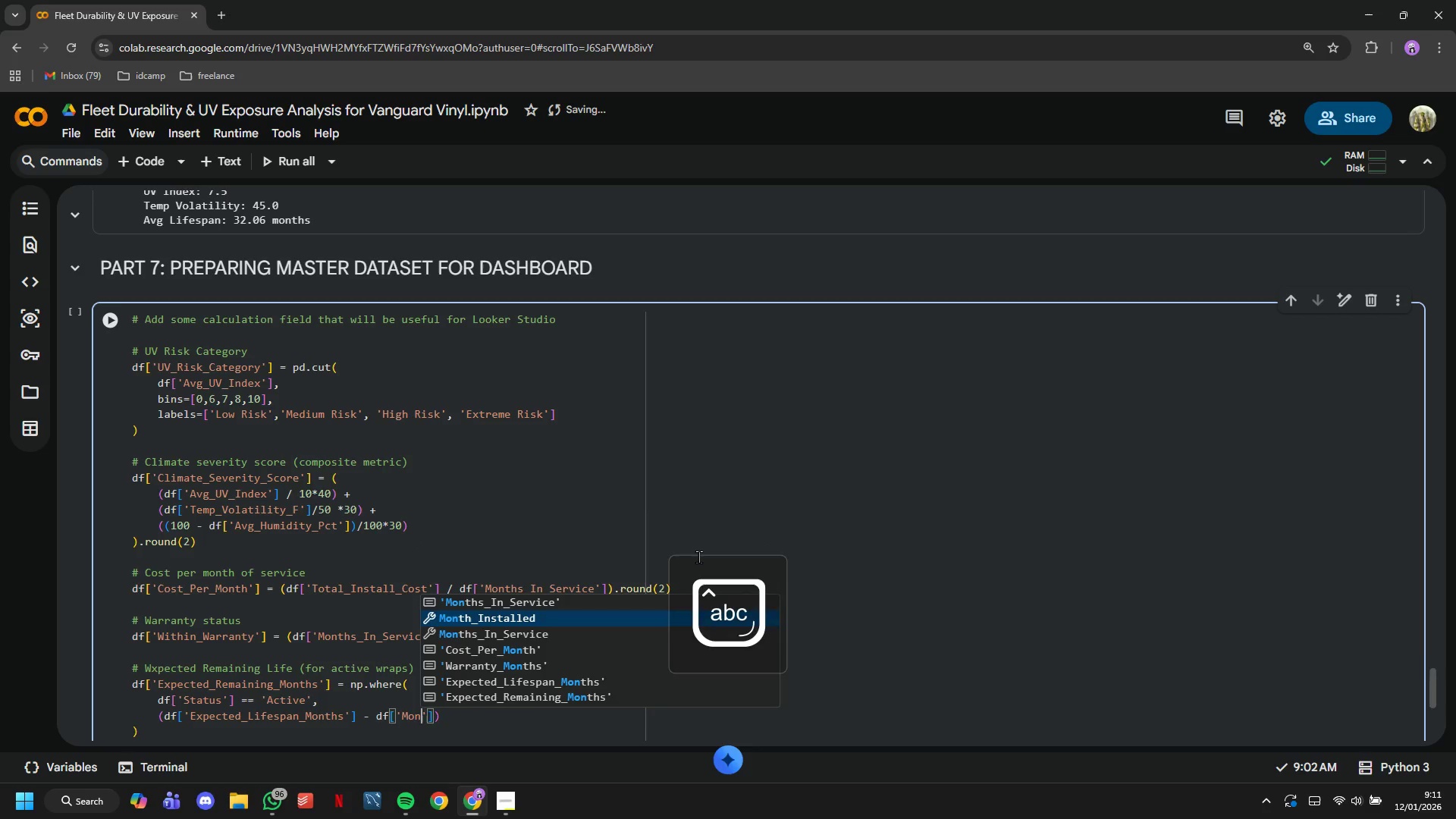 
key(ArrowDown)
 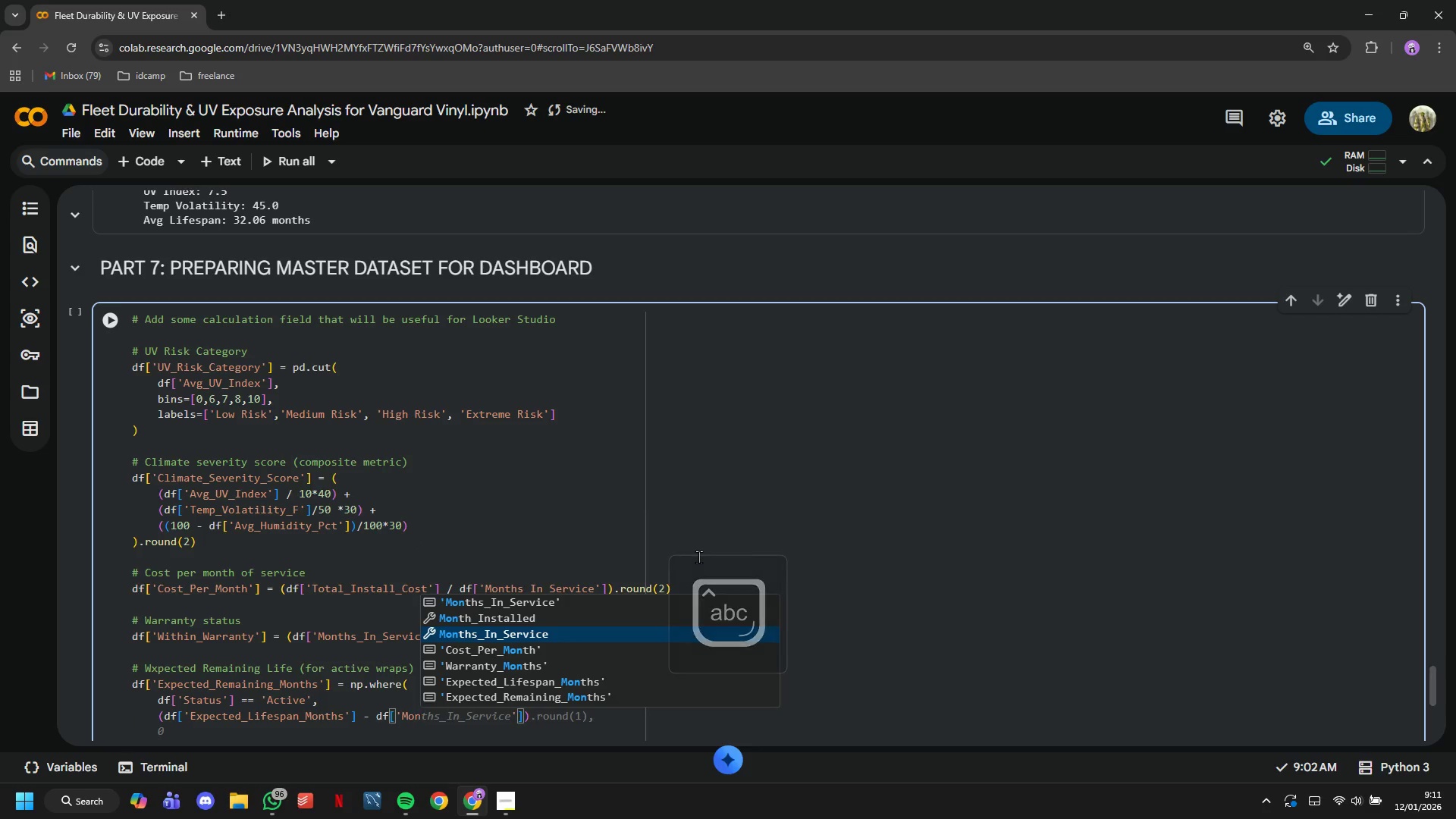 
key(Enter)
 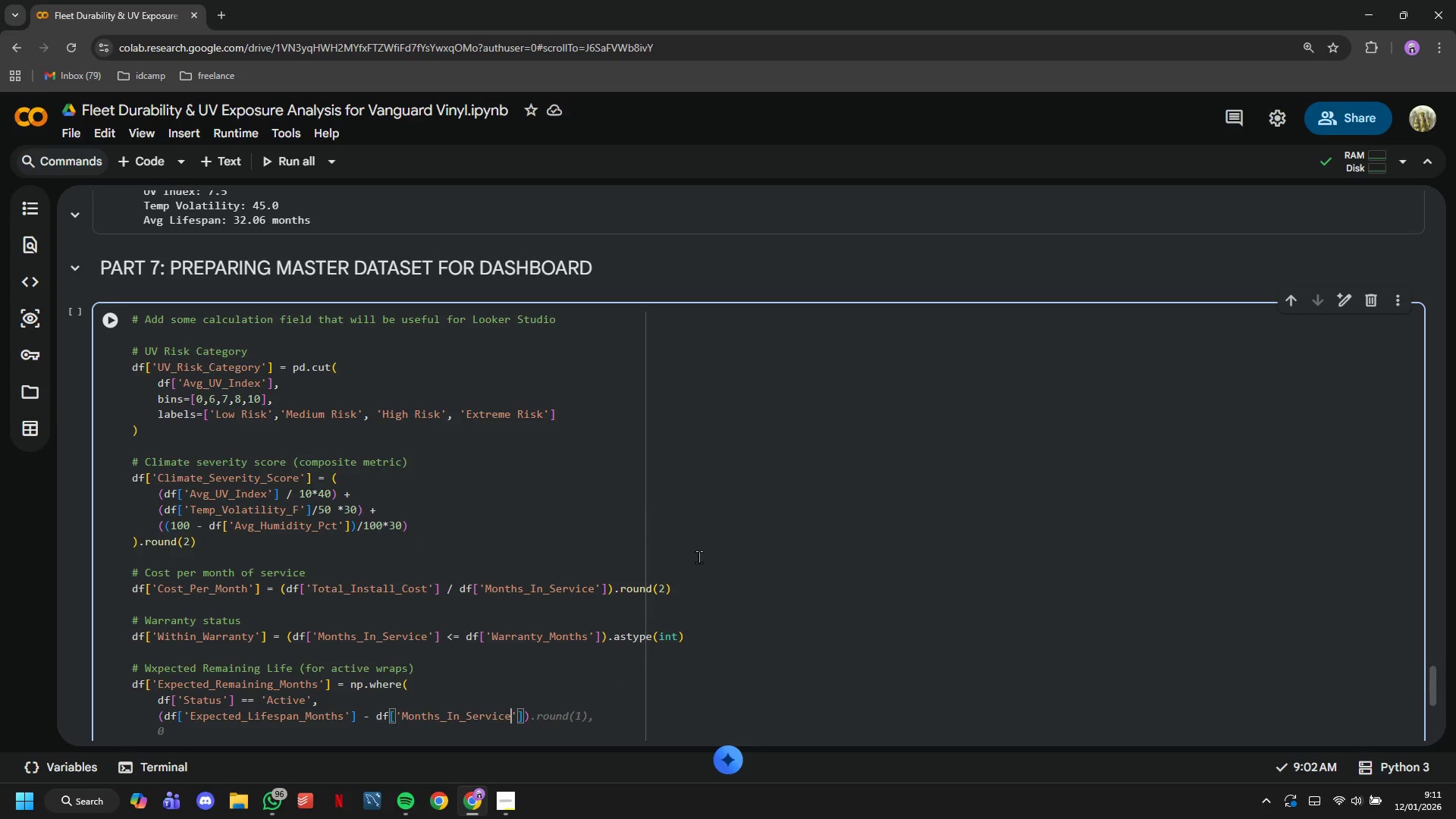 
key(ArrowRight)
 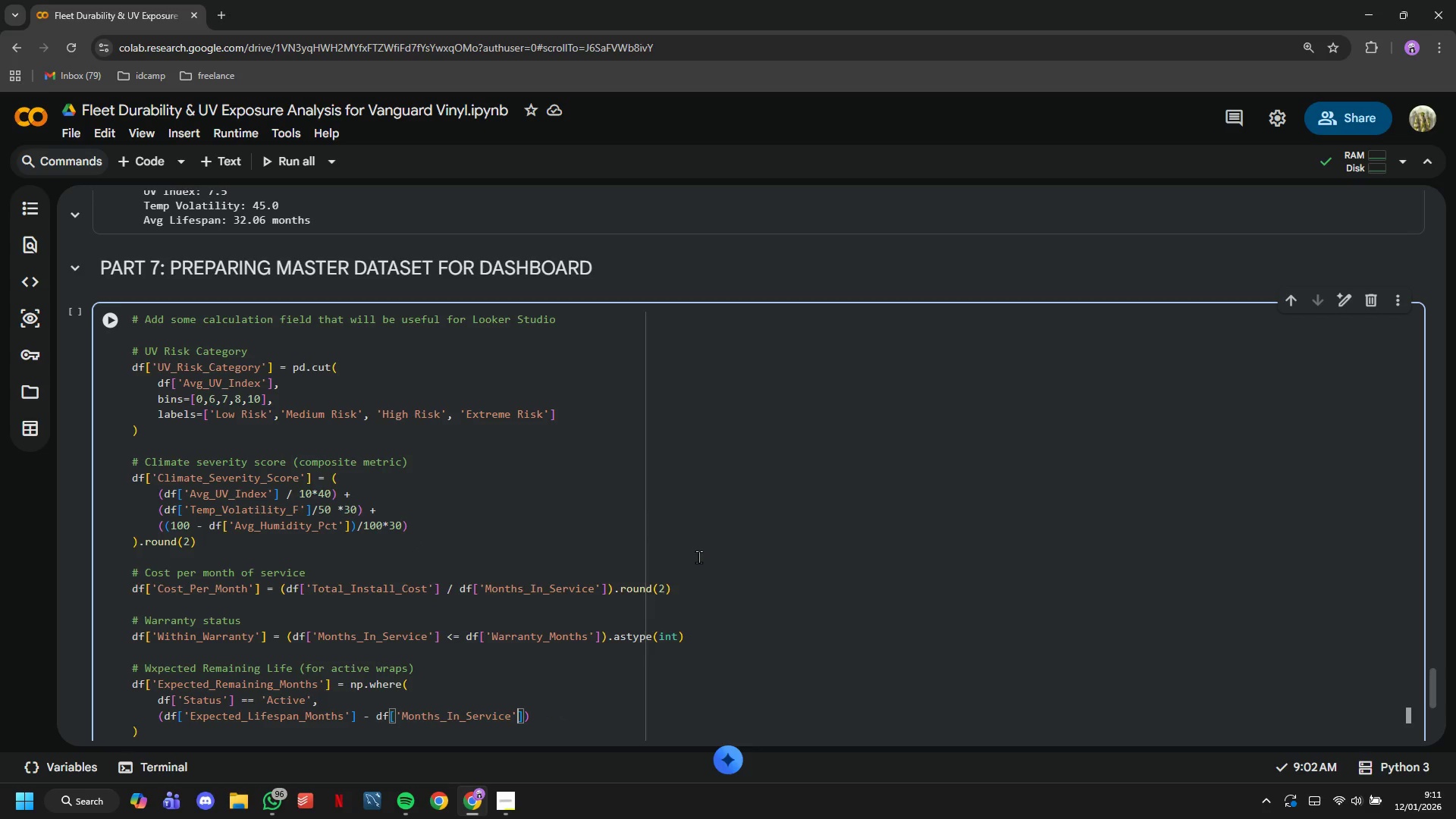 
key(ArrowRight)
 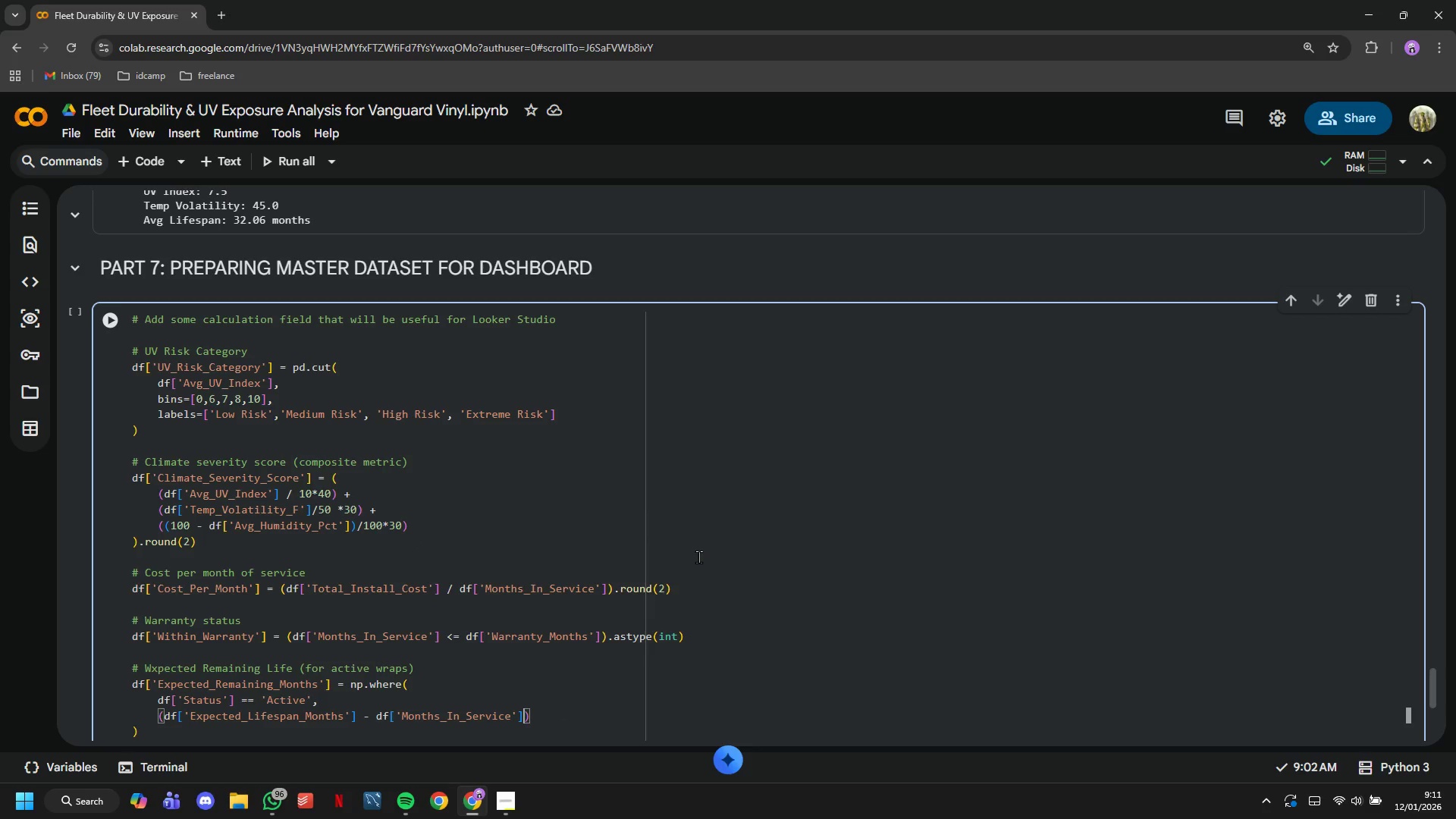 
key(ArrowRight)
 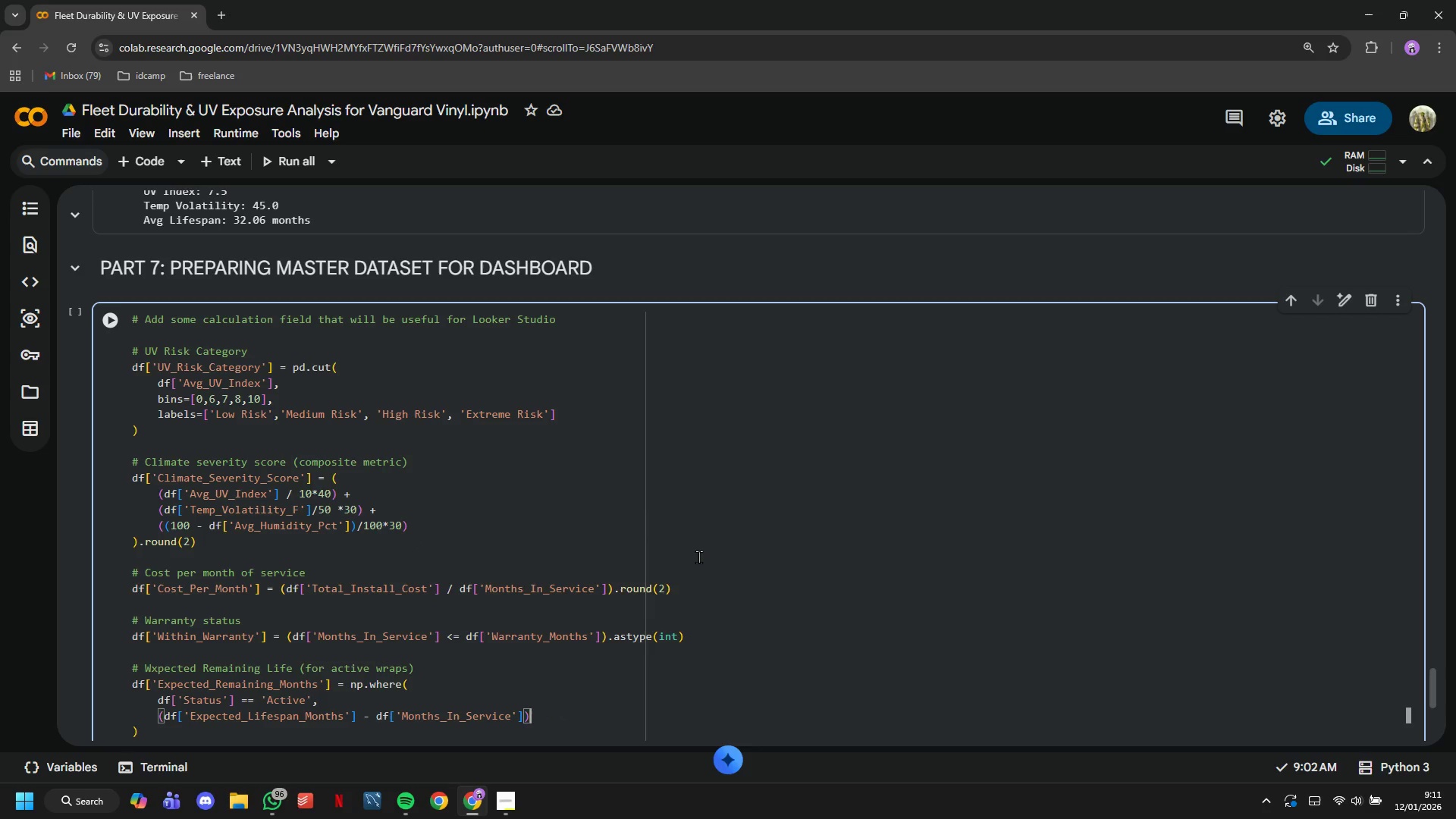 
type(.clip(lower=0)
 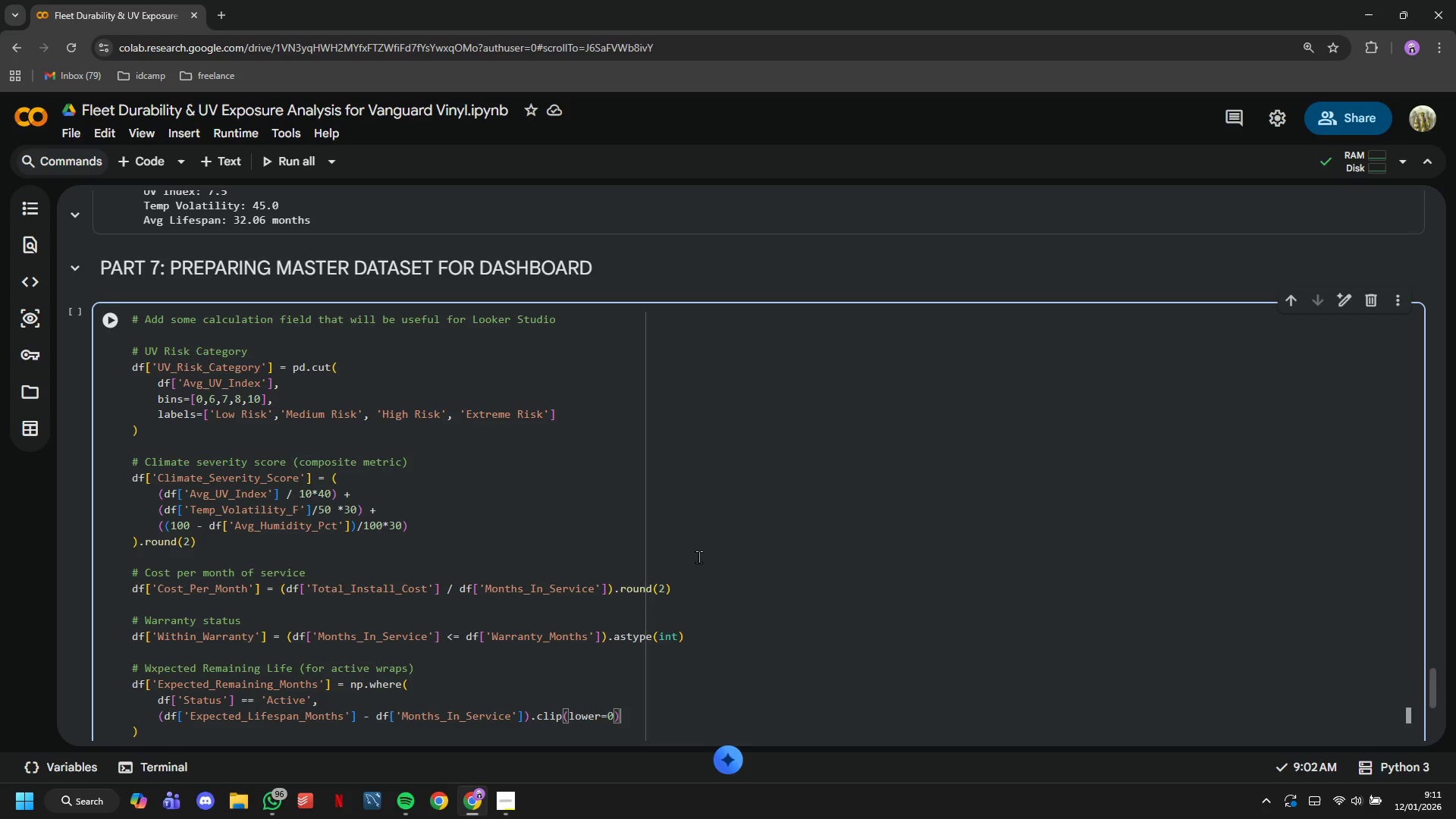 
 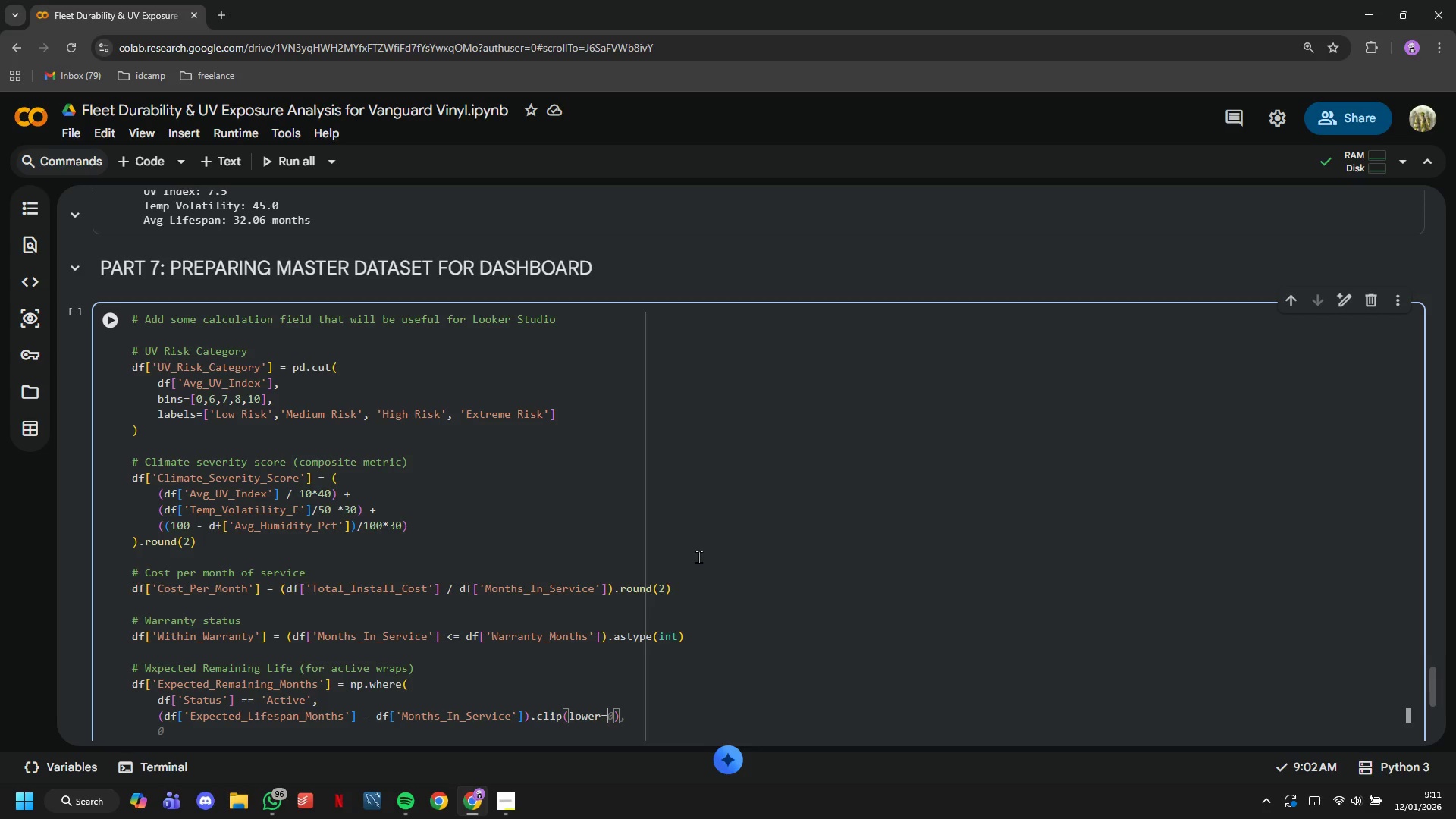 
key(ArrowRight)
 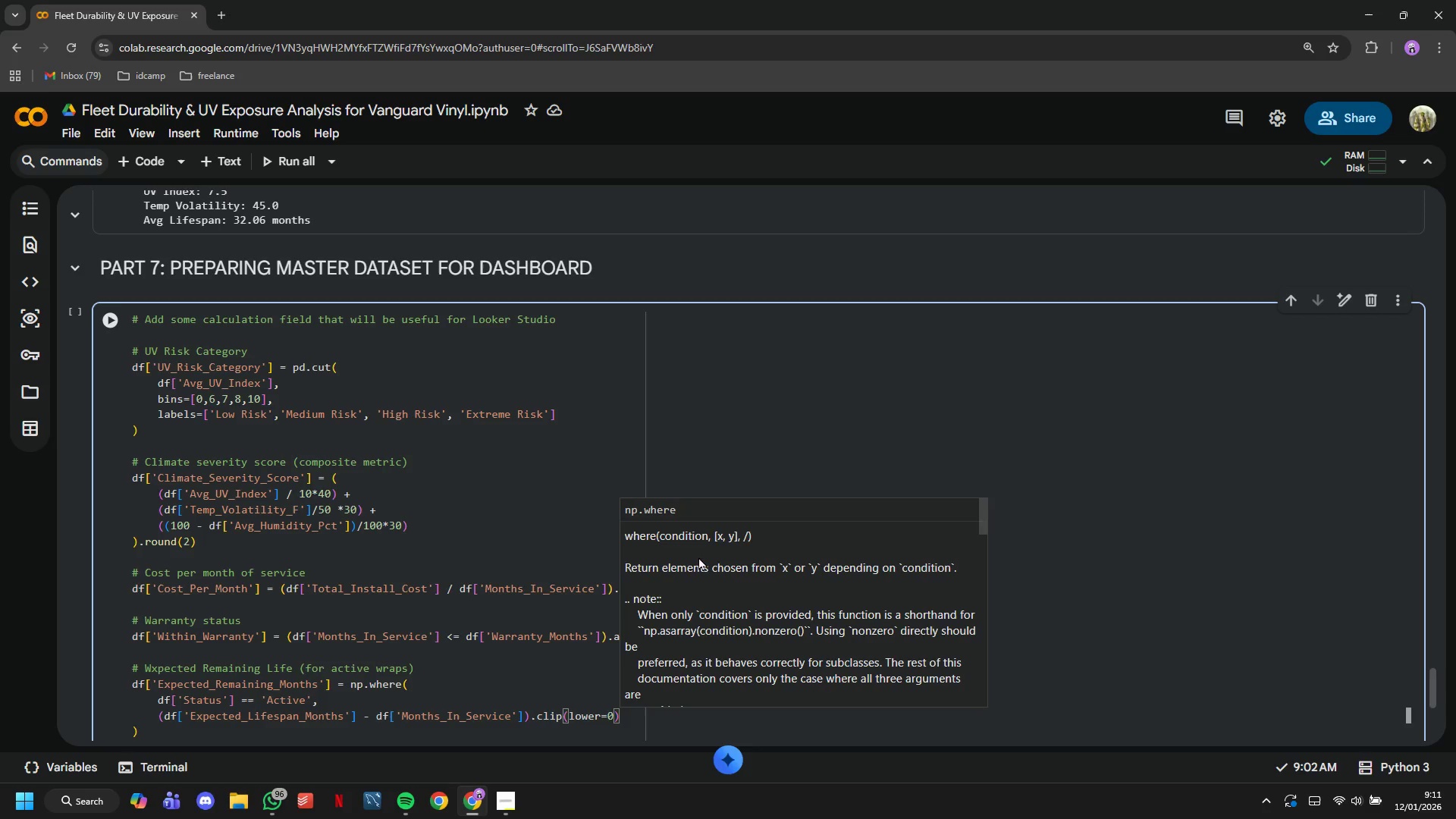 
key(Comma)
 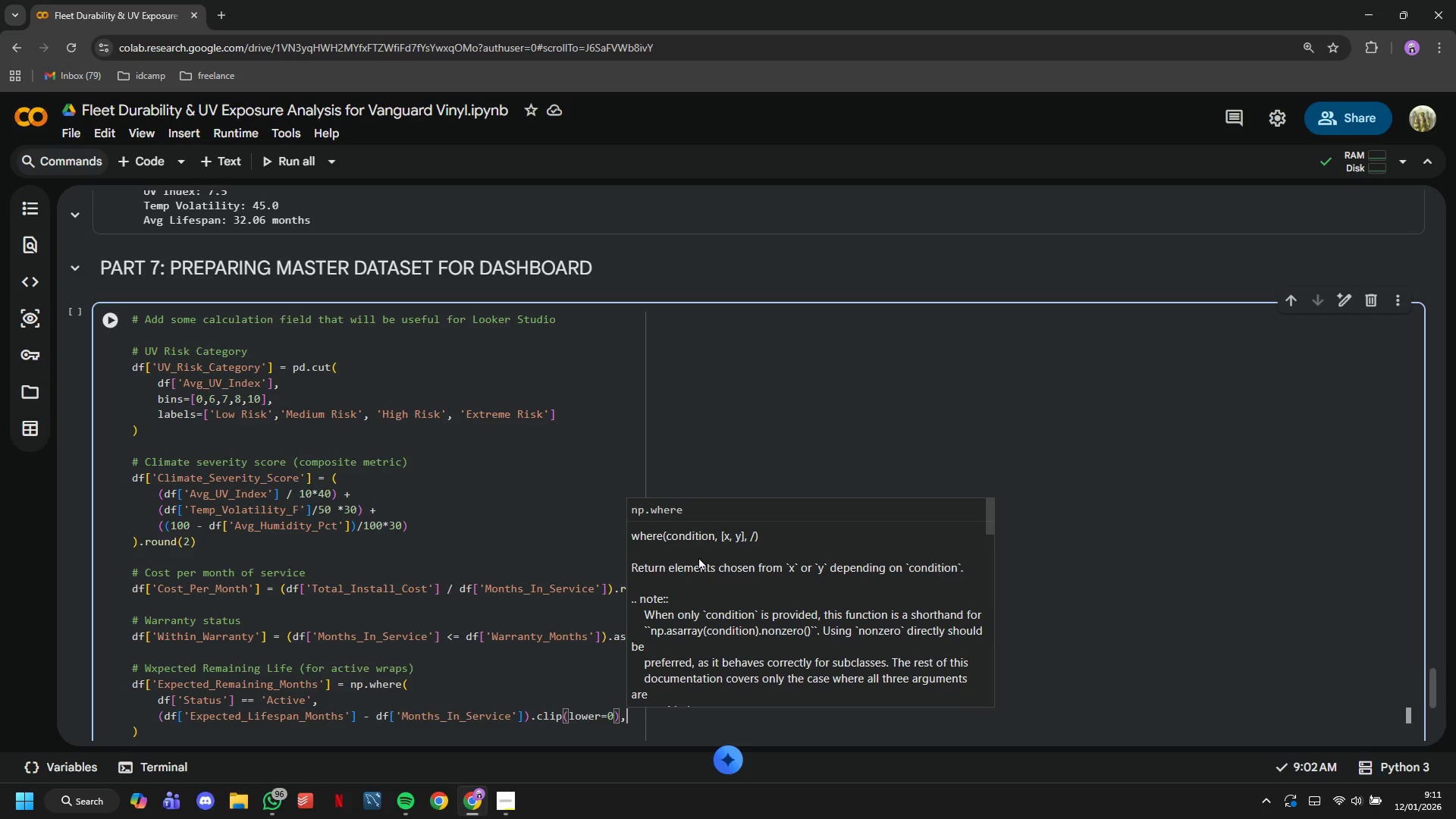 
key(Enter)
 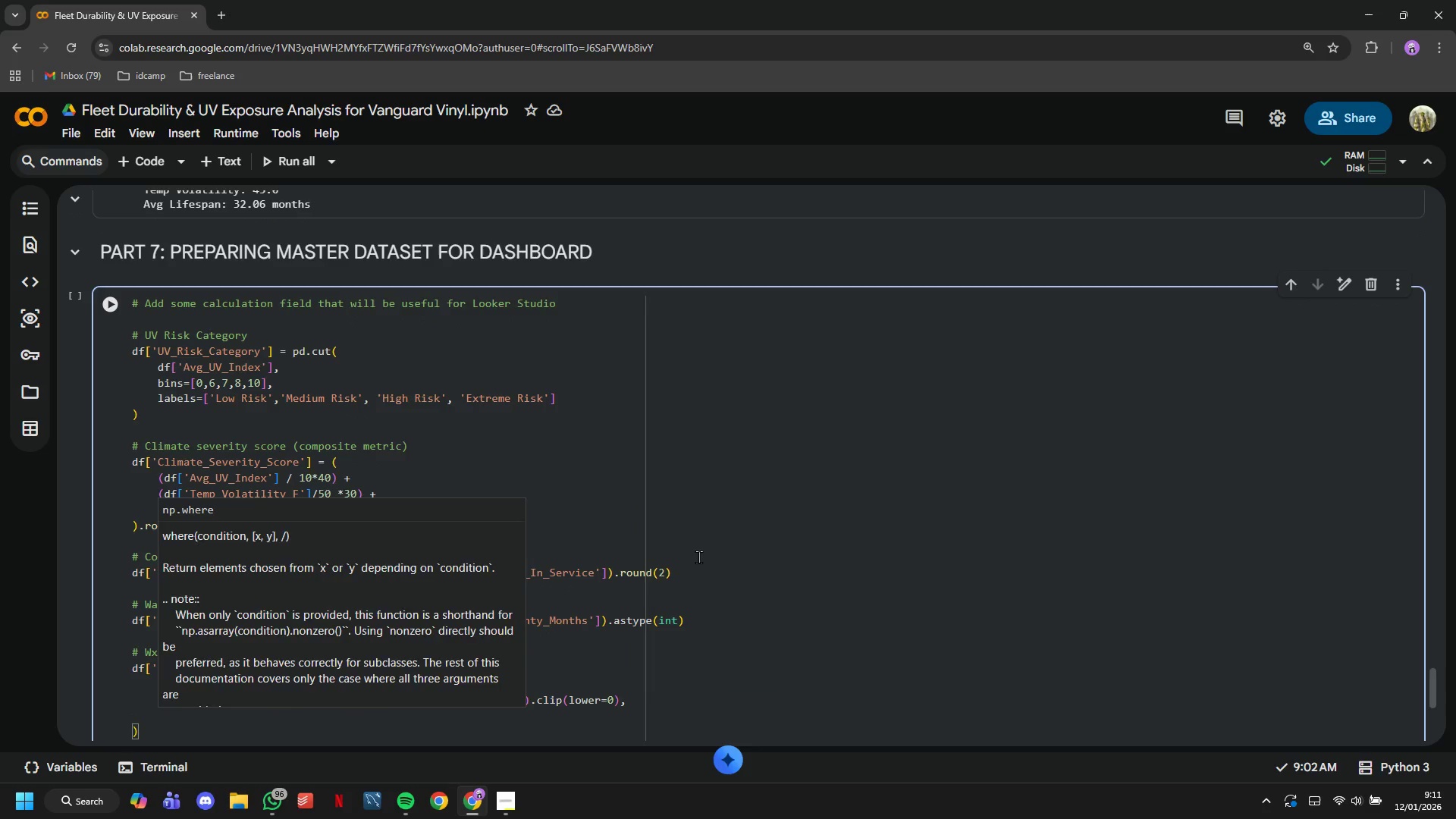 
key(0)
 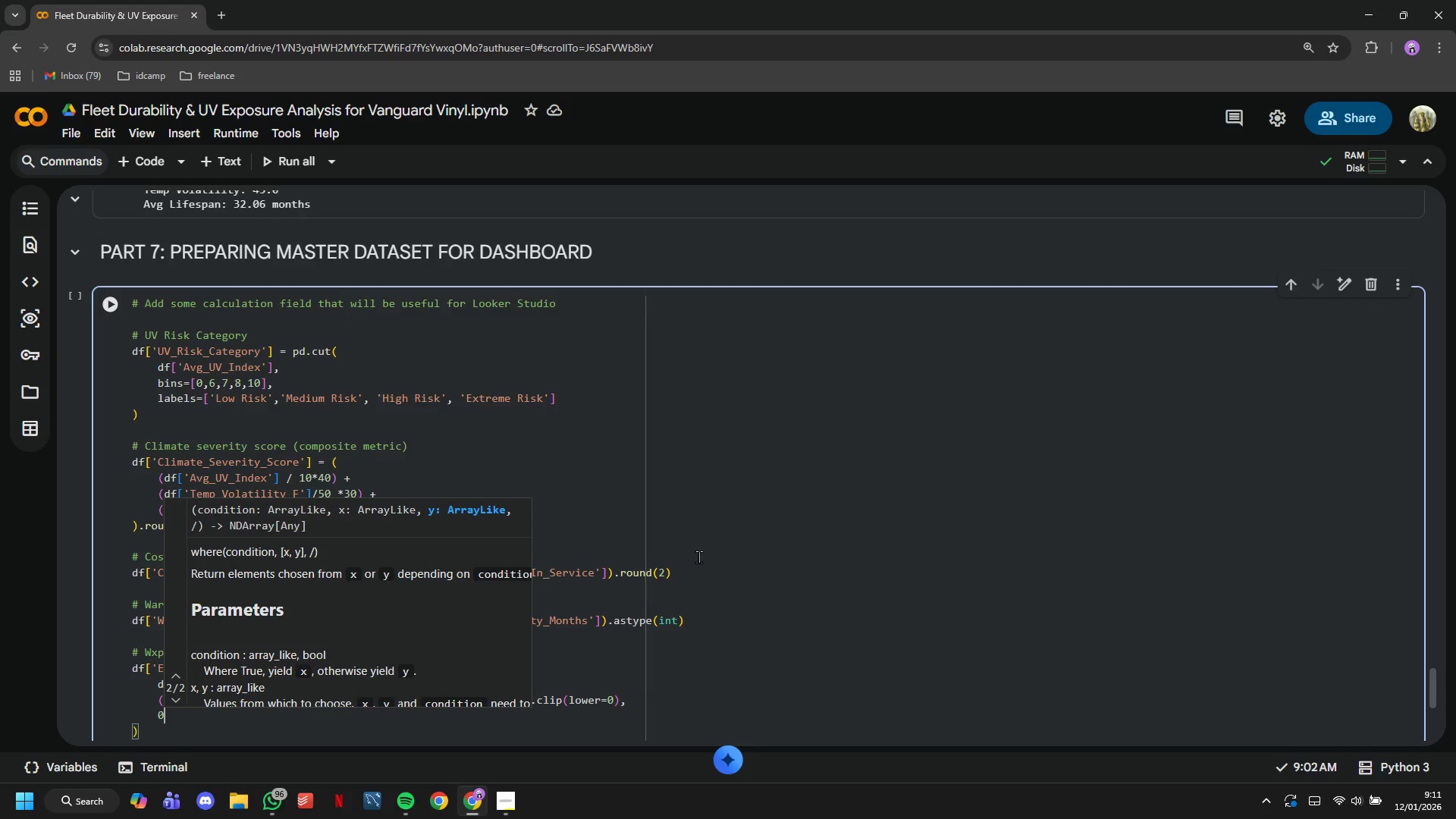 
key(ArrowDown)
 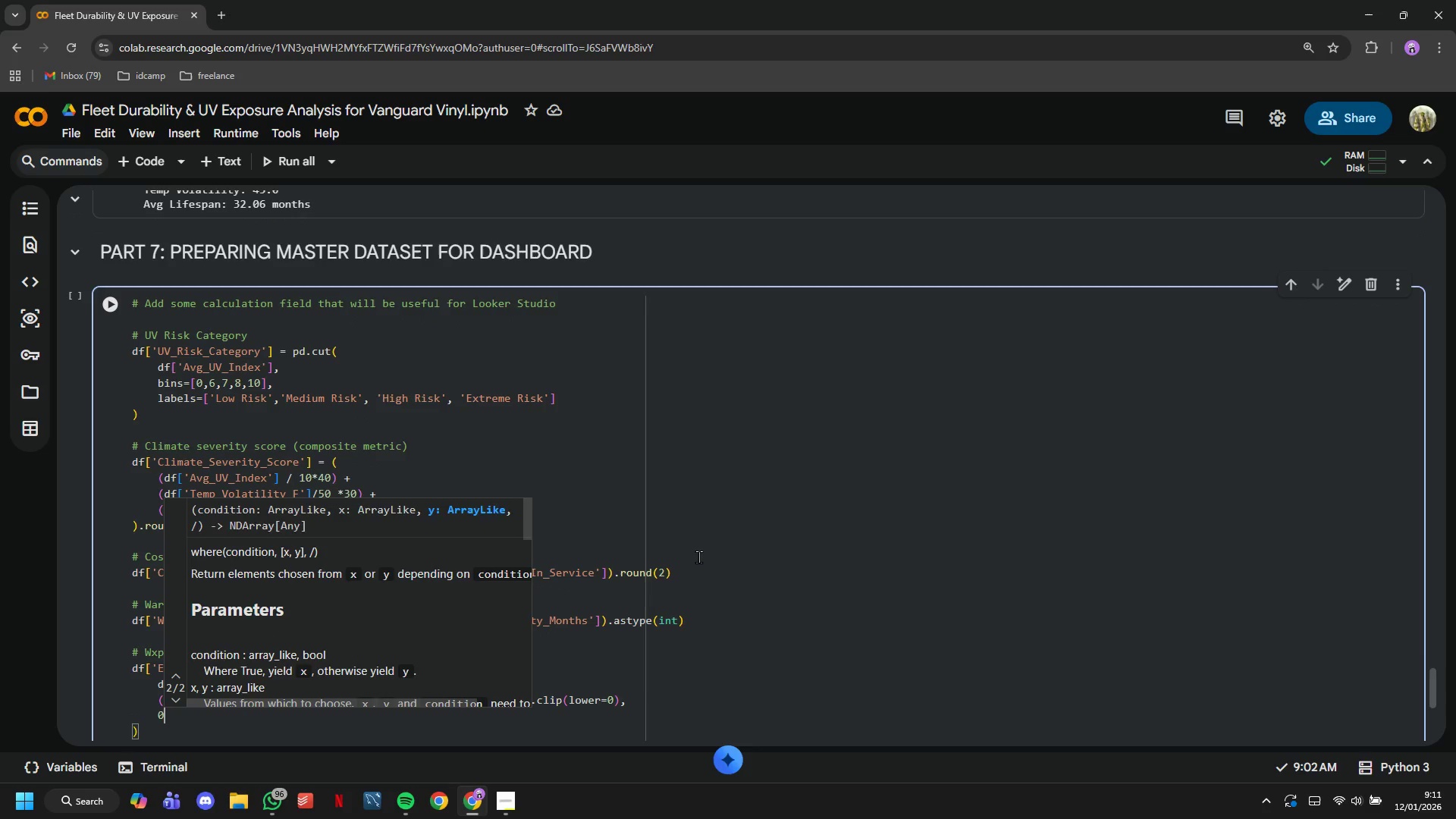 
key(ArrowDown)
 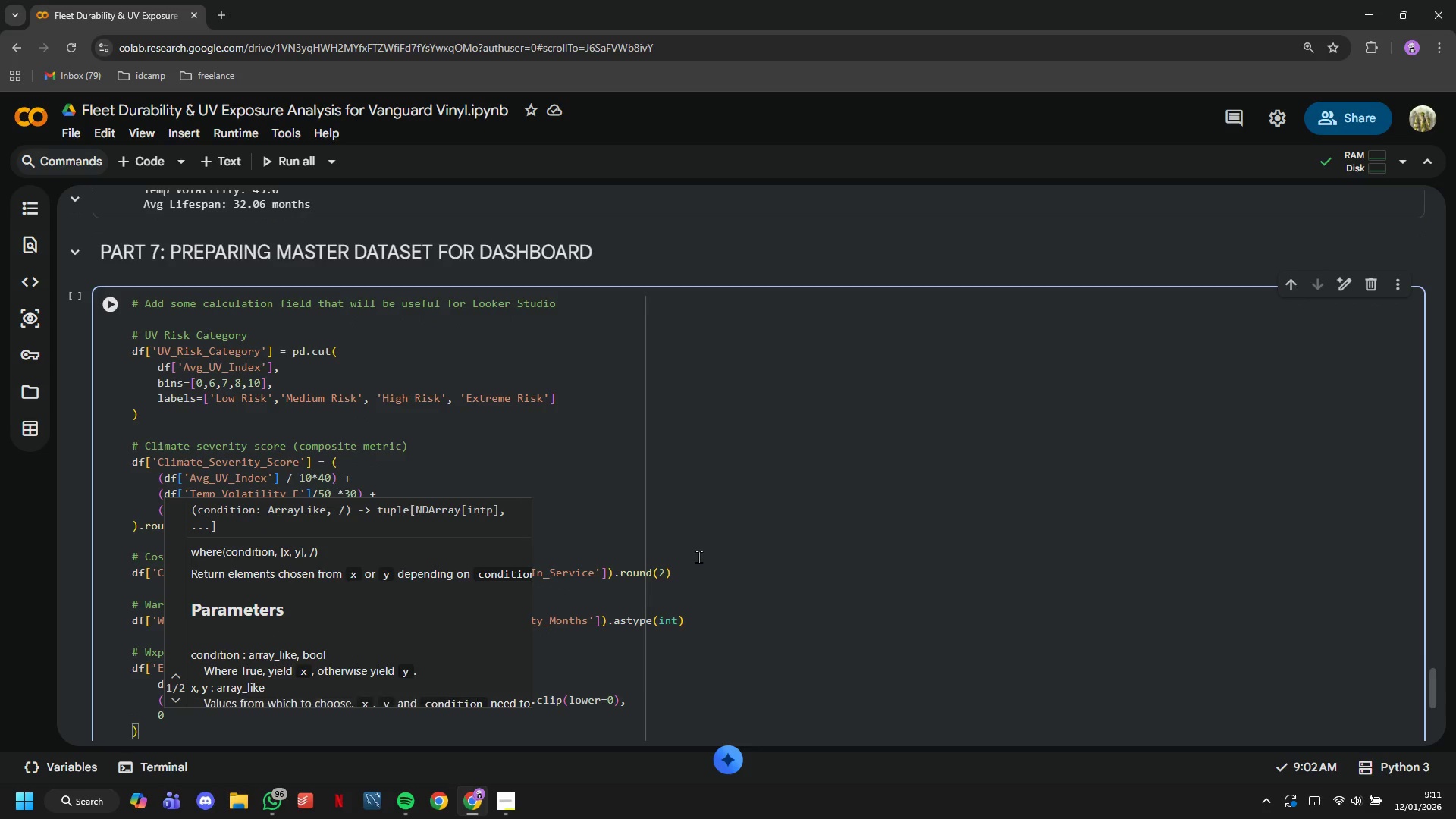 
key(ArrowRight)
 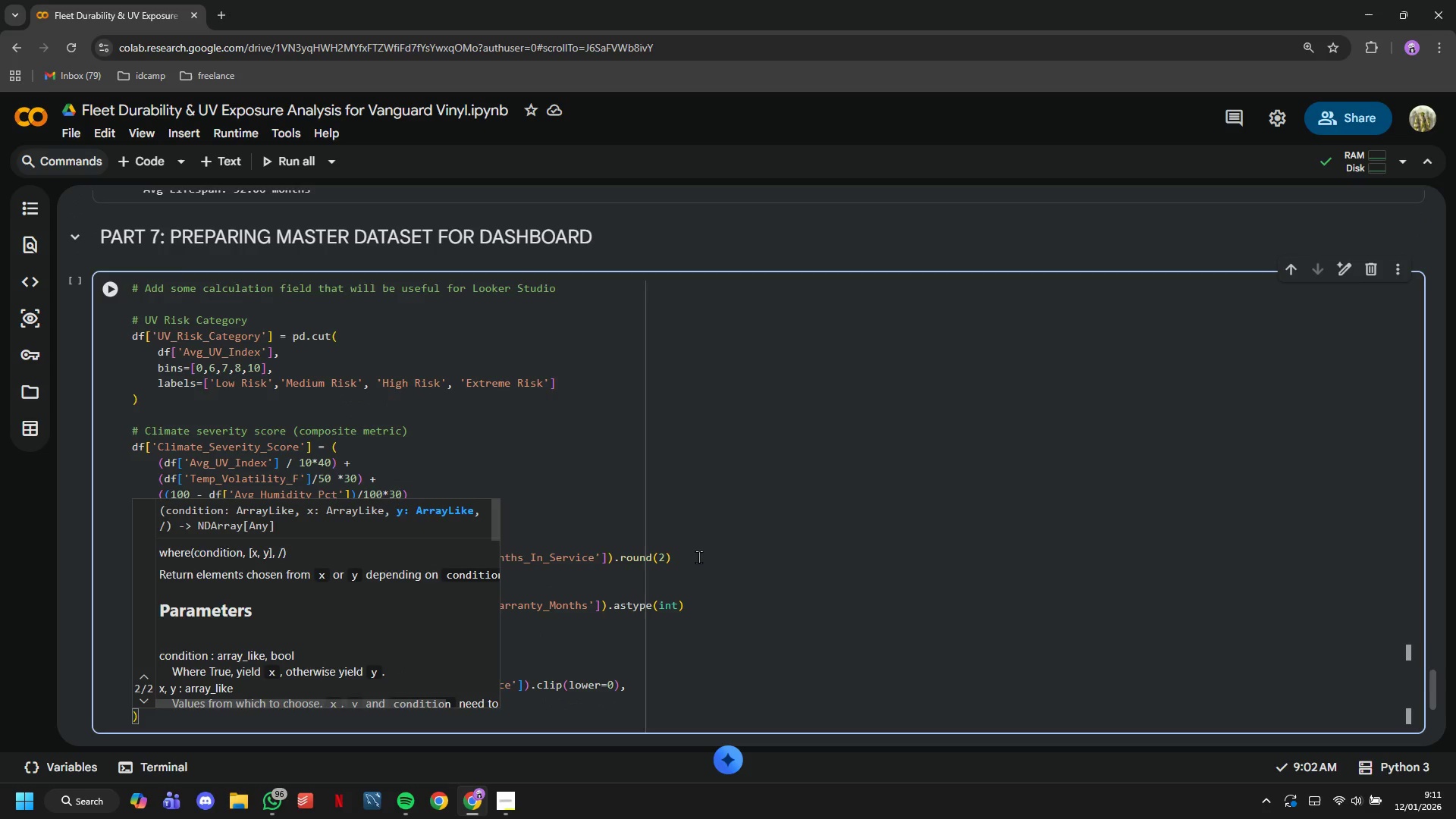 
key(ArrowRight)
 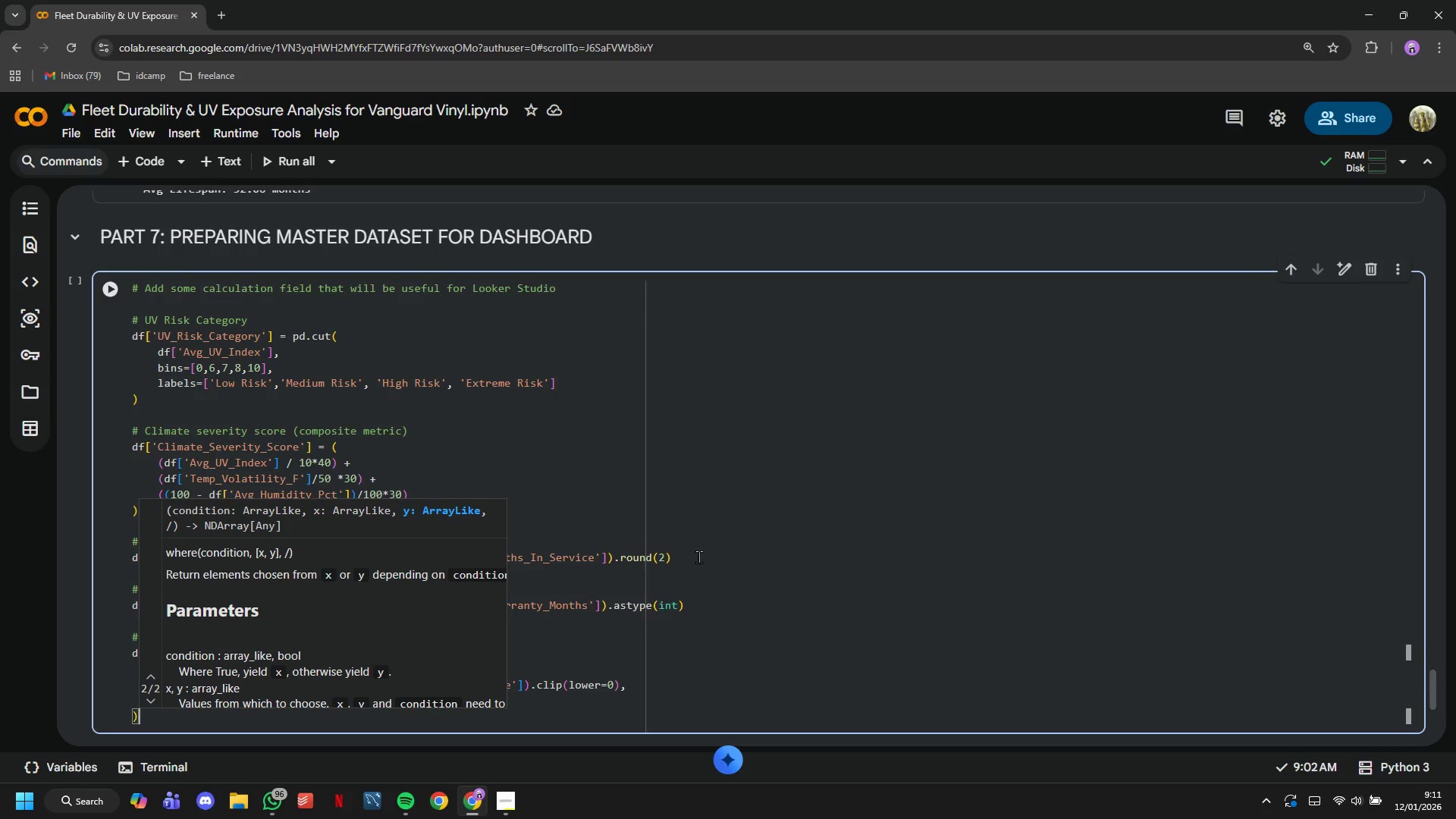 
key(ArrowRight)
 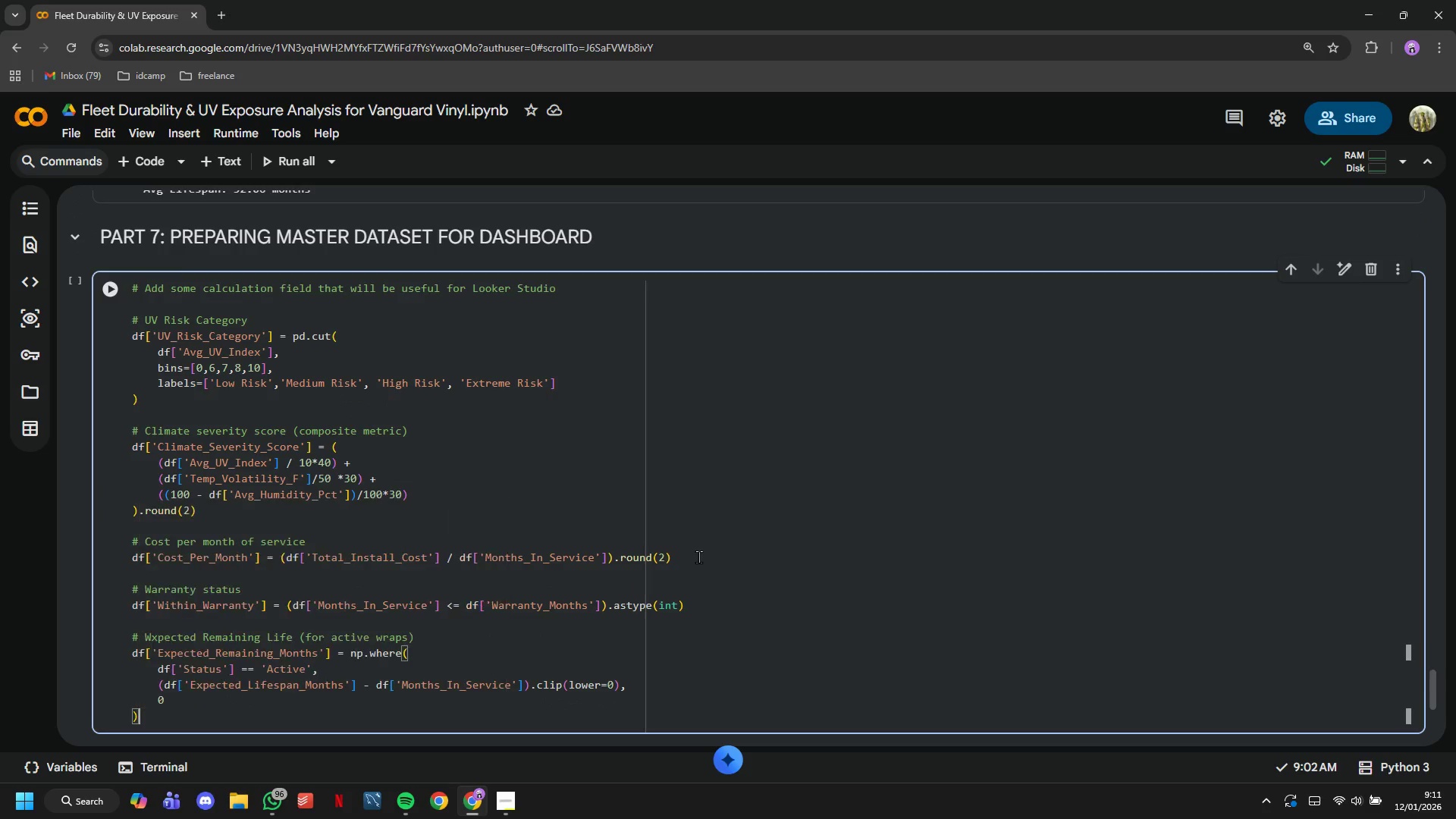 
key(ArrowRight)
 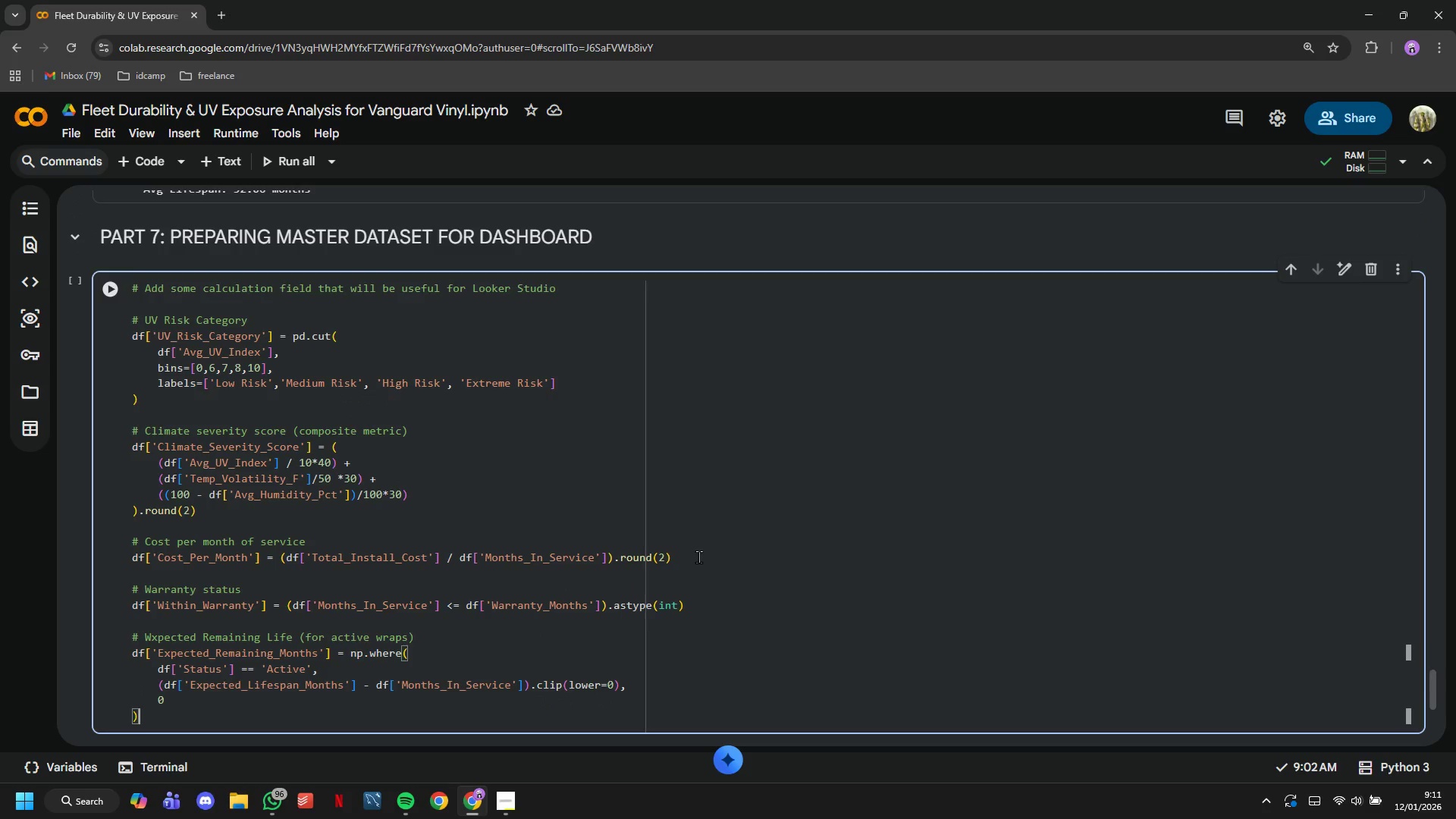 
type(.round(1)
 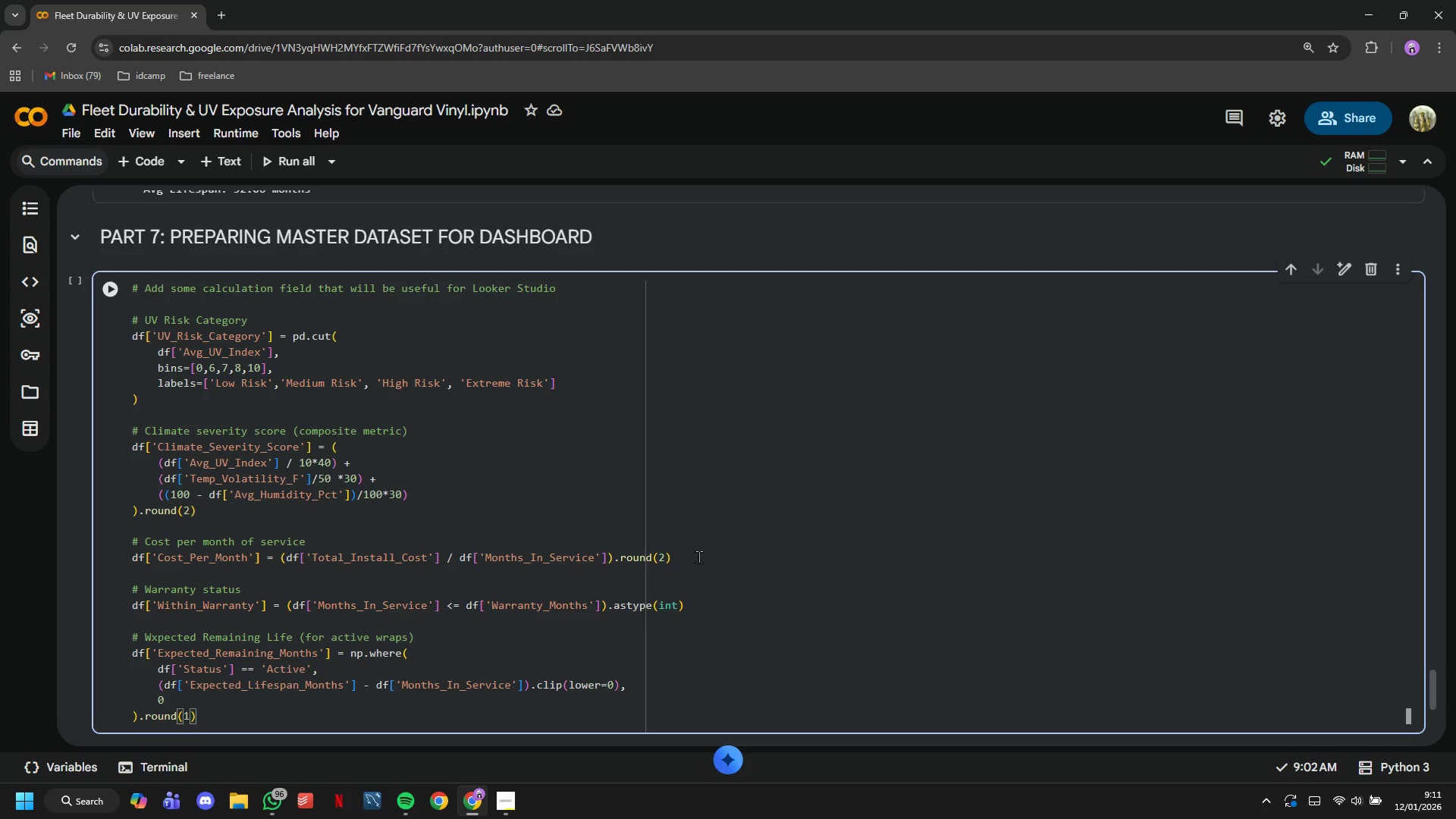 
hold_key(key=ArrowRight, duration=0.56)
 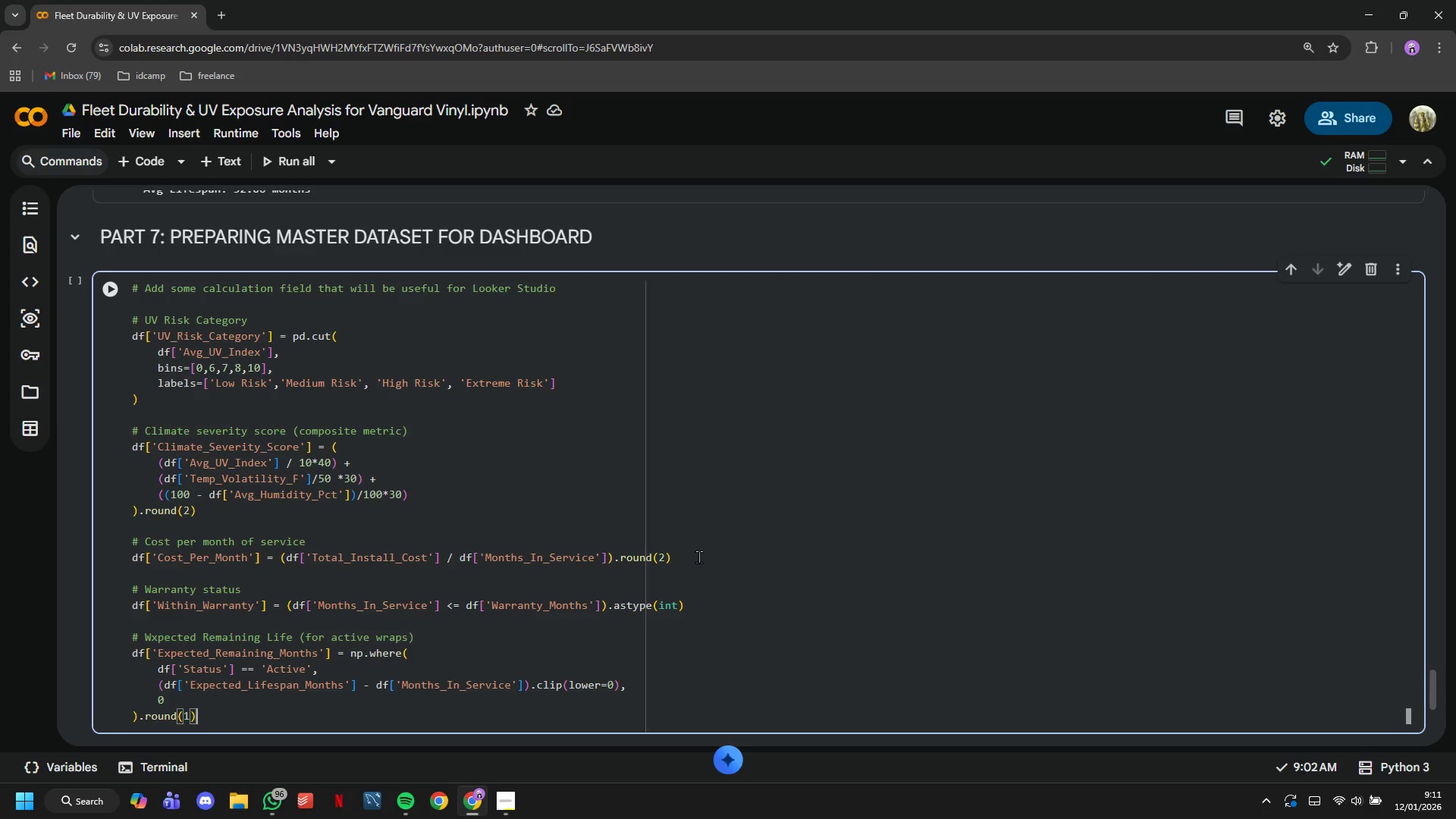 
wait(6.02)
 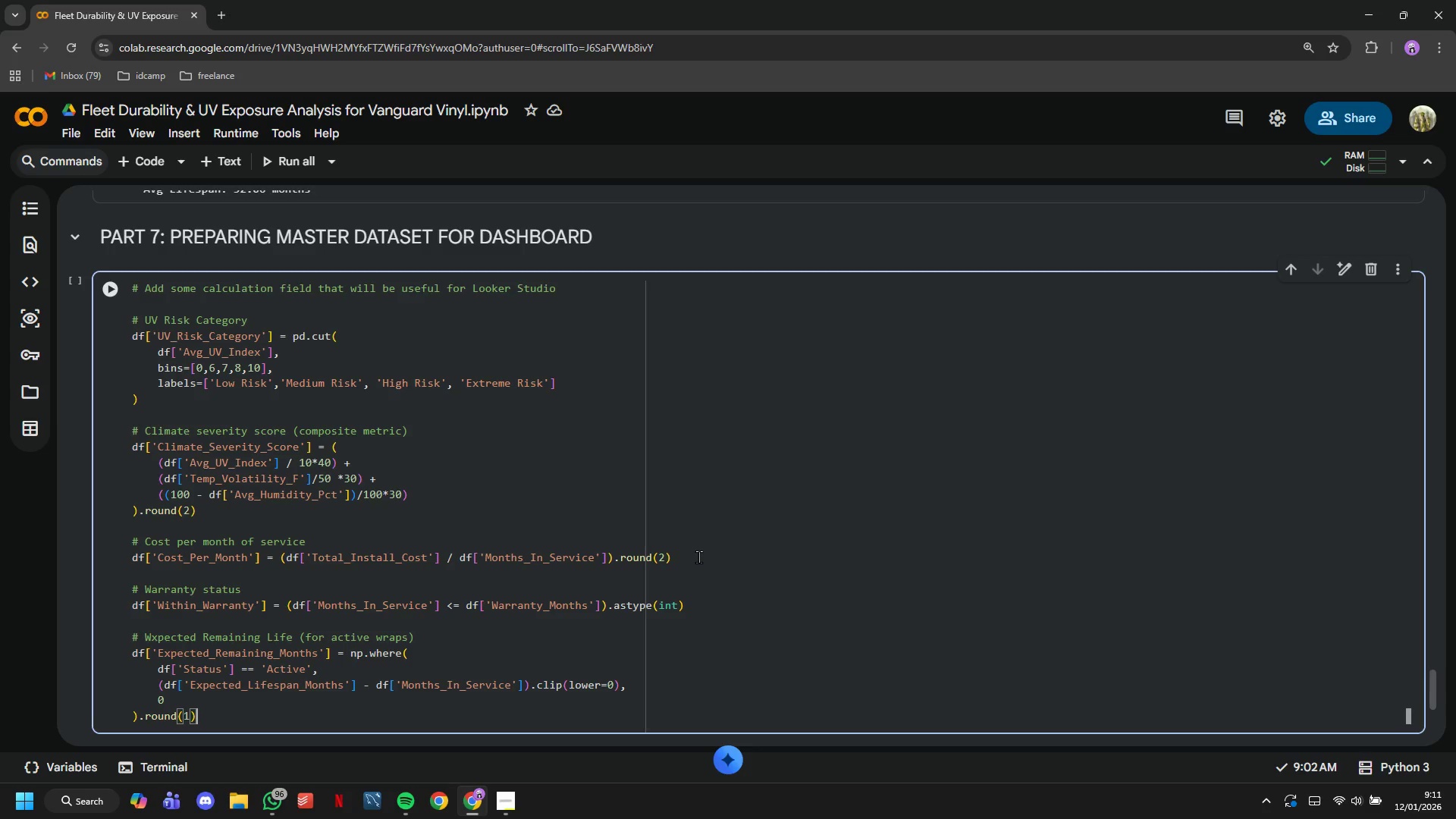 
key(Enter)
 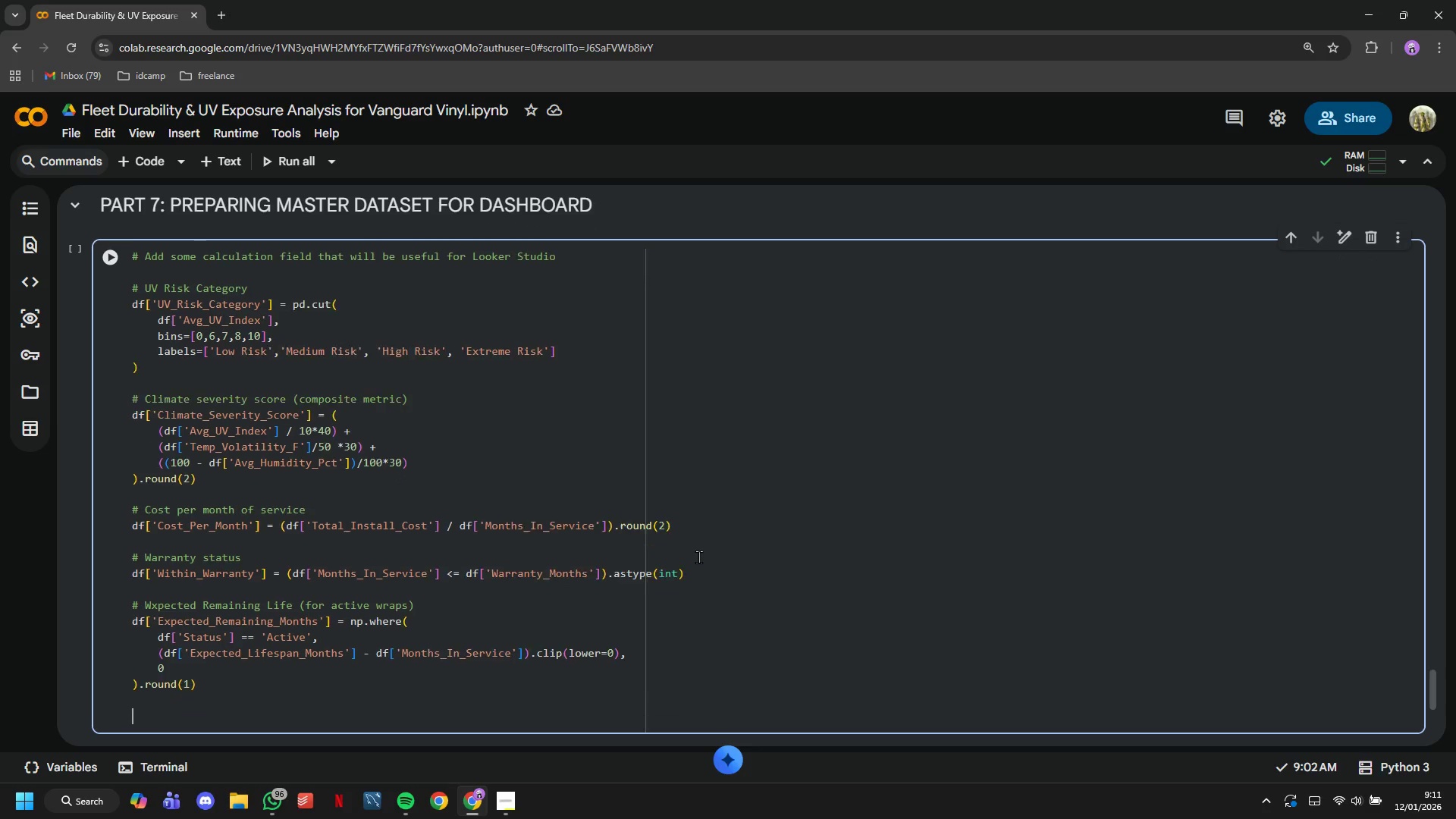 
key(Enter)
 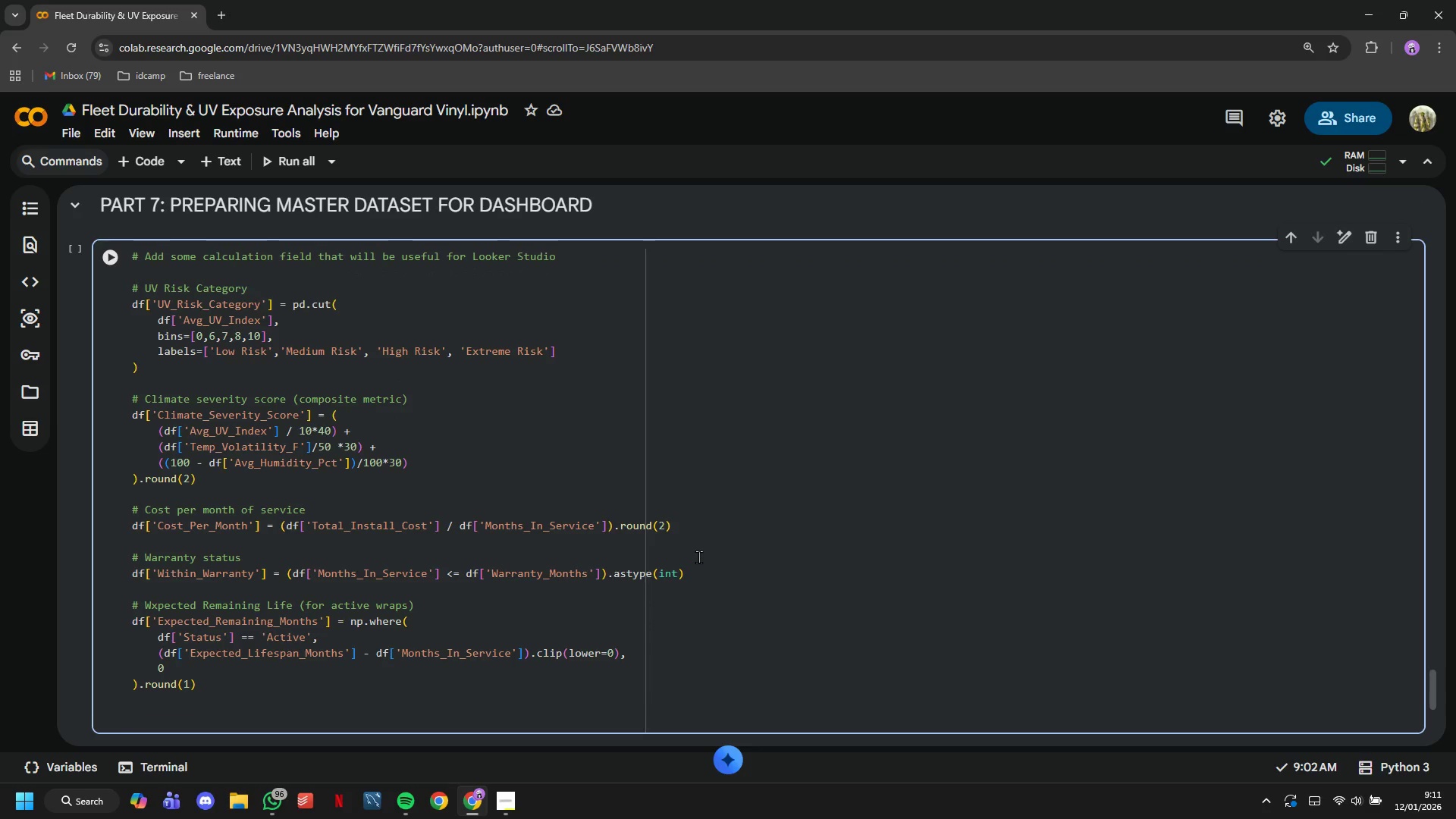 
key(Shift+ShiftLeft)
 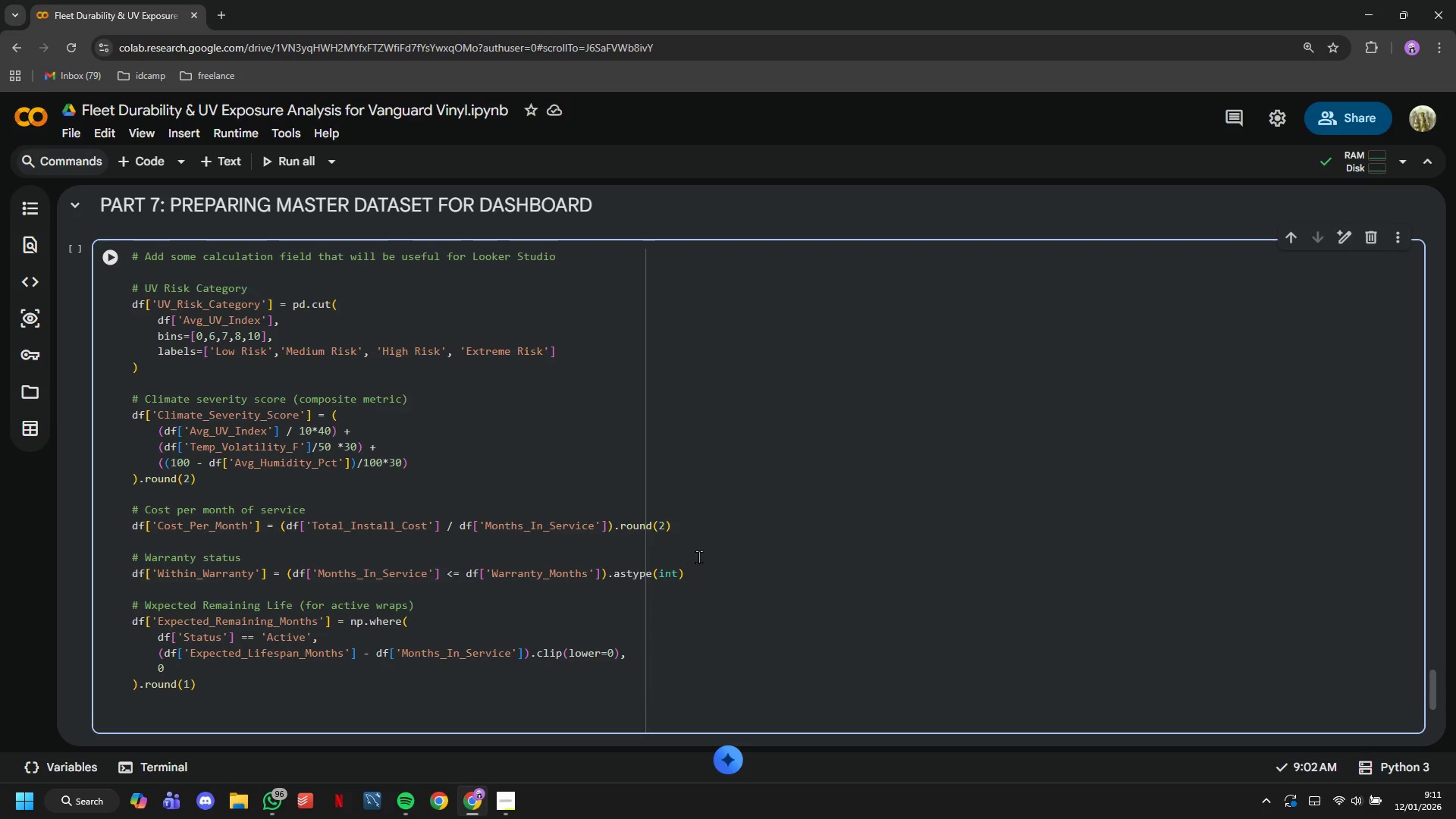 
key(ArrowUp)
 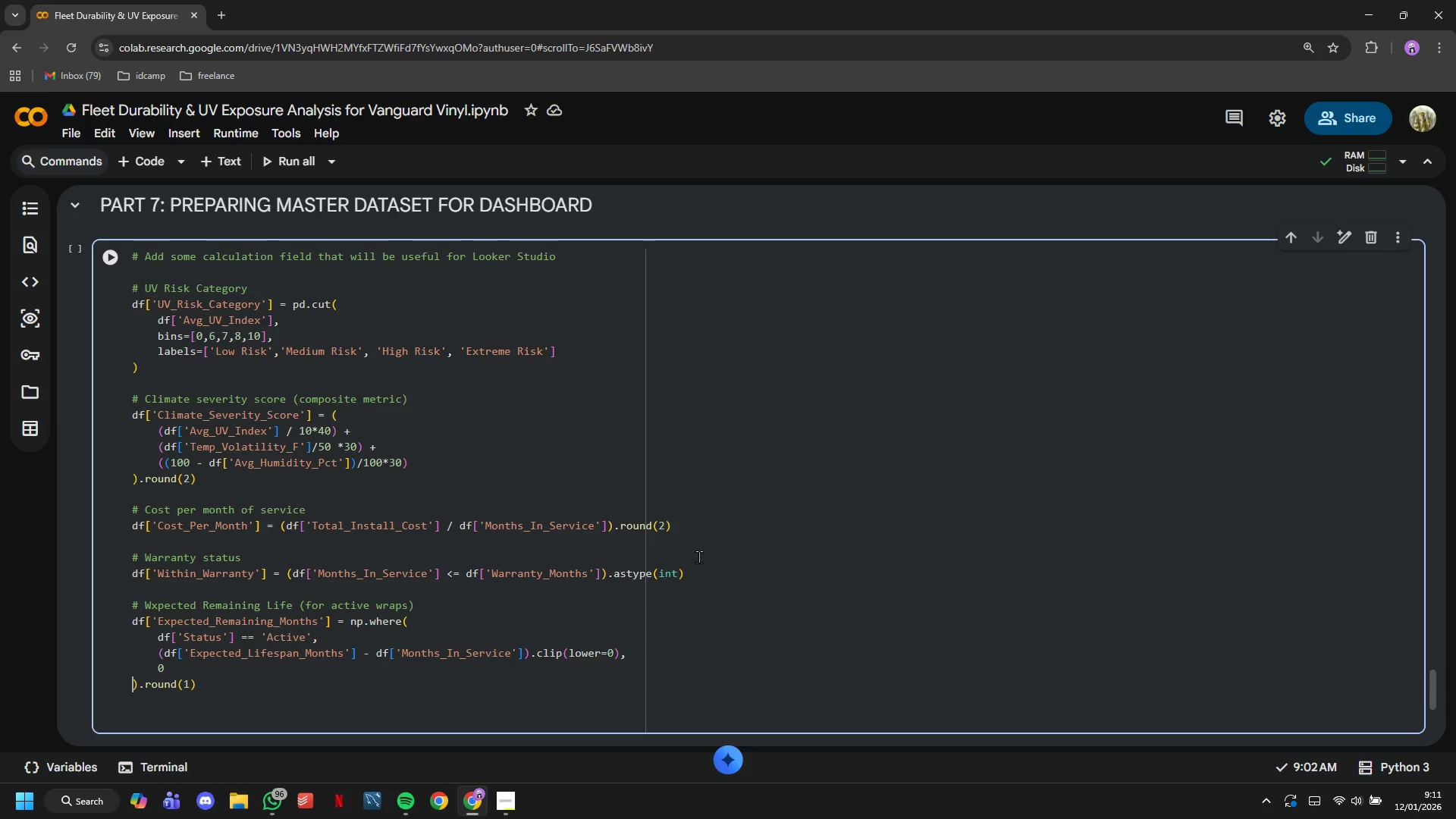 
key(ArrowUp)
 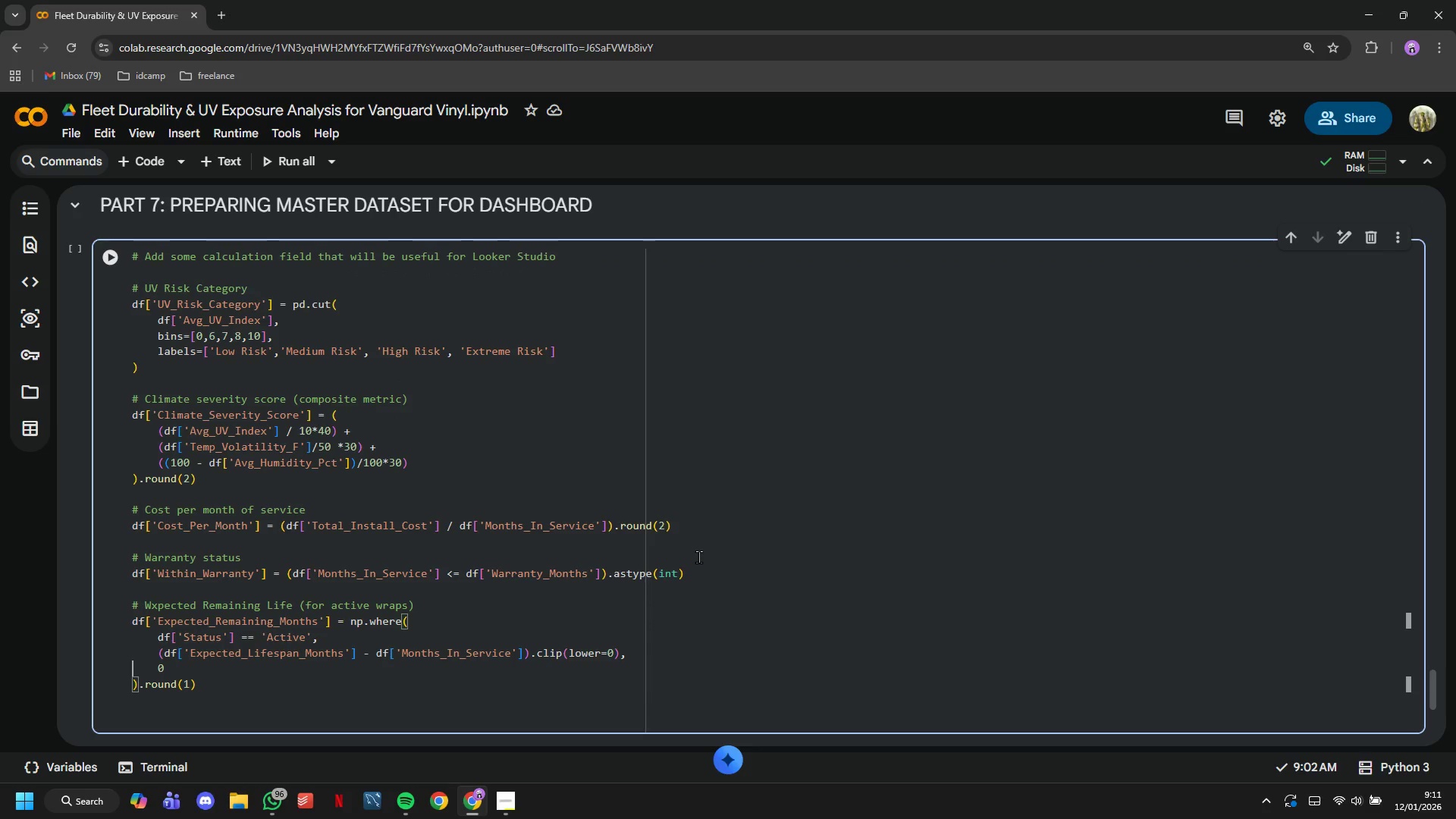 
key(ArrowUp)
 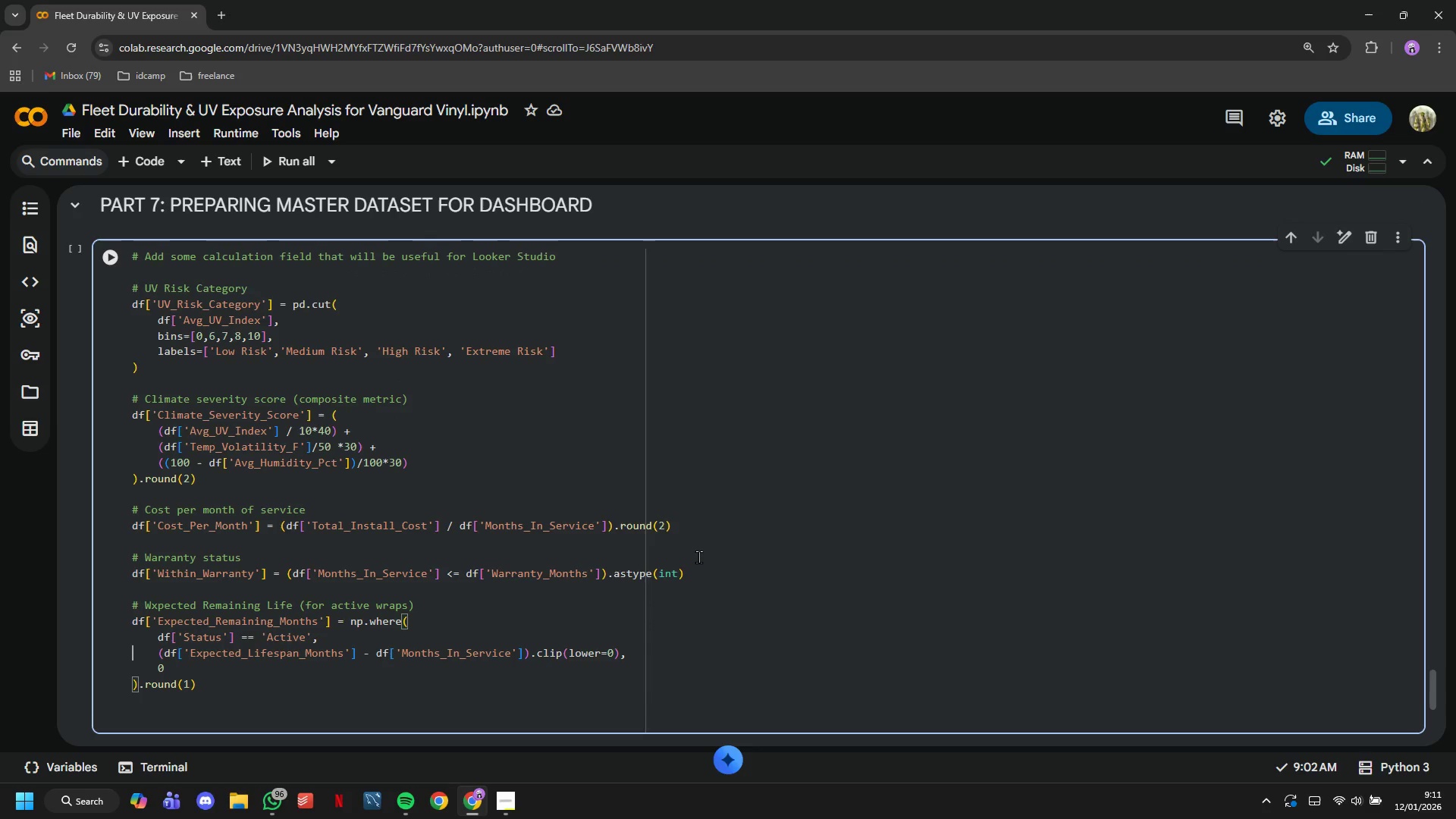 
key(ArrowUp)
 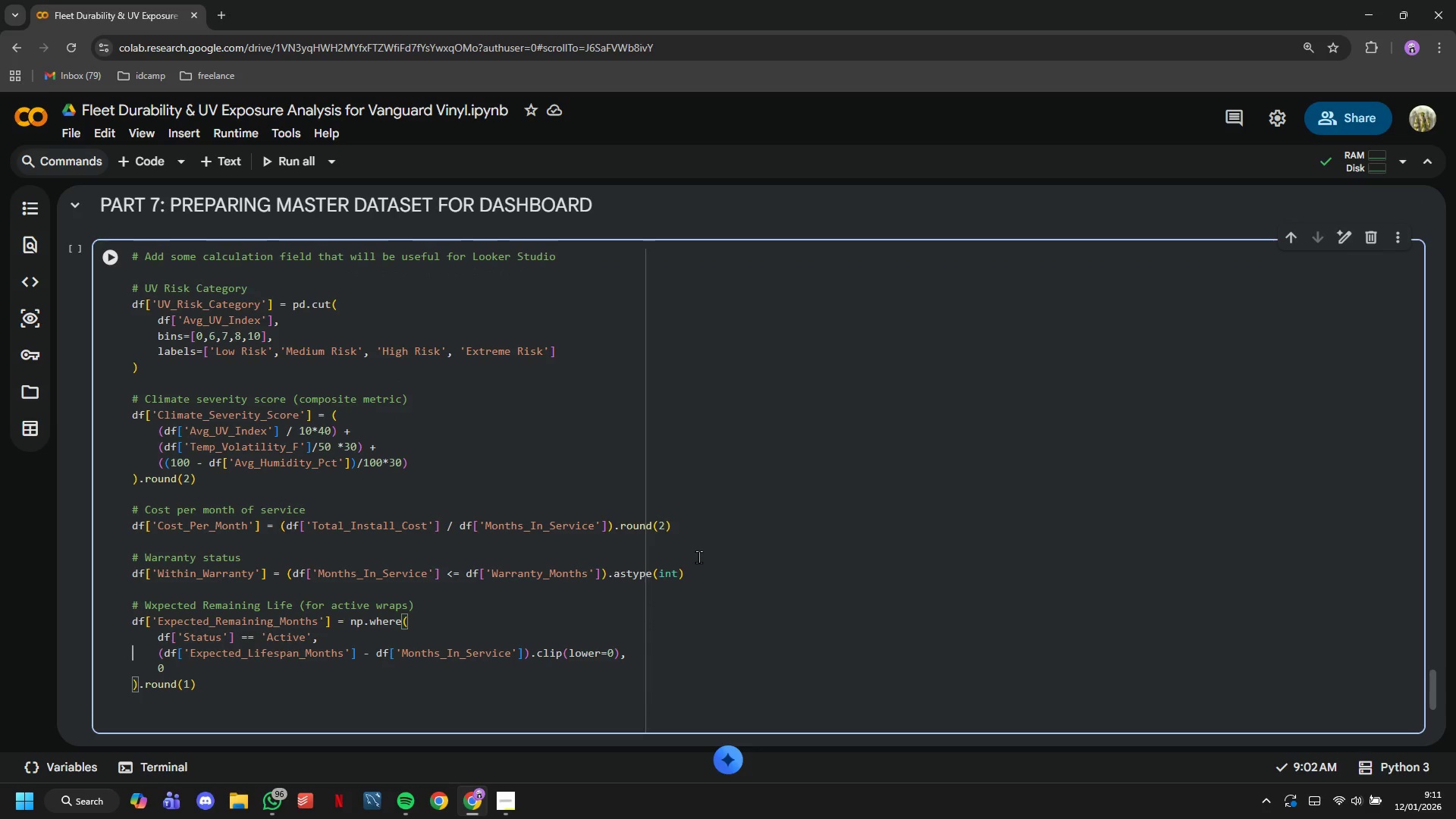 
key(ArrowUp)
 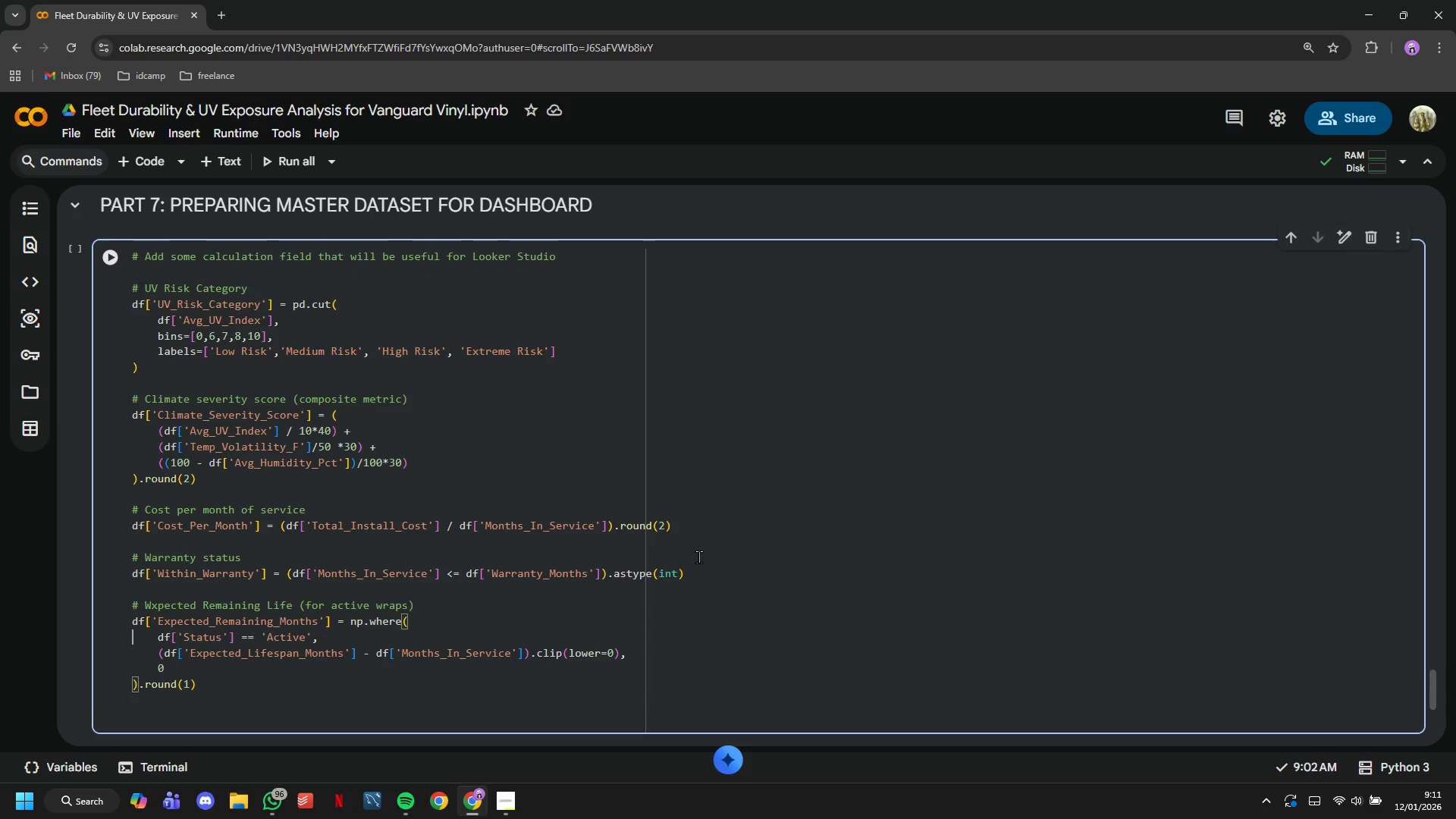 
key(ArrowUp)
 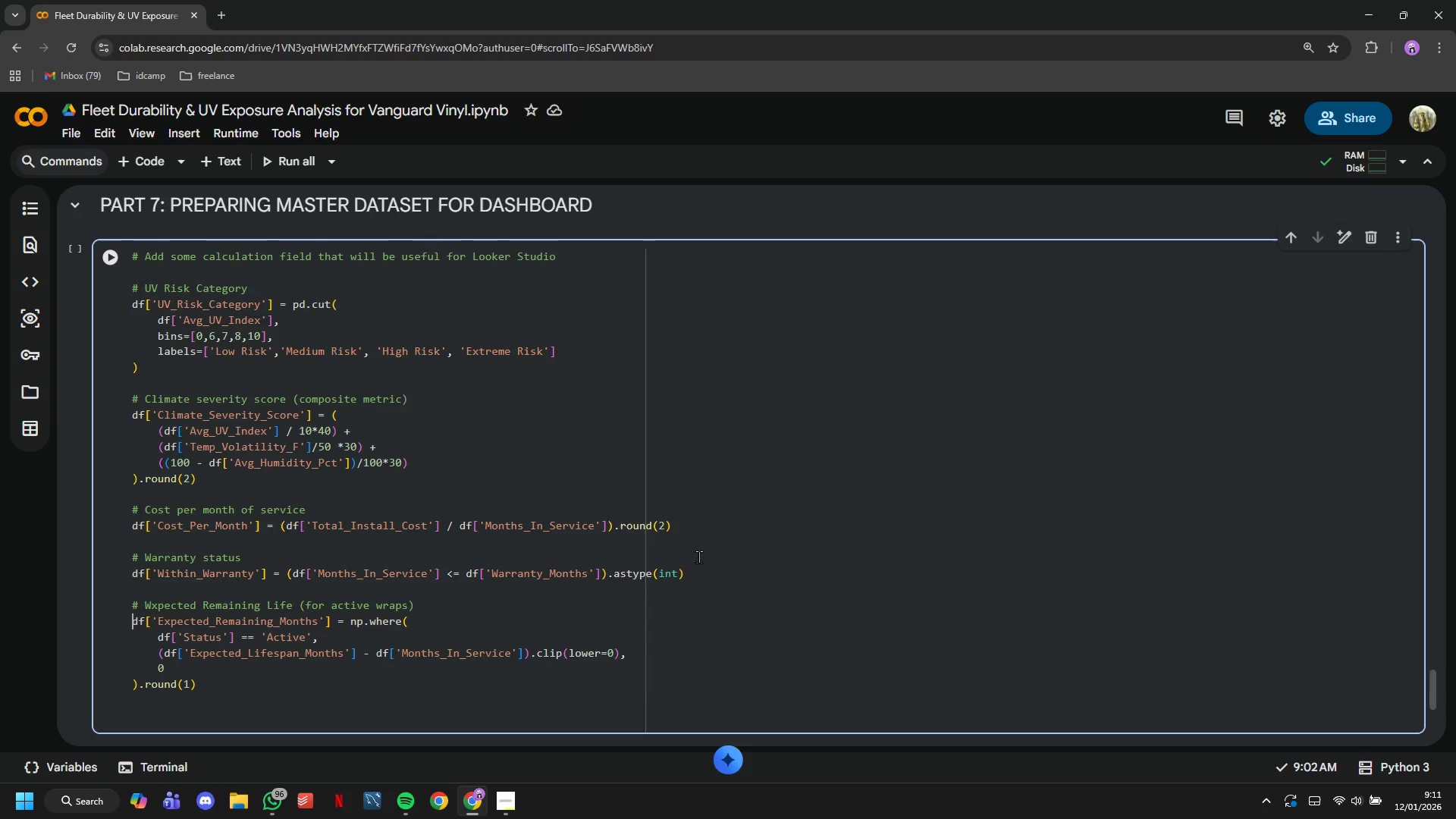 
key(ArrowUp)
 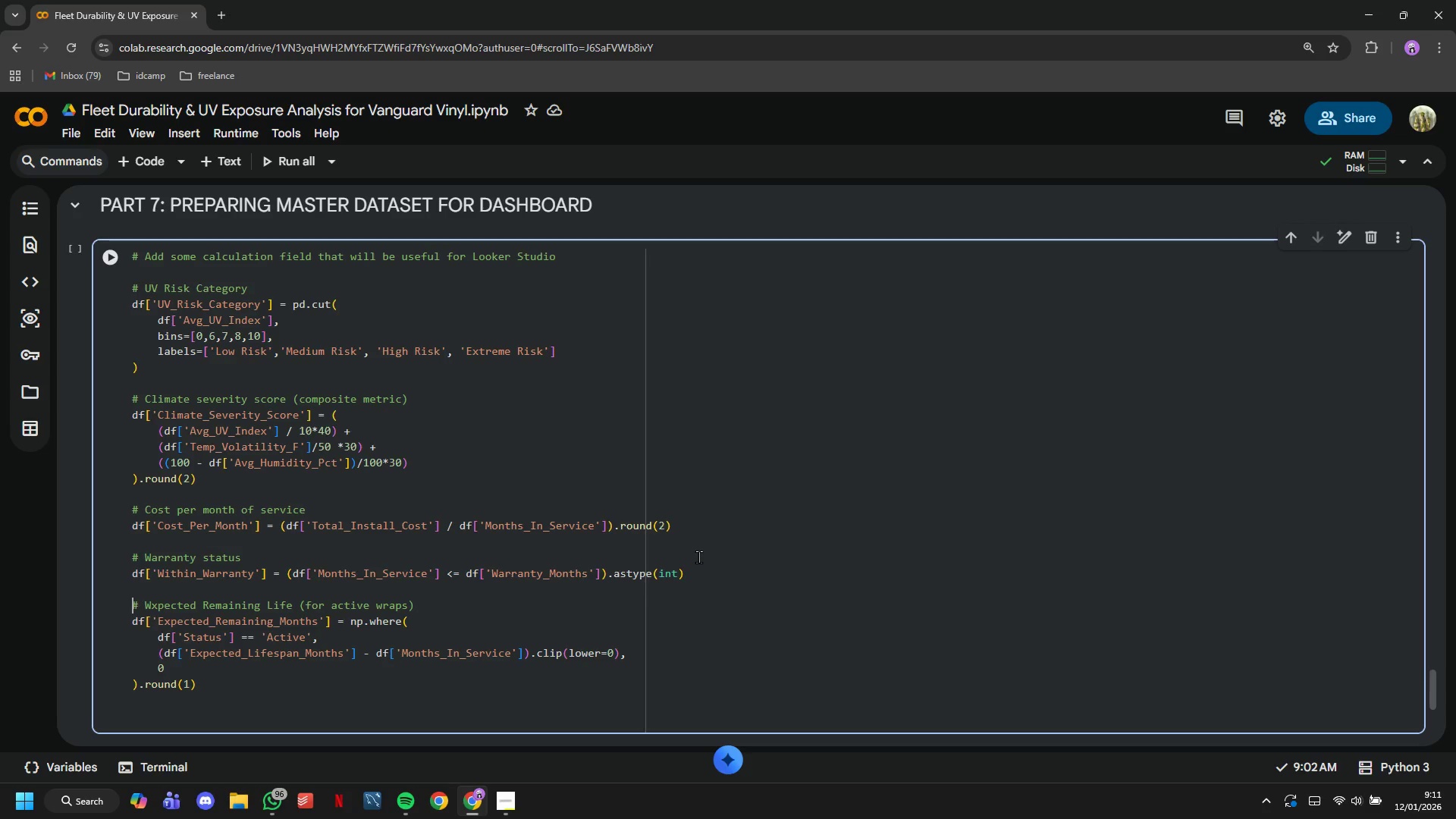 
key(ArrowRight)
 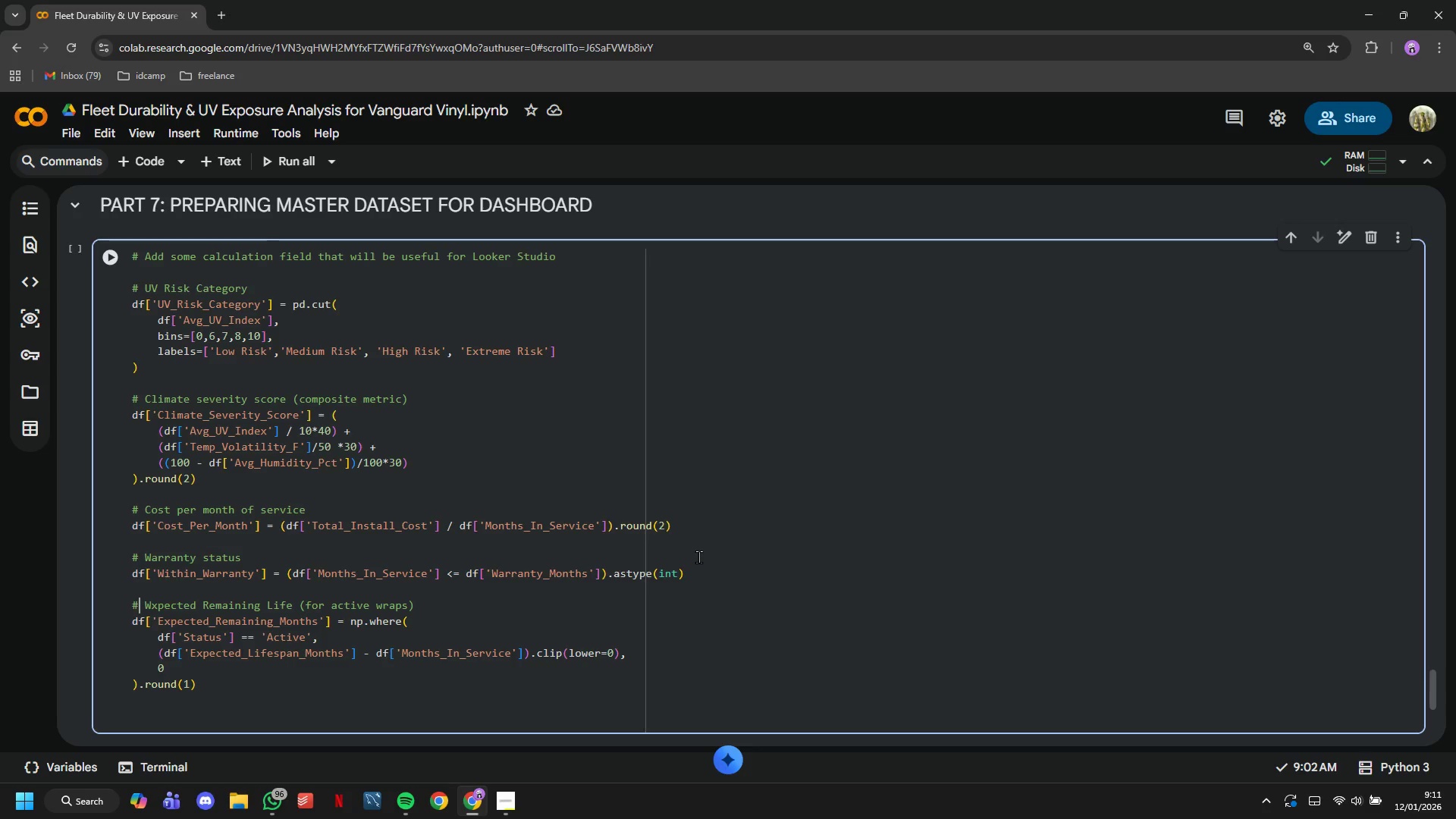 
key(ArrowRight)
 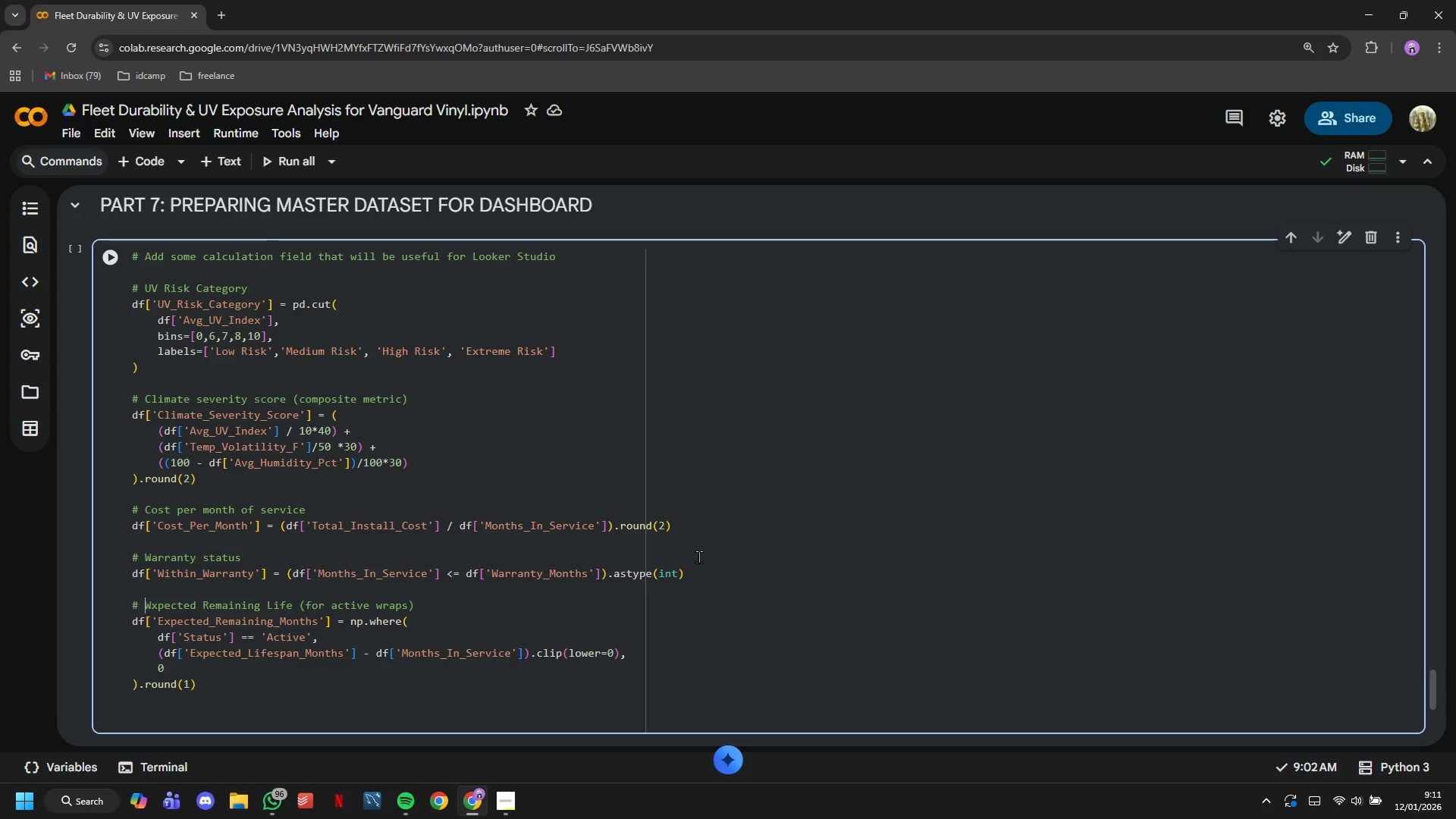 
key(ArrowRight)
 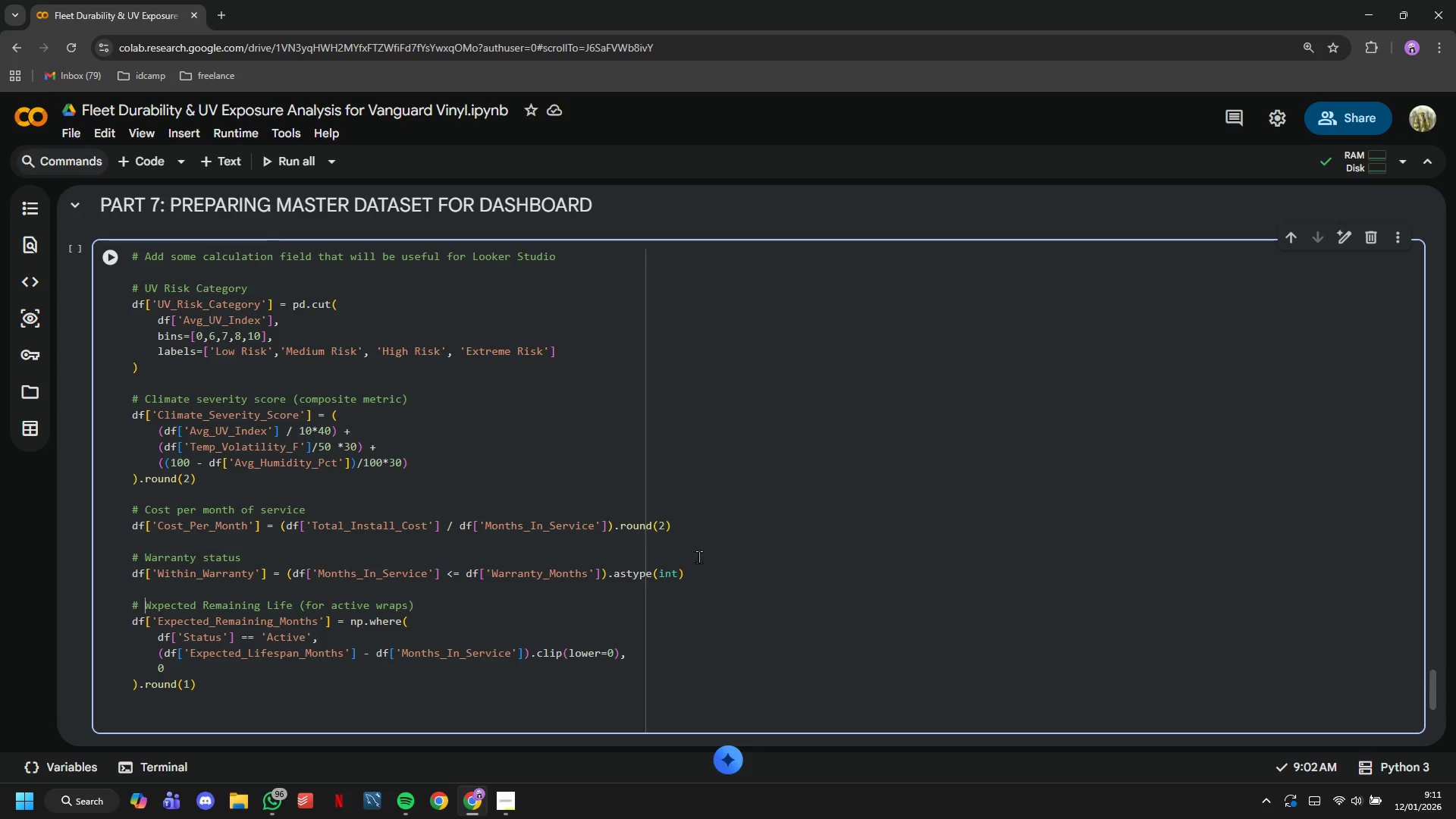 
key(Backspace)
 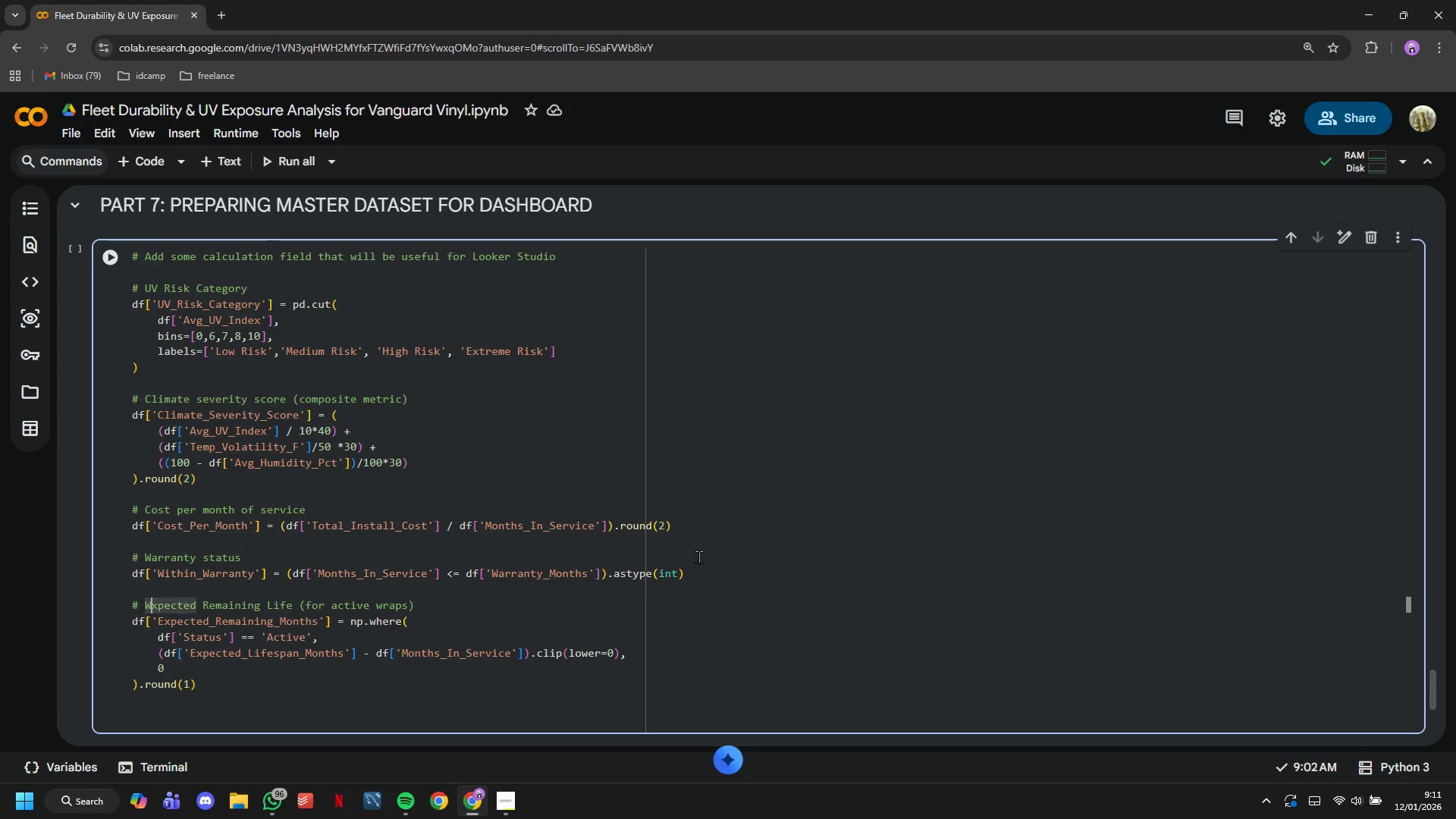 
key(CapsLock)
 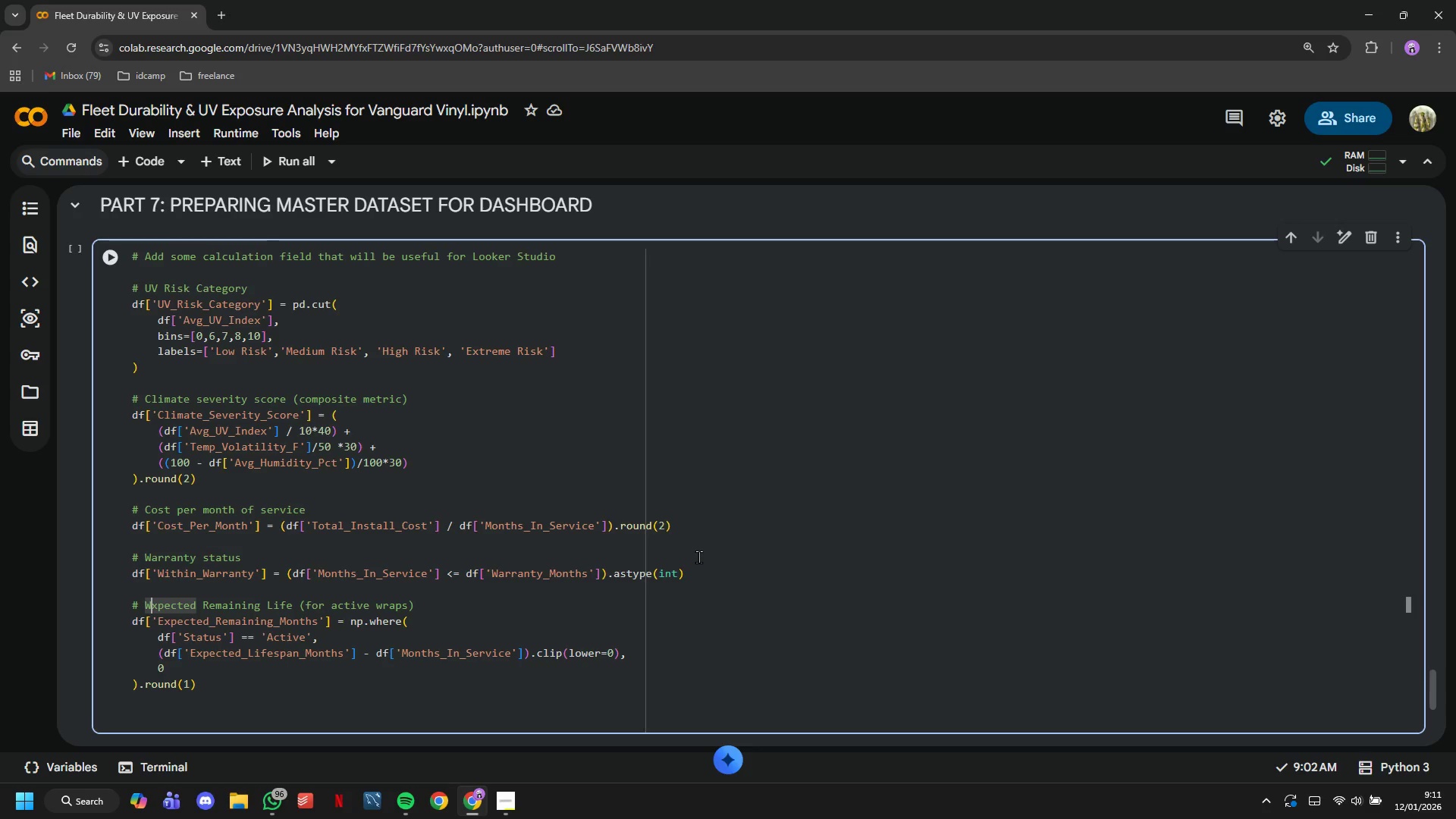 
key(E)
 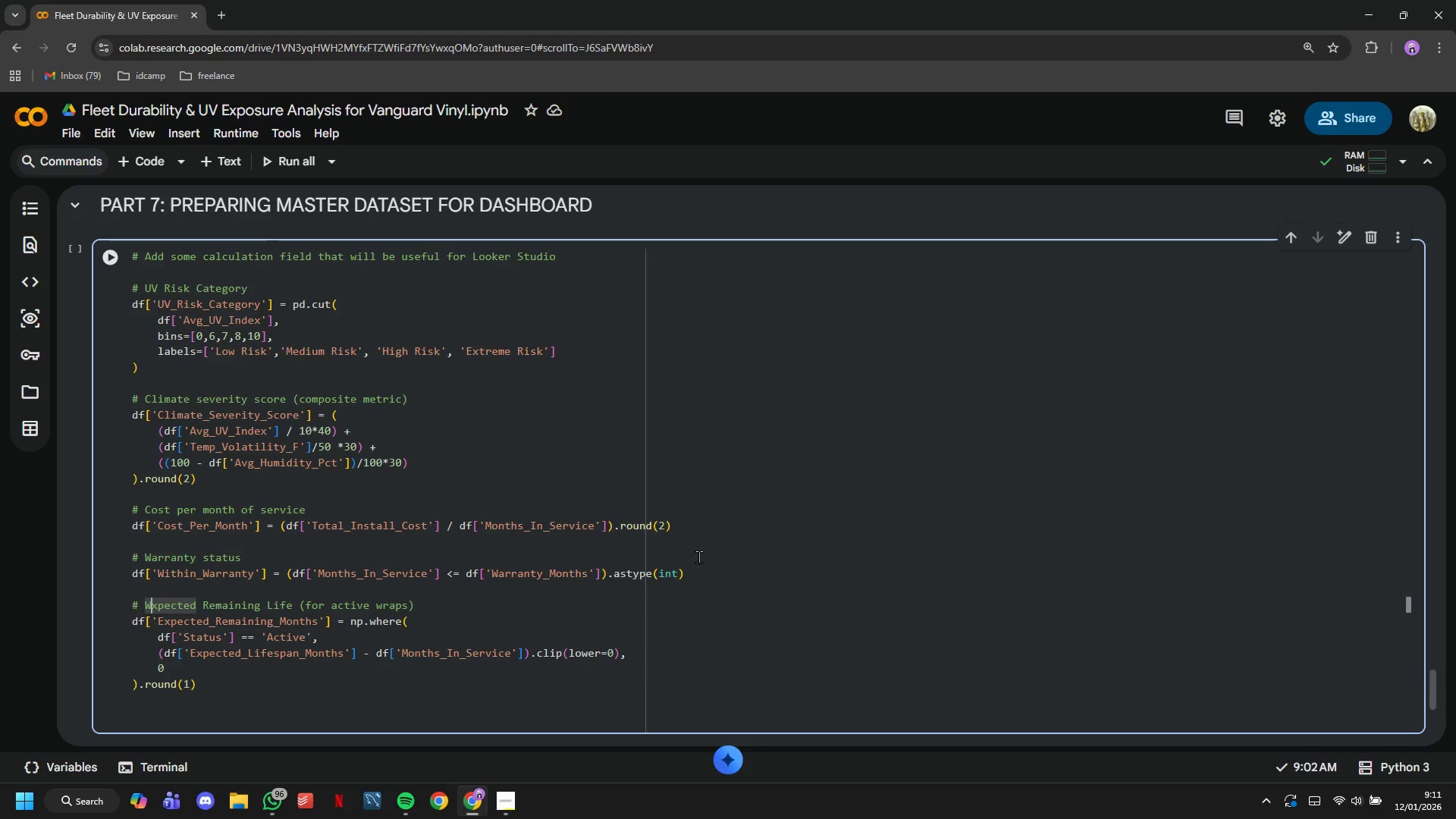 
key(CapsLock)
 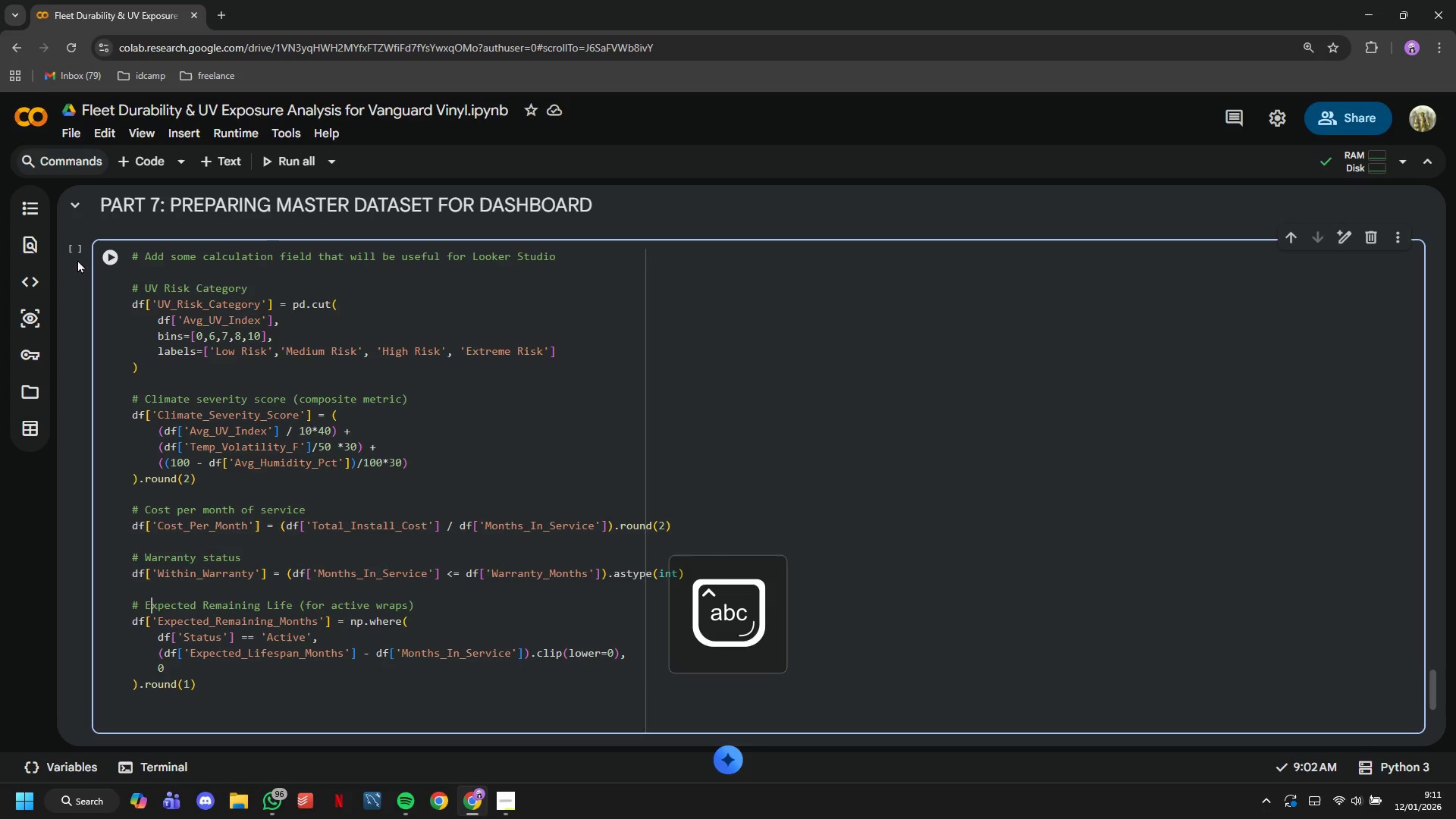 
left_click([107, 259])
 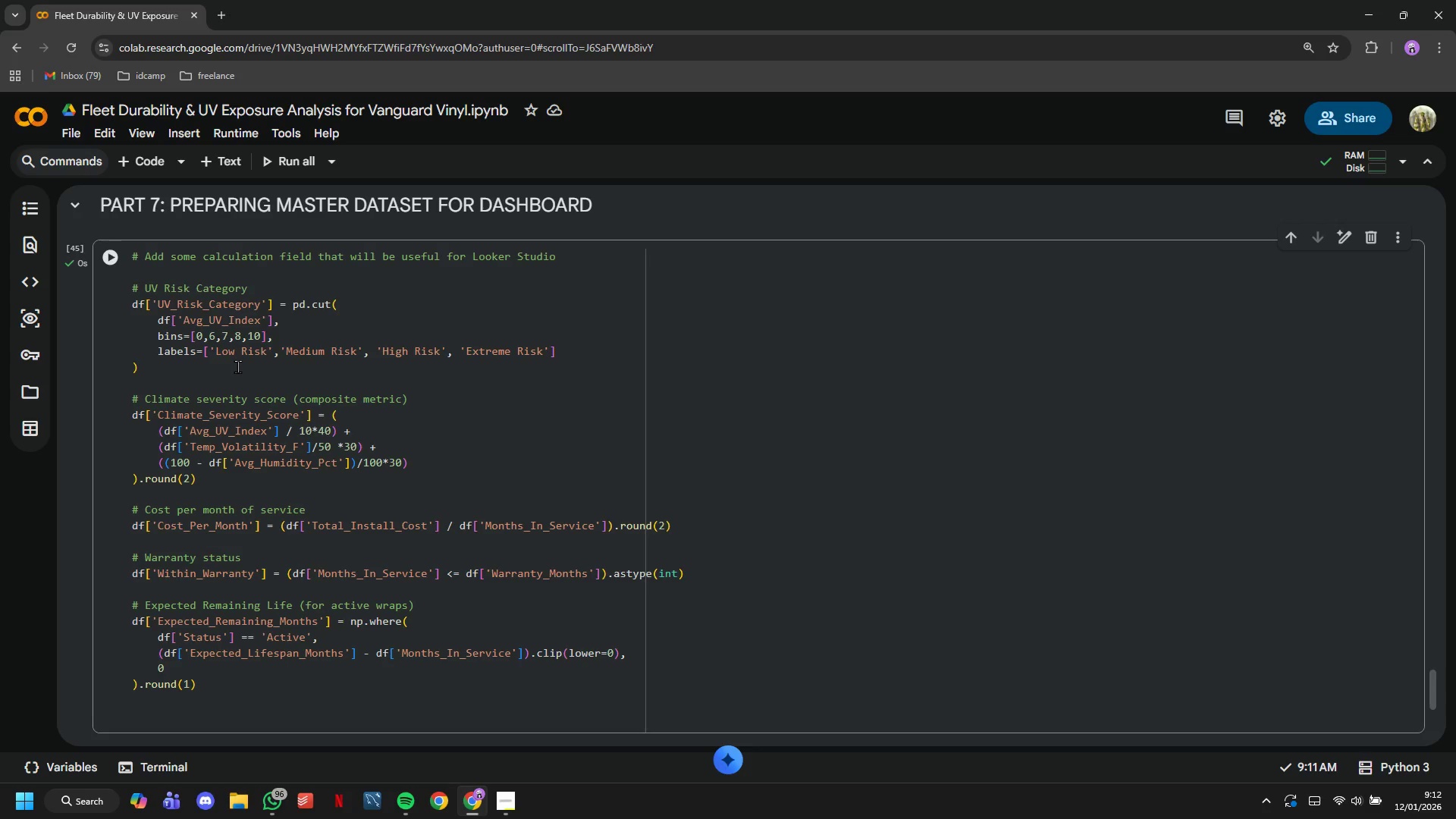 
wait(26.28)
 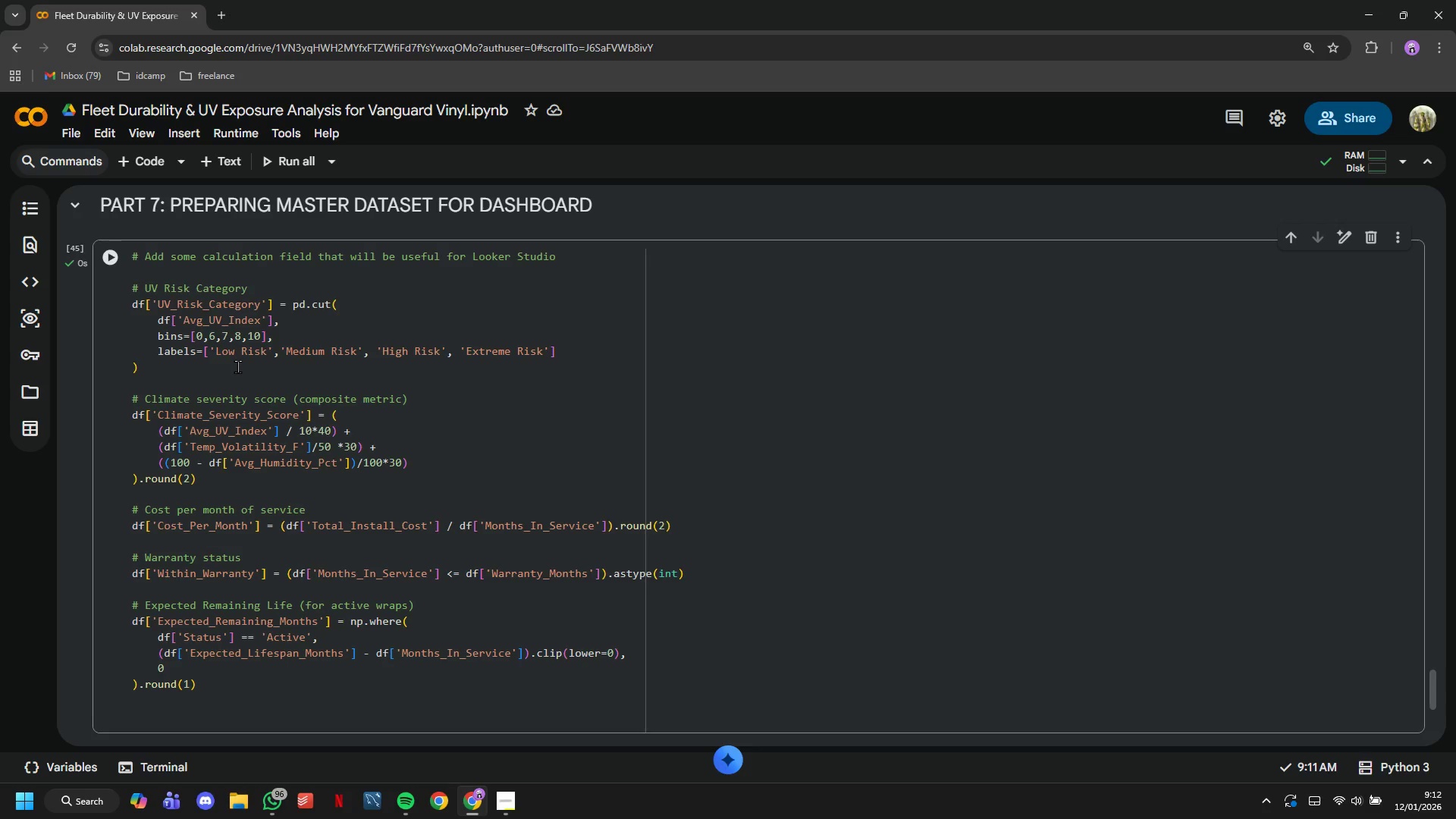 
left_click([224, 717])
 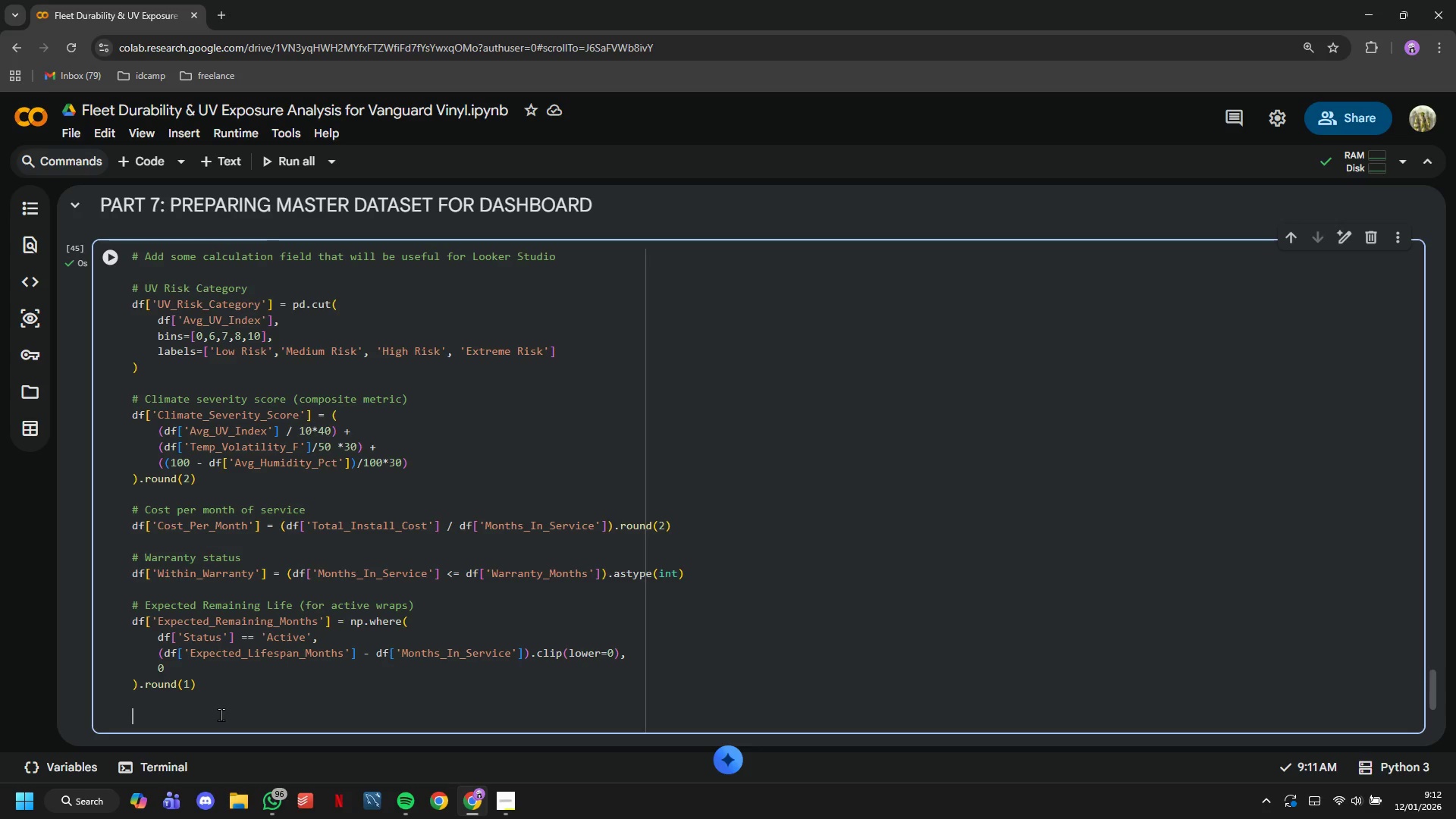 
wait(12.42)
 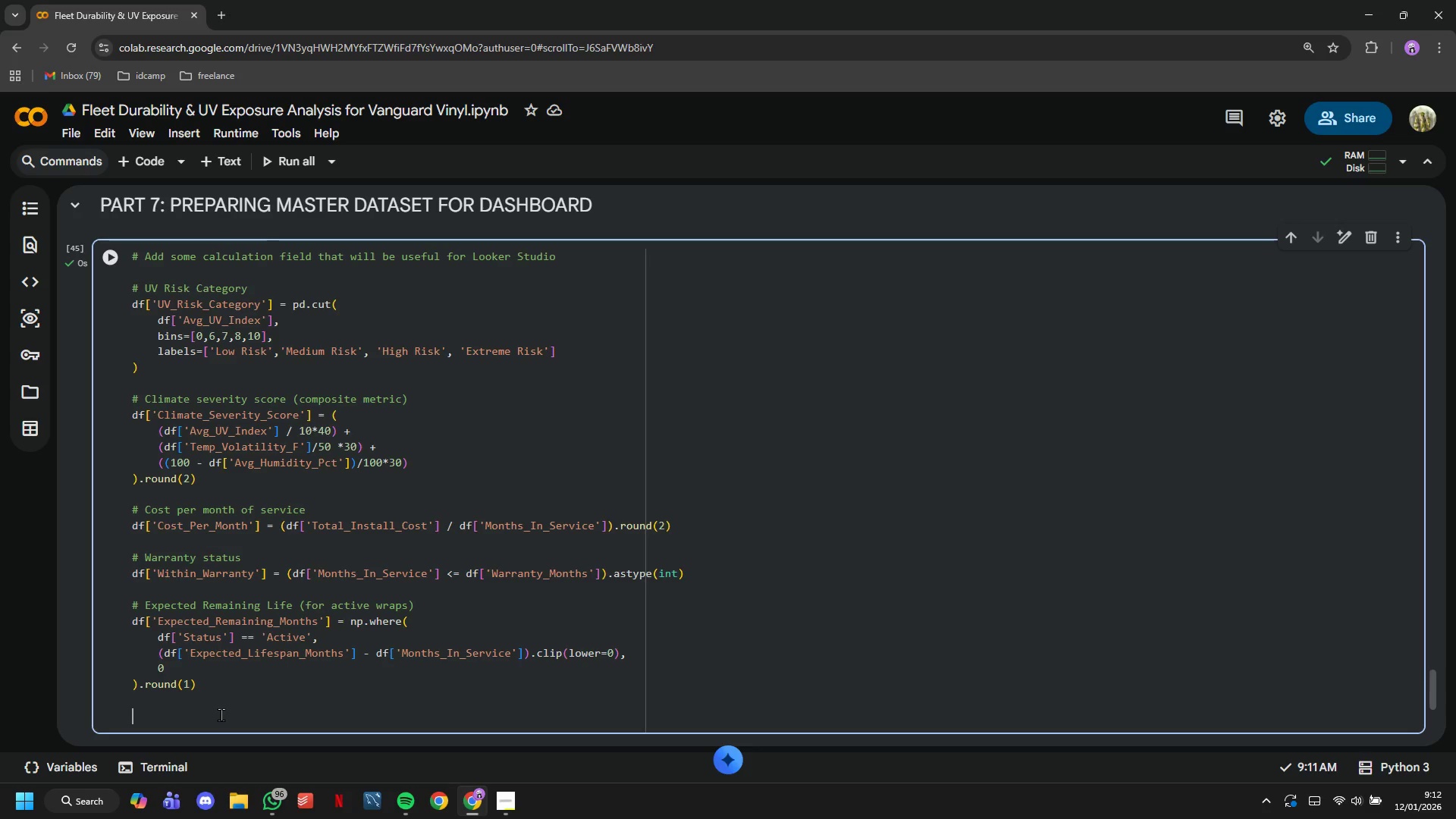 
key(Shift+ShiftLeft)
 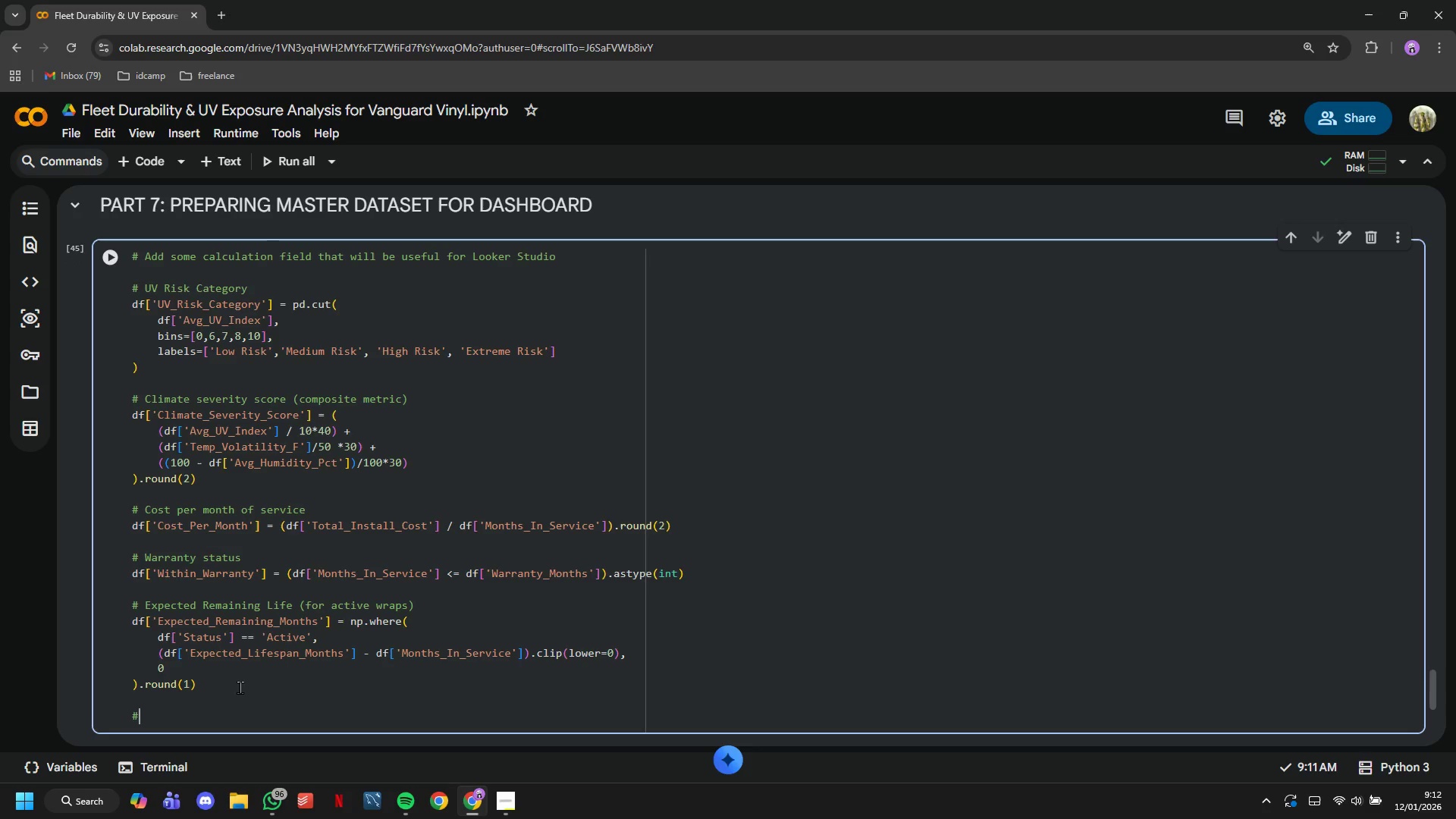 
key(Shift+3)
 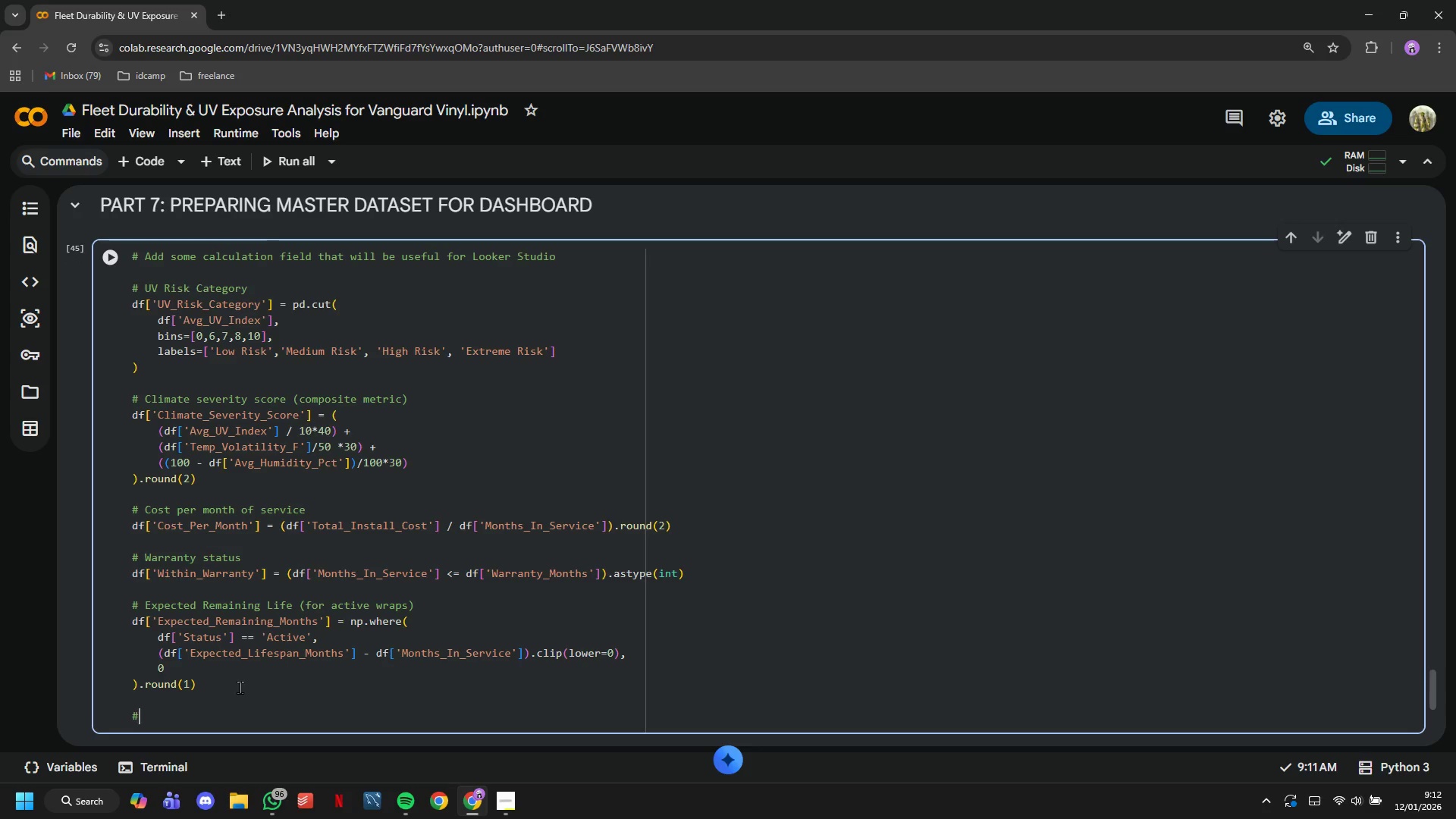 
key(Space)
 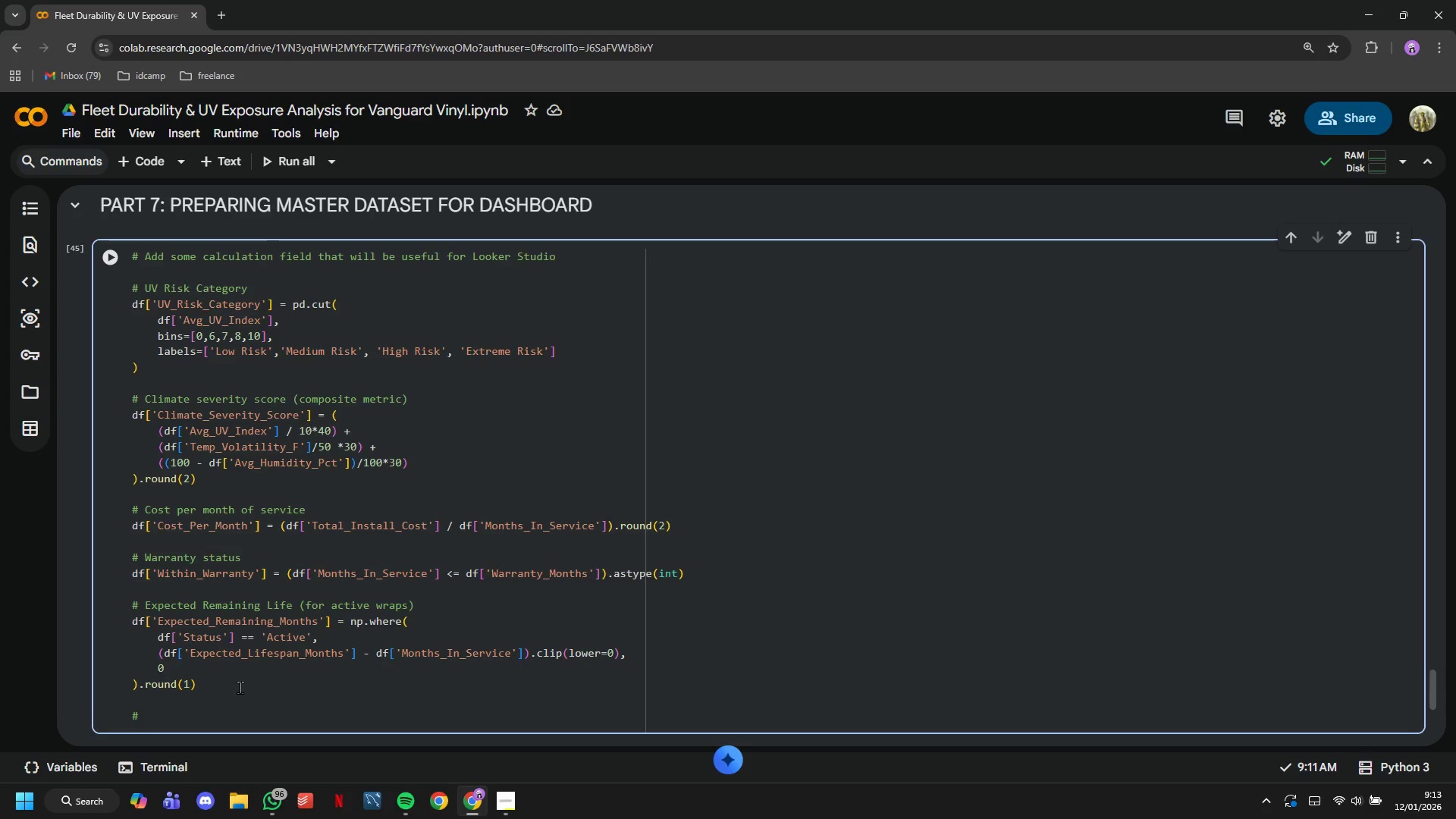 
wait(41.88)
 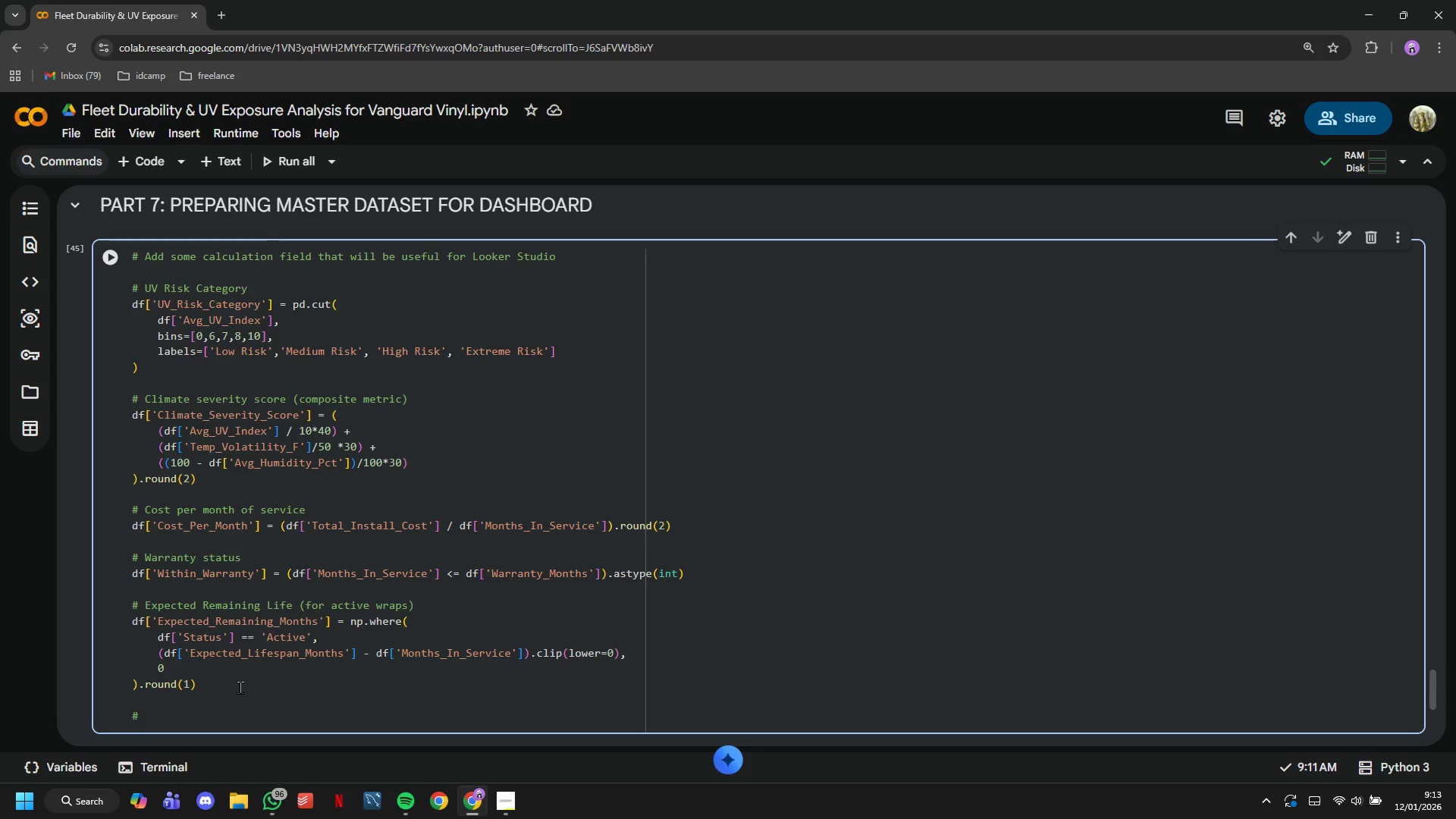 
key(CapsLock)
 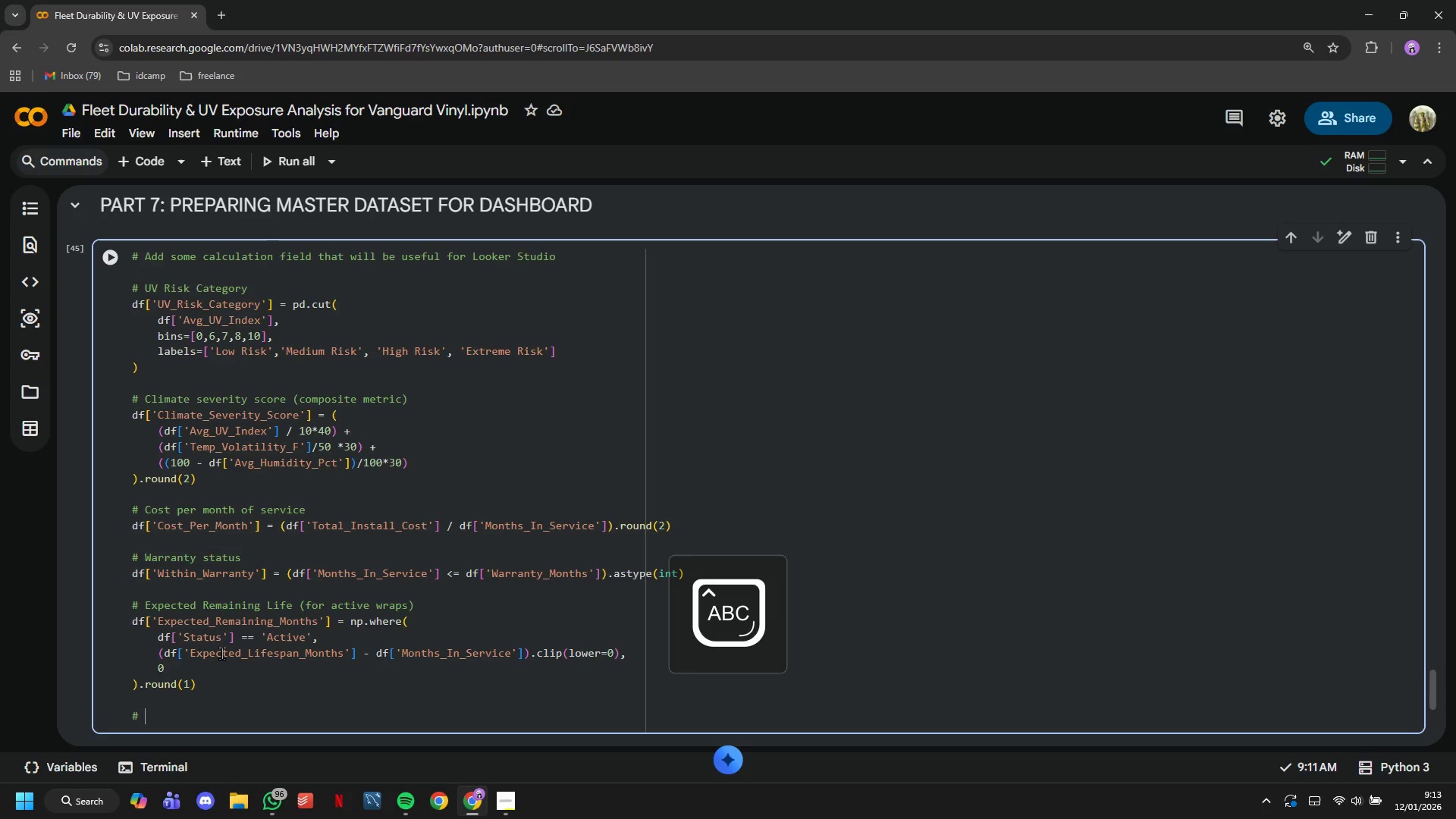 
key(B)
 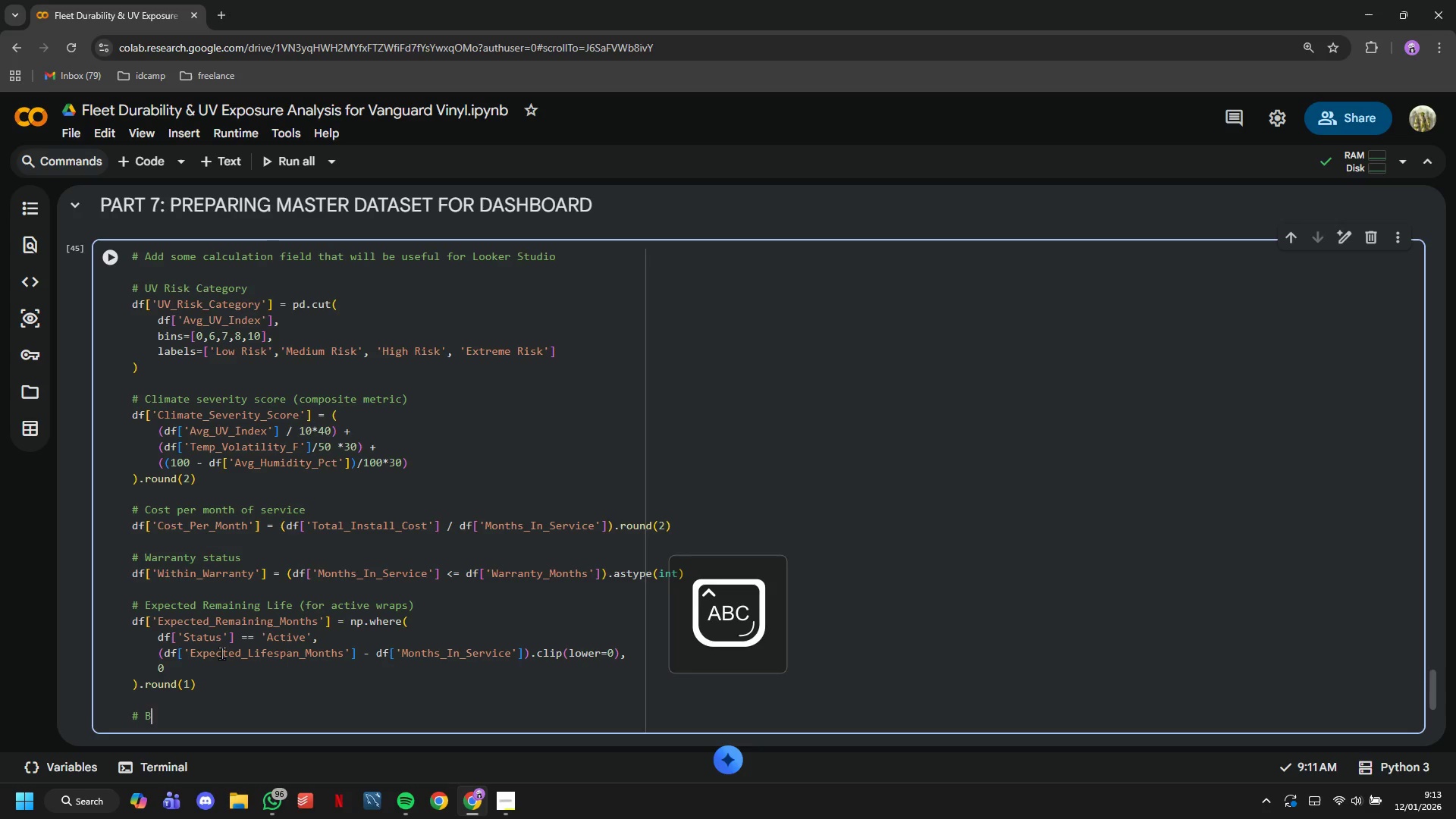 
key(CapsLock)
 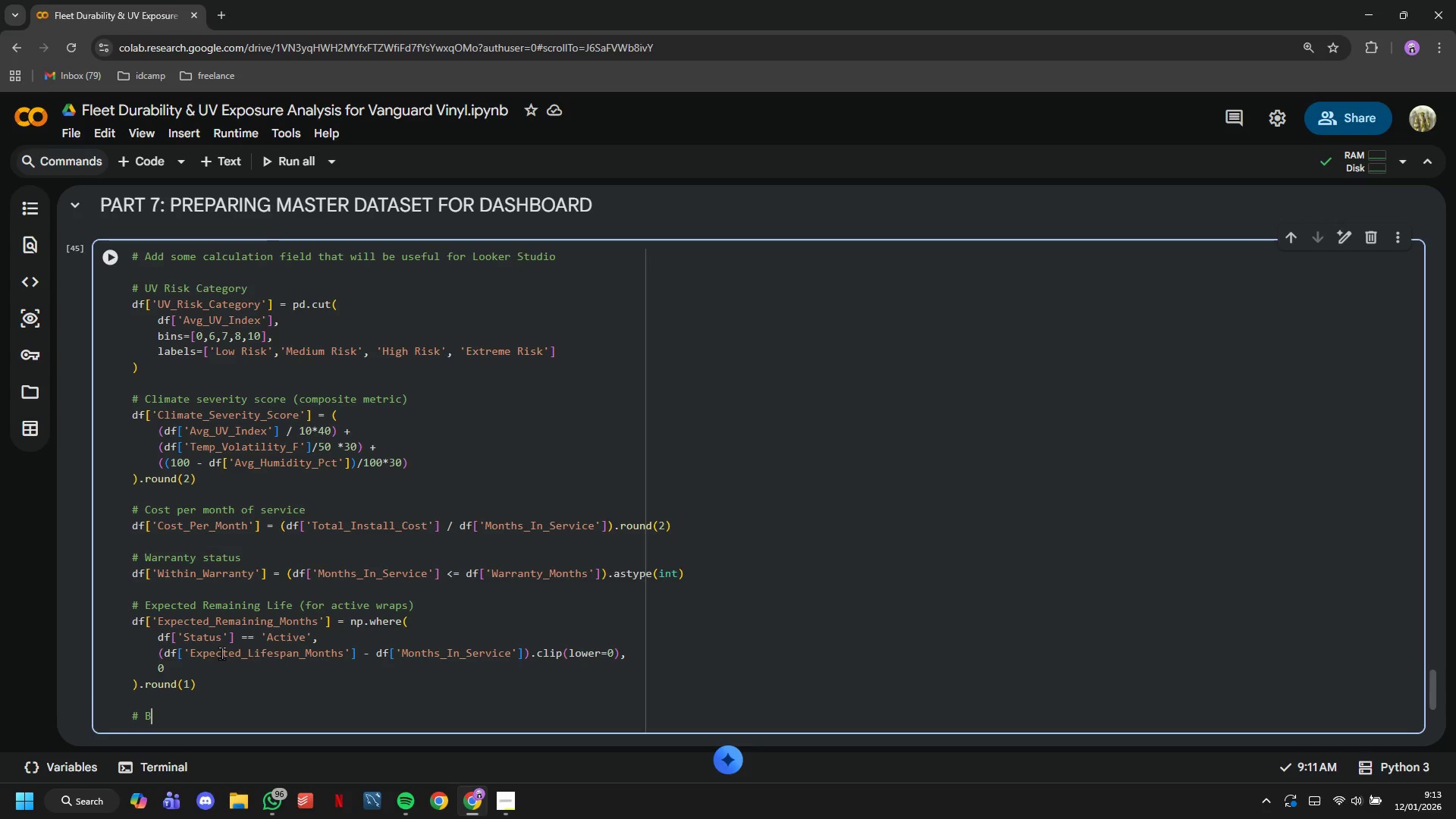 
wait(27.97)
 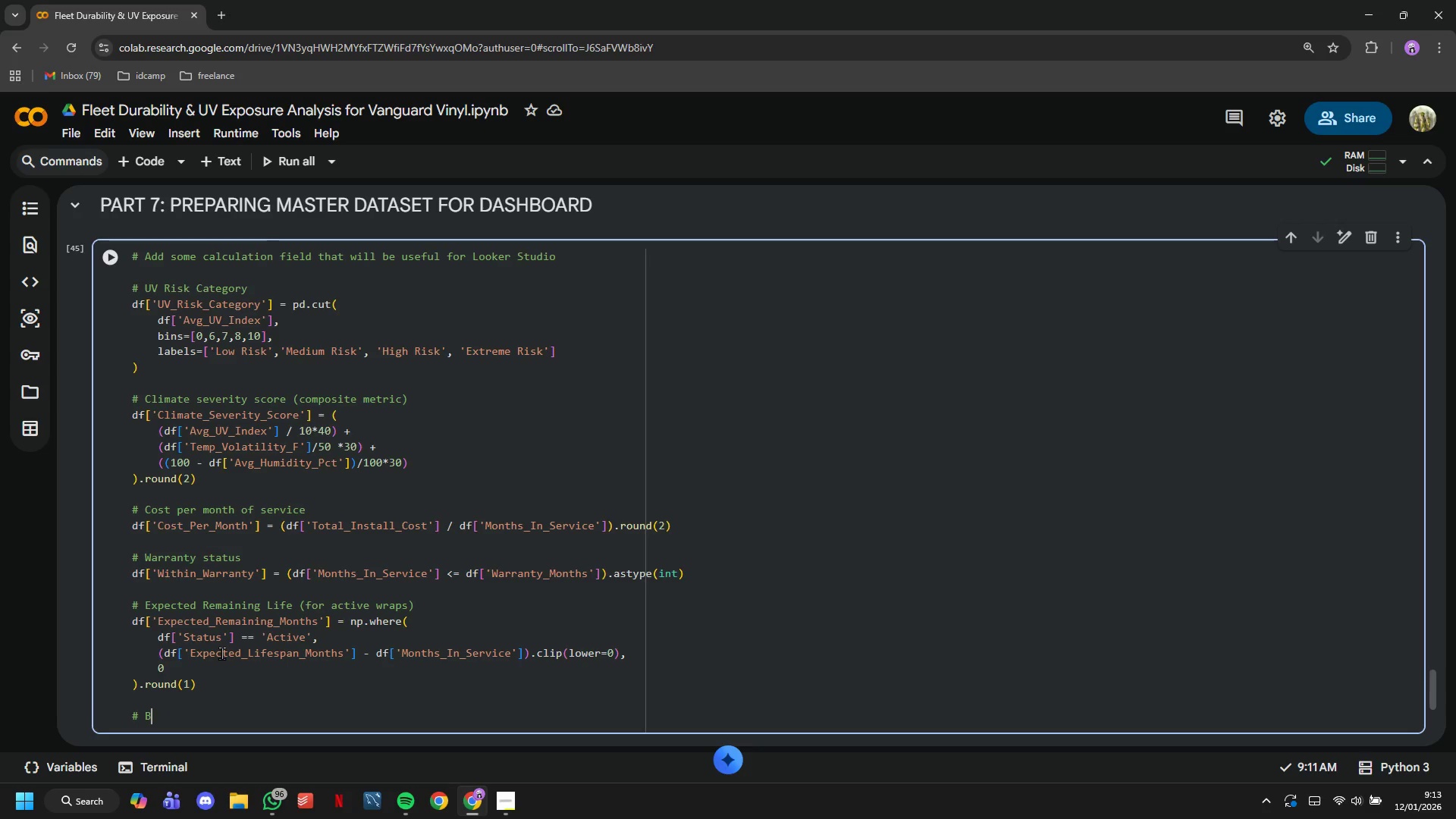 
key(Backspace)
type(Performance vs expectation)
 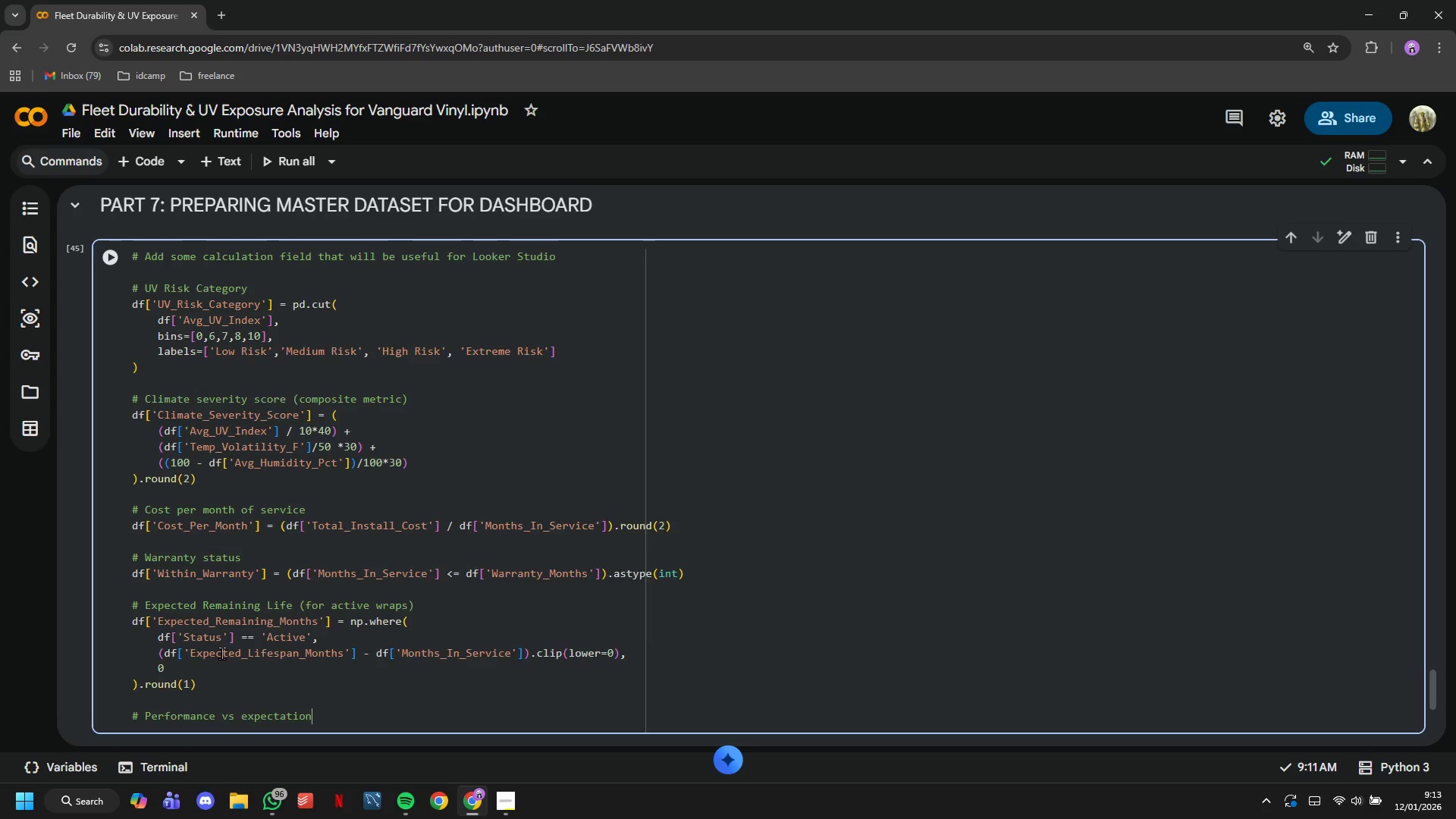 
key(Enter)
 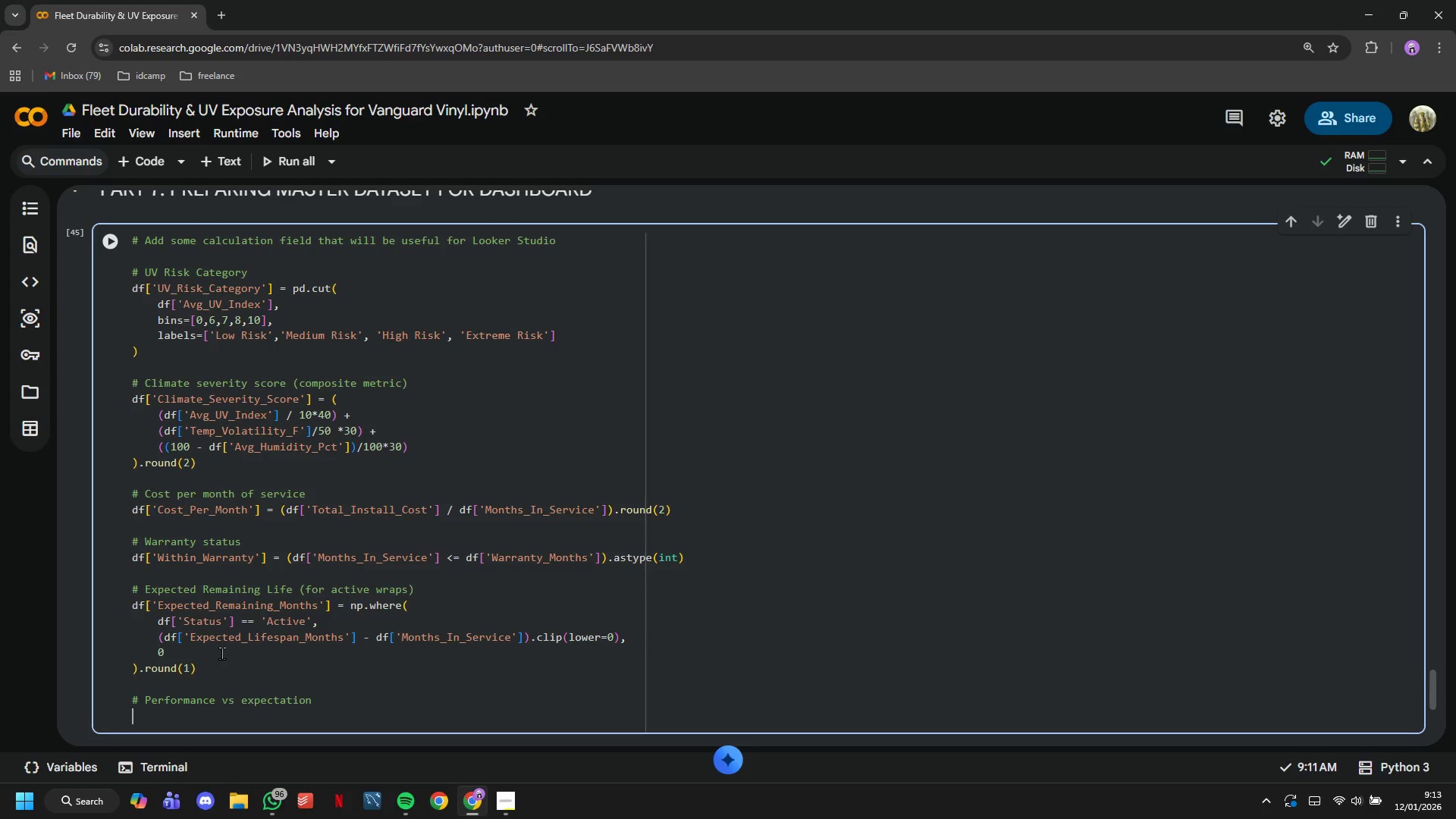 
type(df['Performancr)
key(Backspace)
type(e_vs_Expected)
 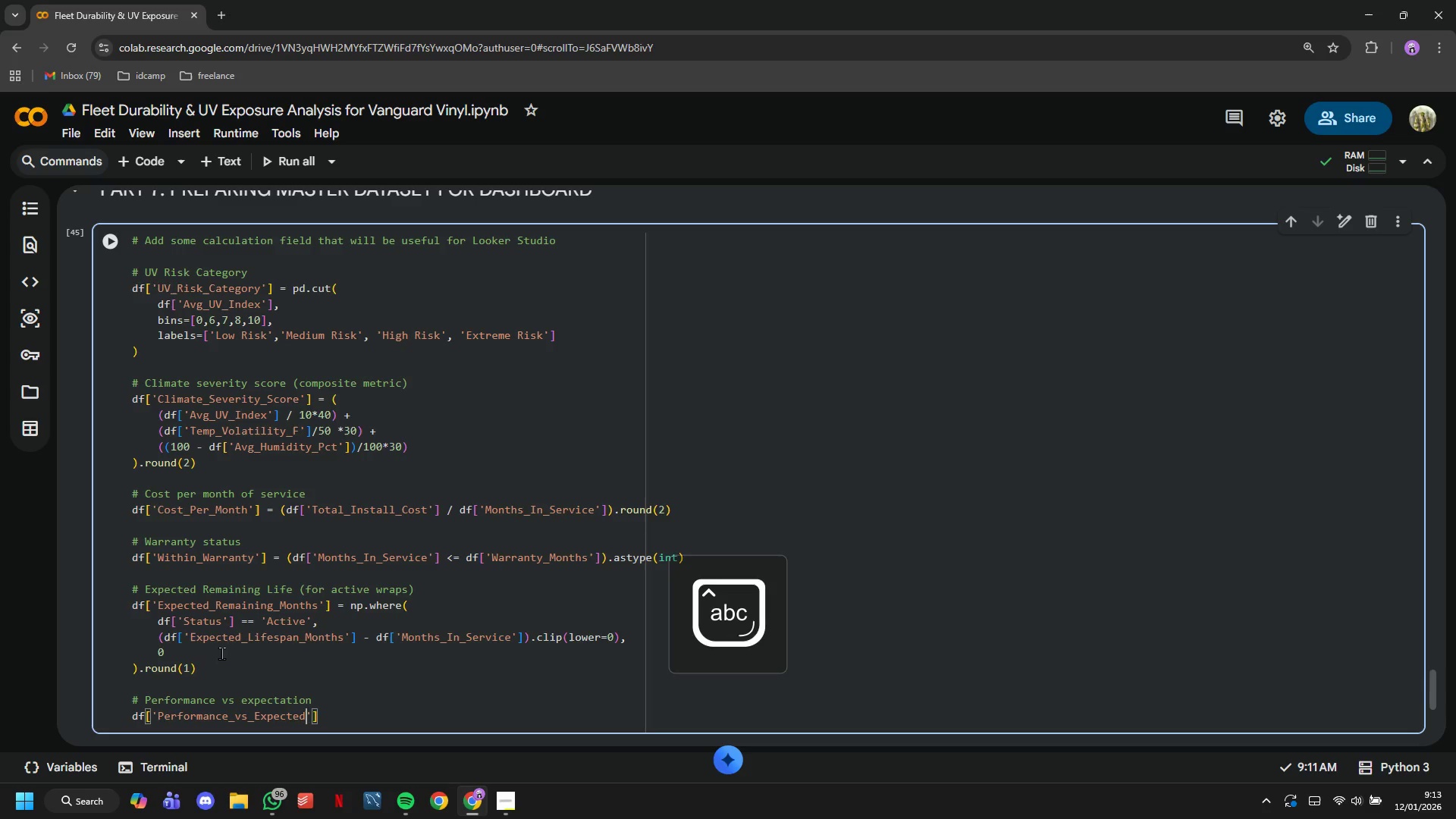 
key(ArrowRight)
 